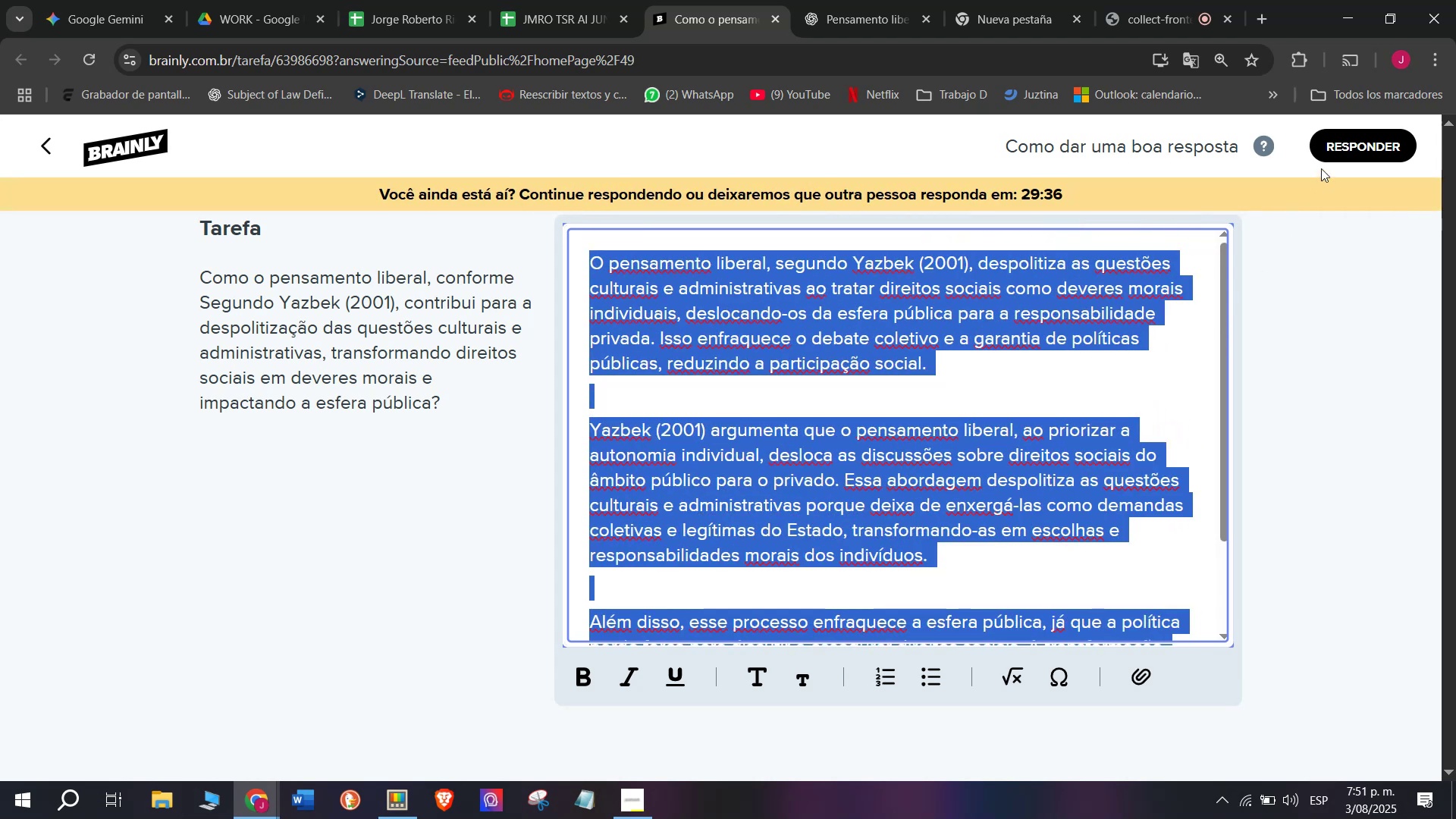 
left_click([1335, 141])
 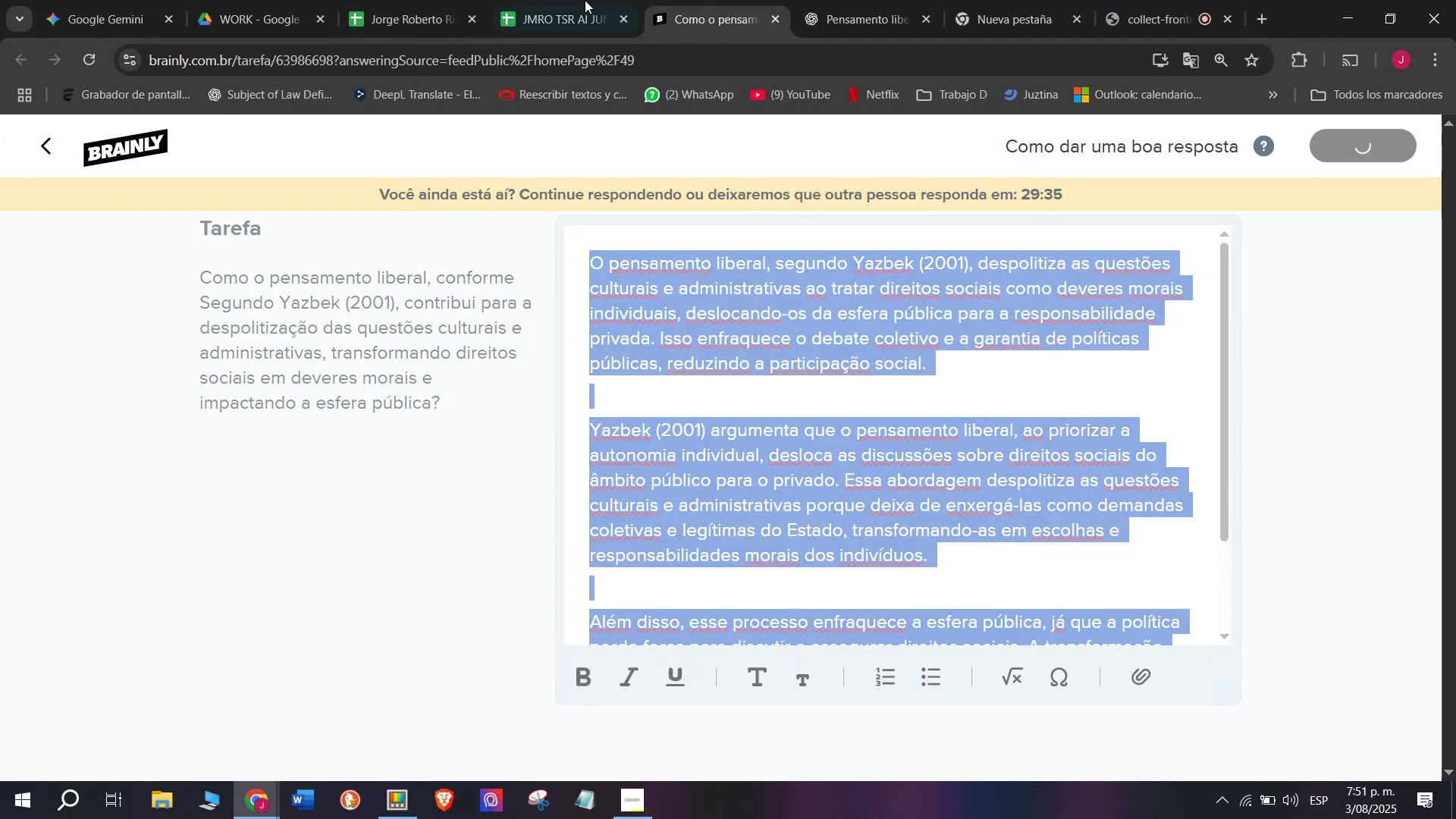 
left_click([567, 0])
 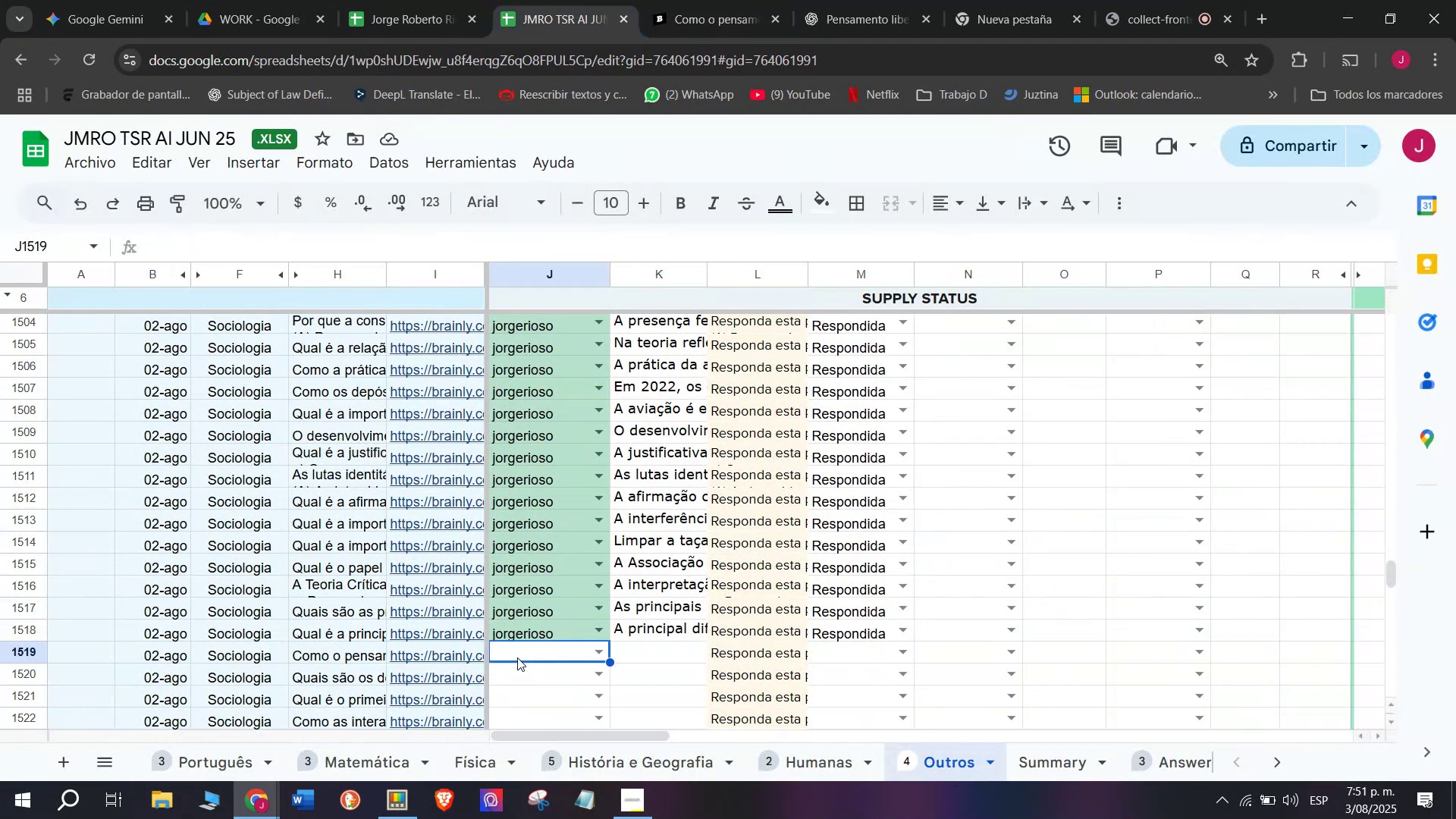 
key(J)
 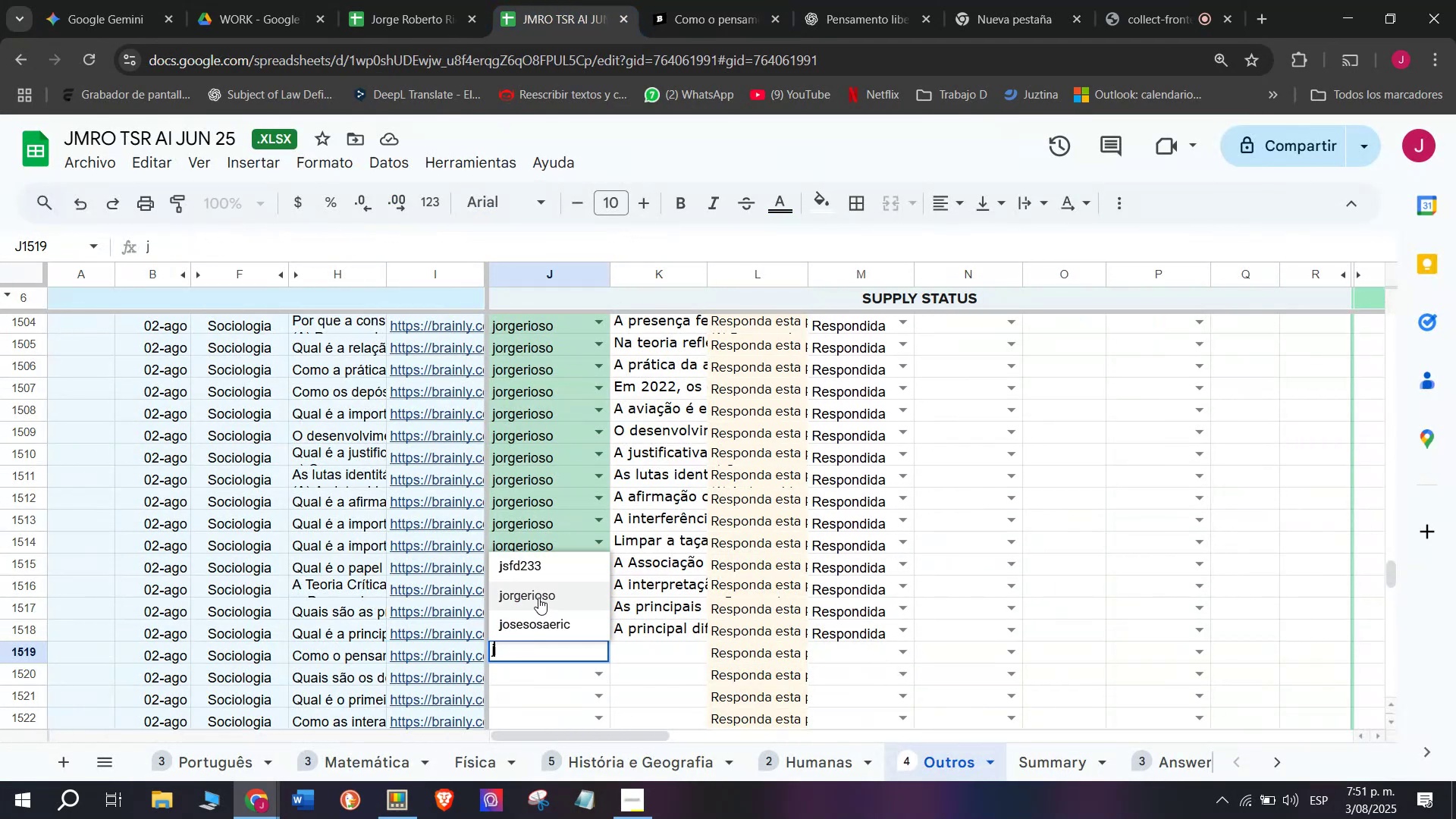 
left_click([538, 598])
 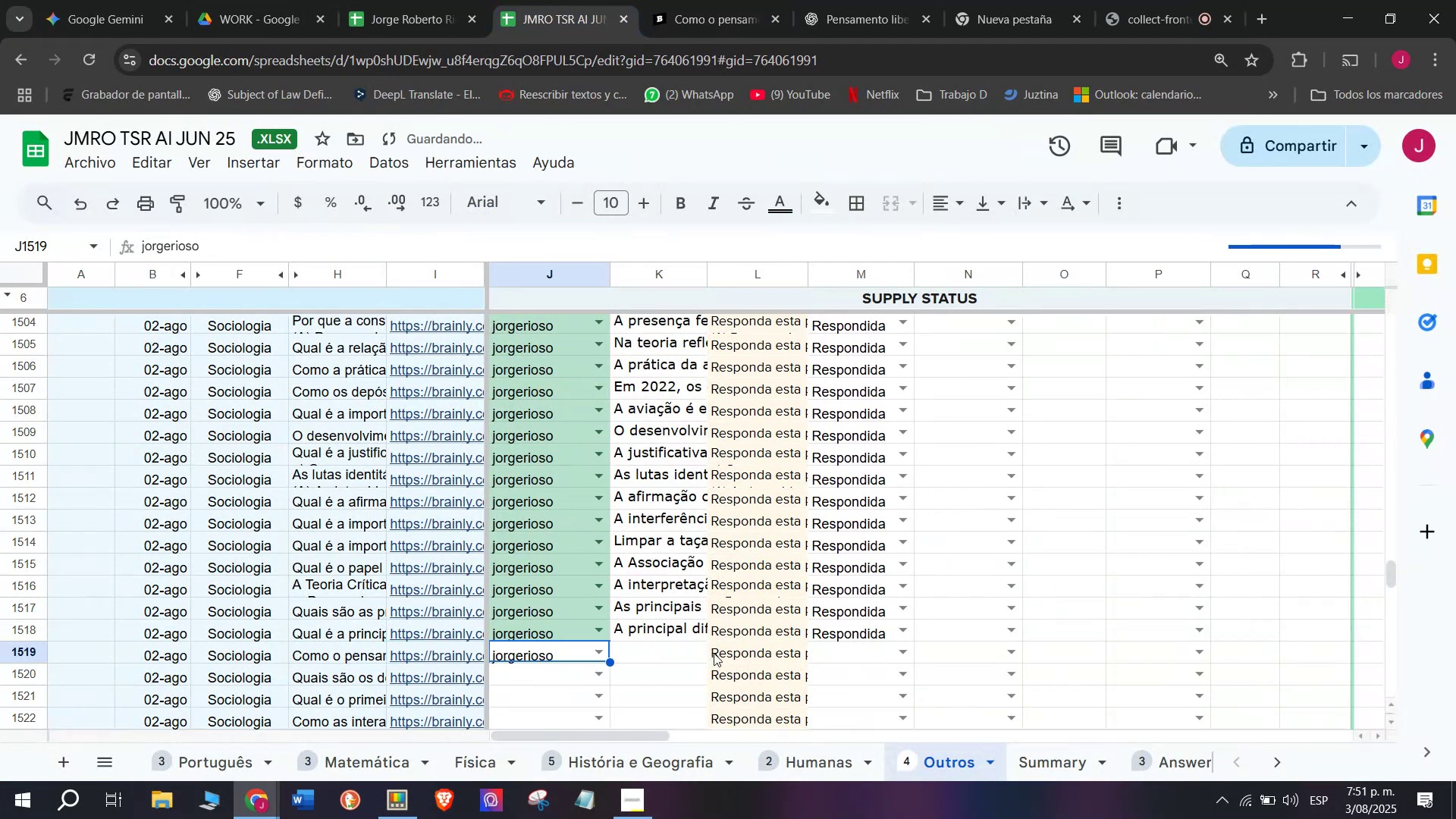 
left_click([672, 638])
 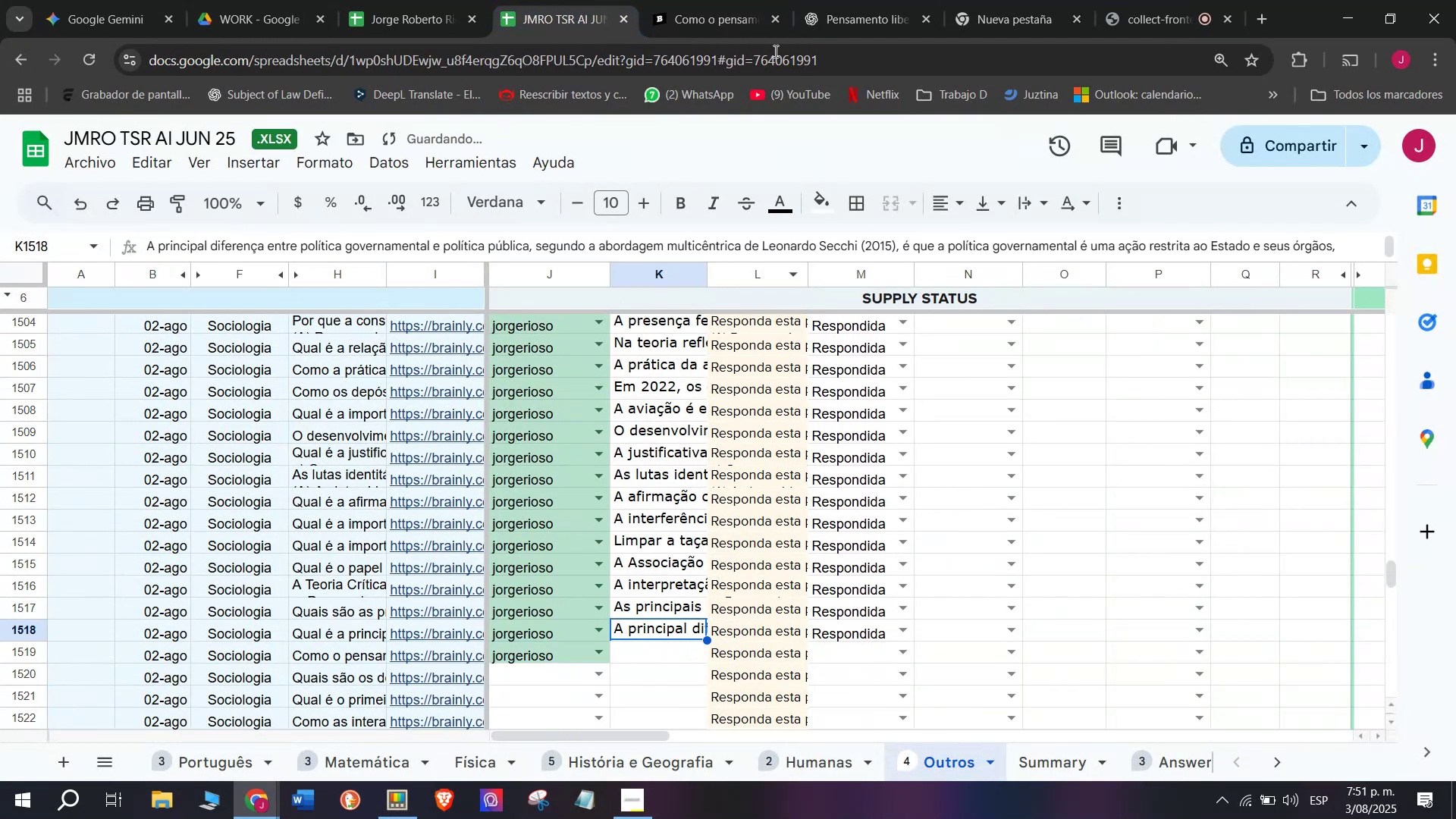 
left_click([723, 0])
 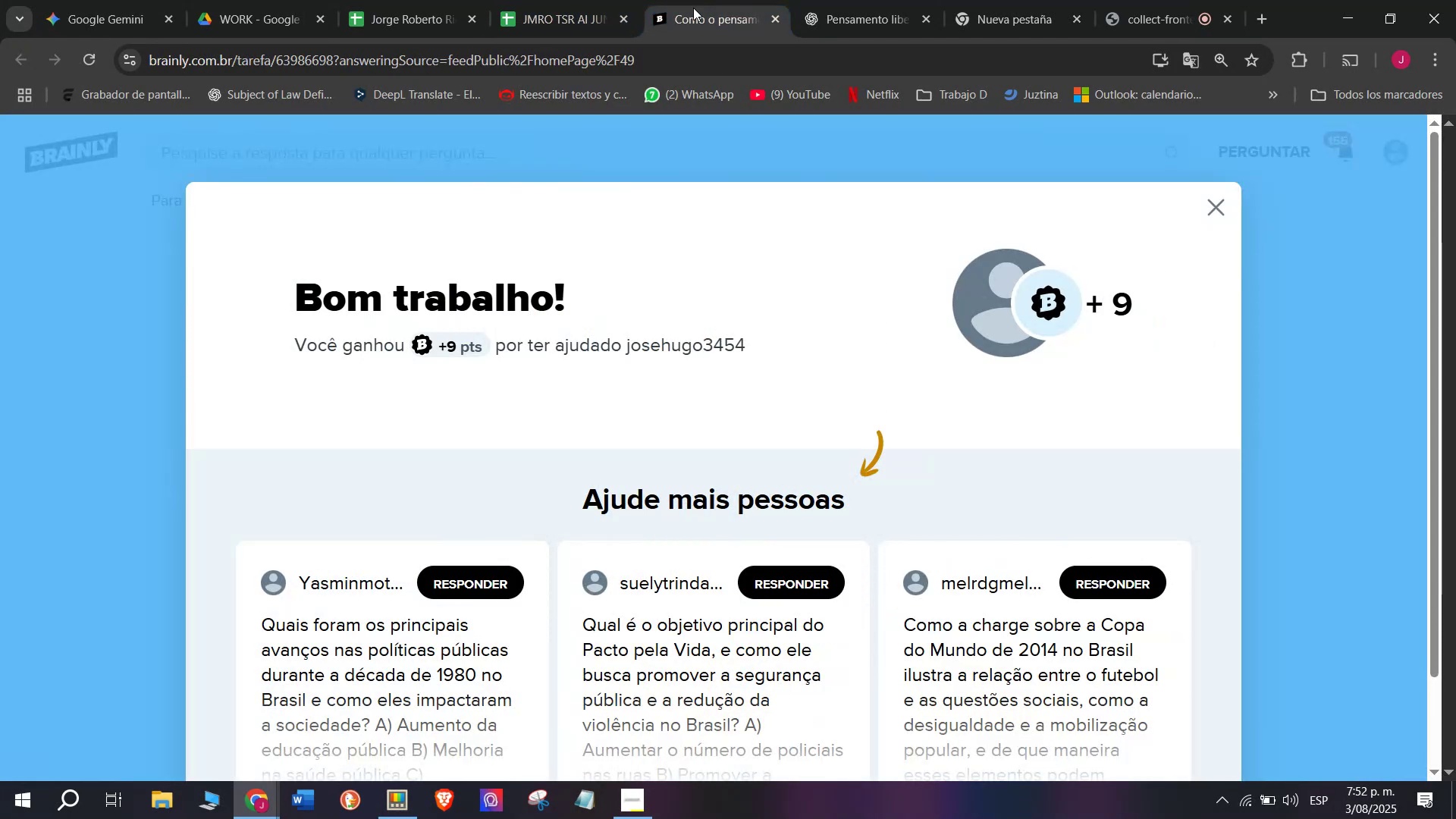 
left_click([554, 0])
 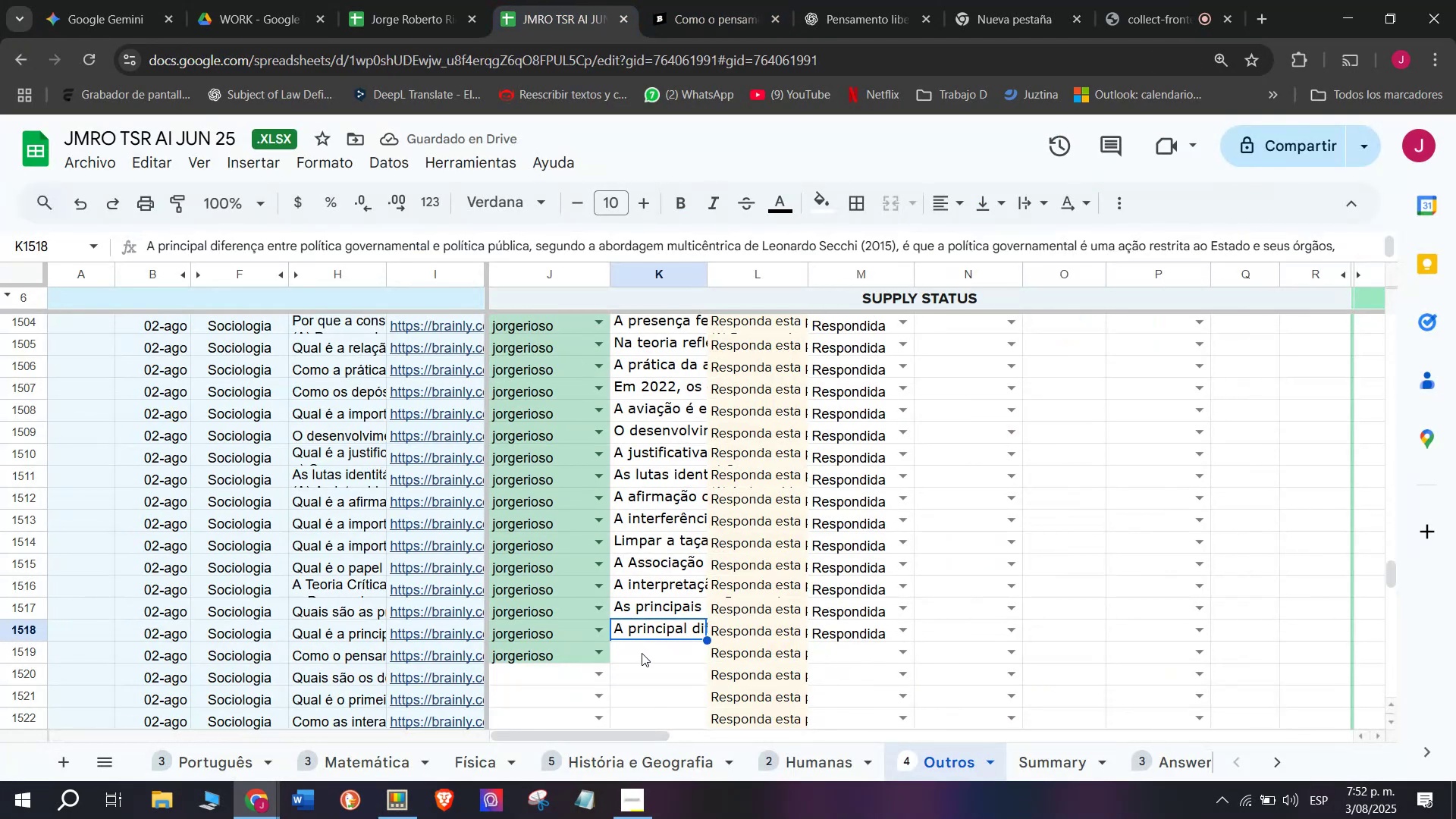 
double_click([642, 651])
 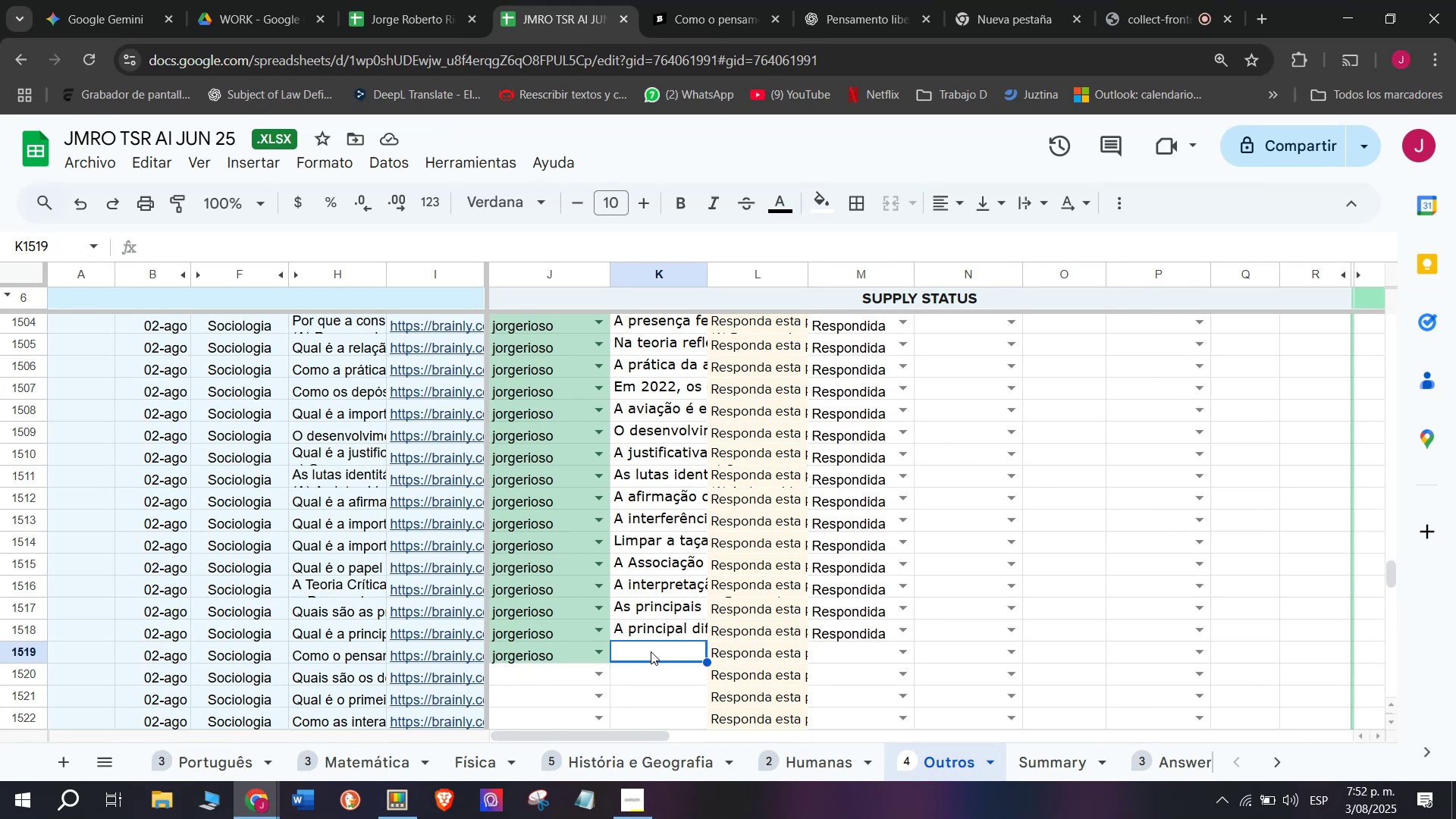 
double_click([653, 651])
 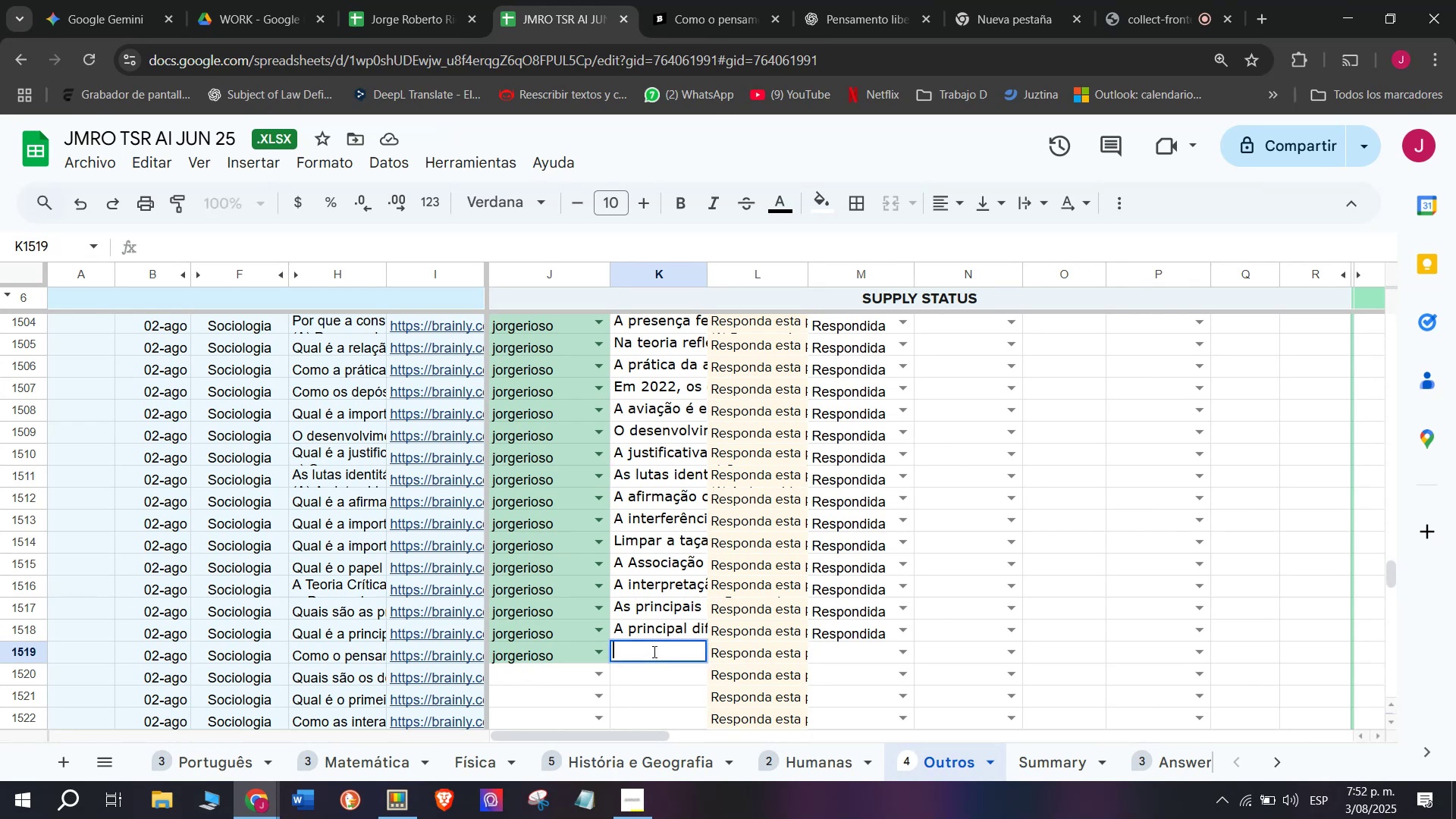 
key(Control+V)
 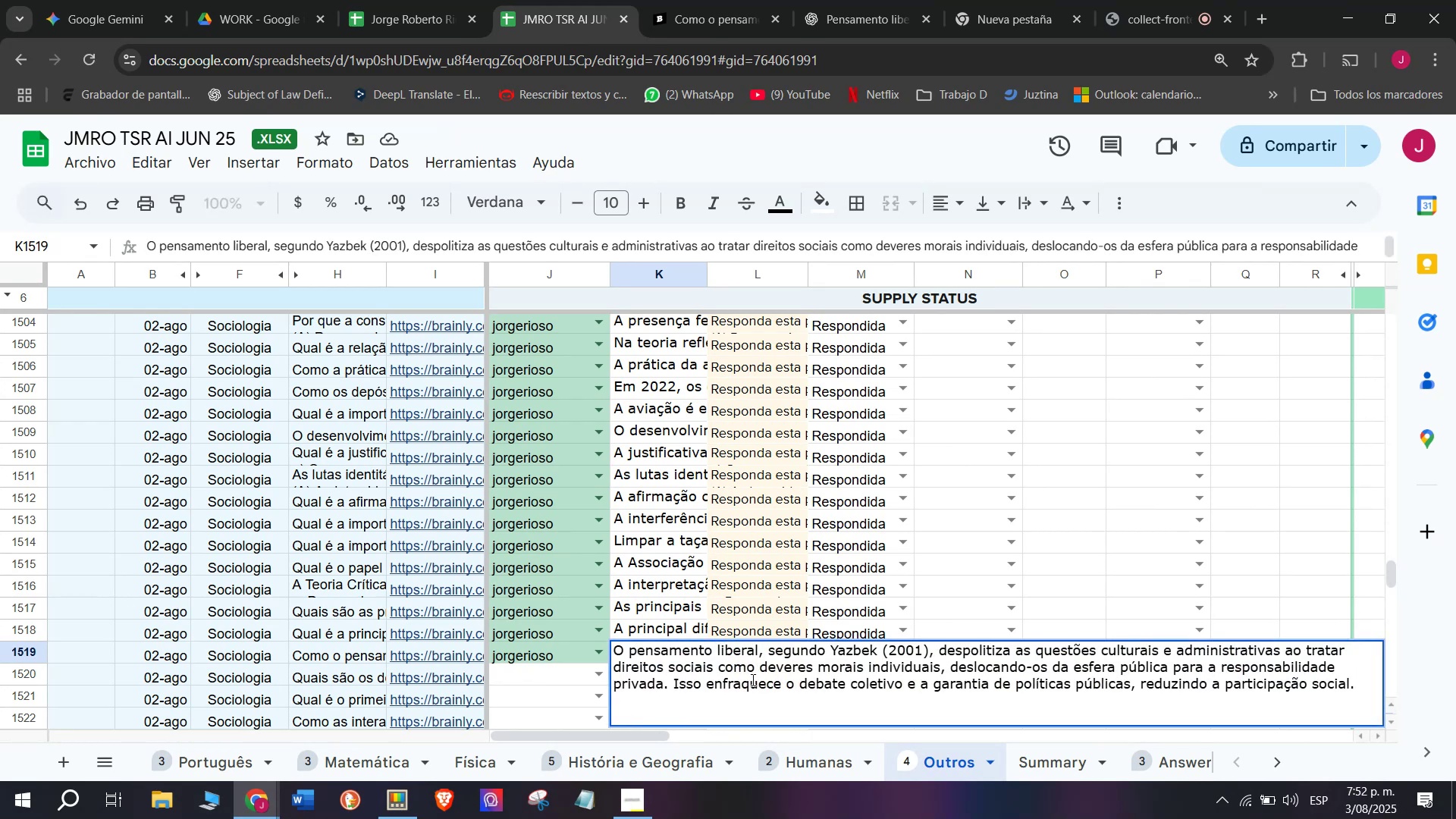 
key(Enter)
 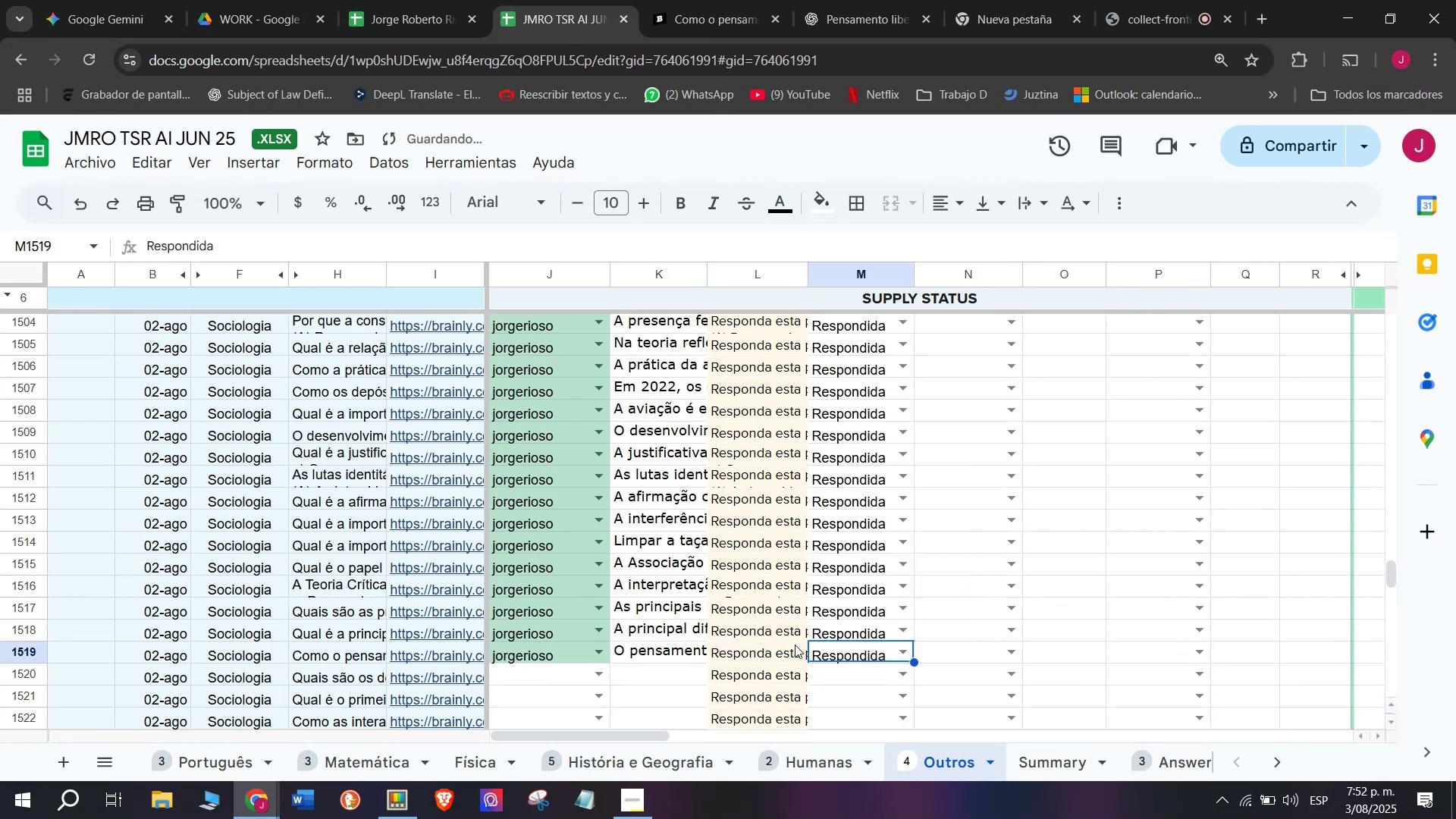 
scroll: coordinate [618, 645], scroll_direction: down, amount: 1.0
 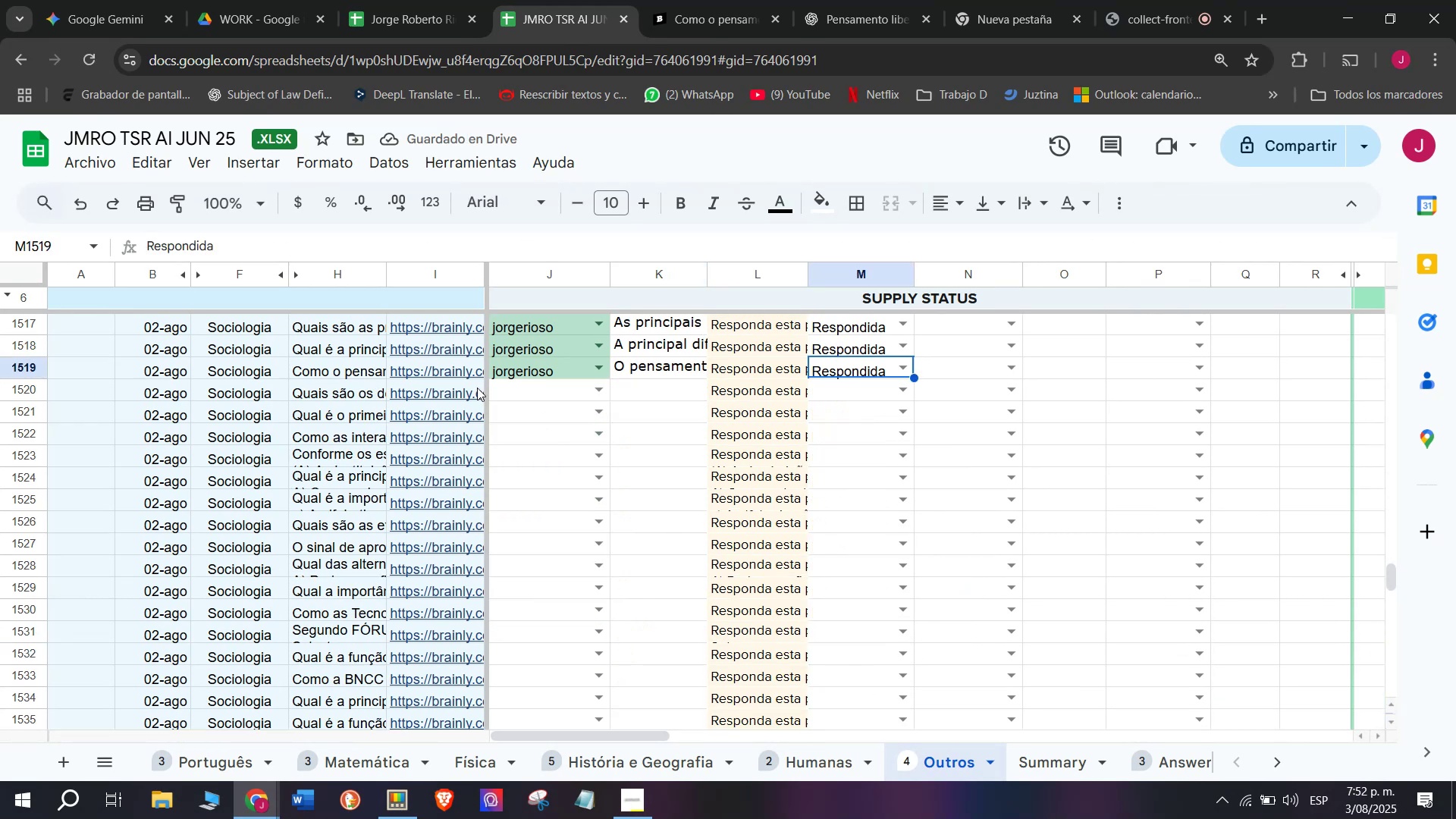 
left_click([470, 397])
 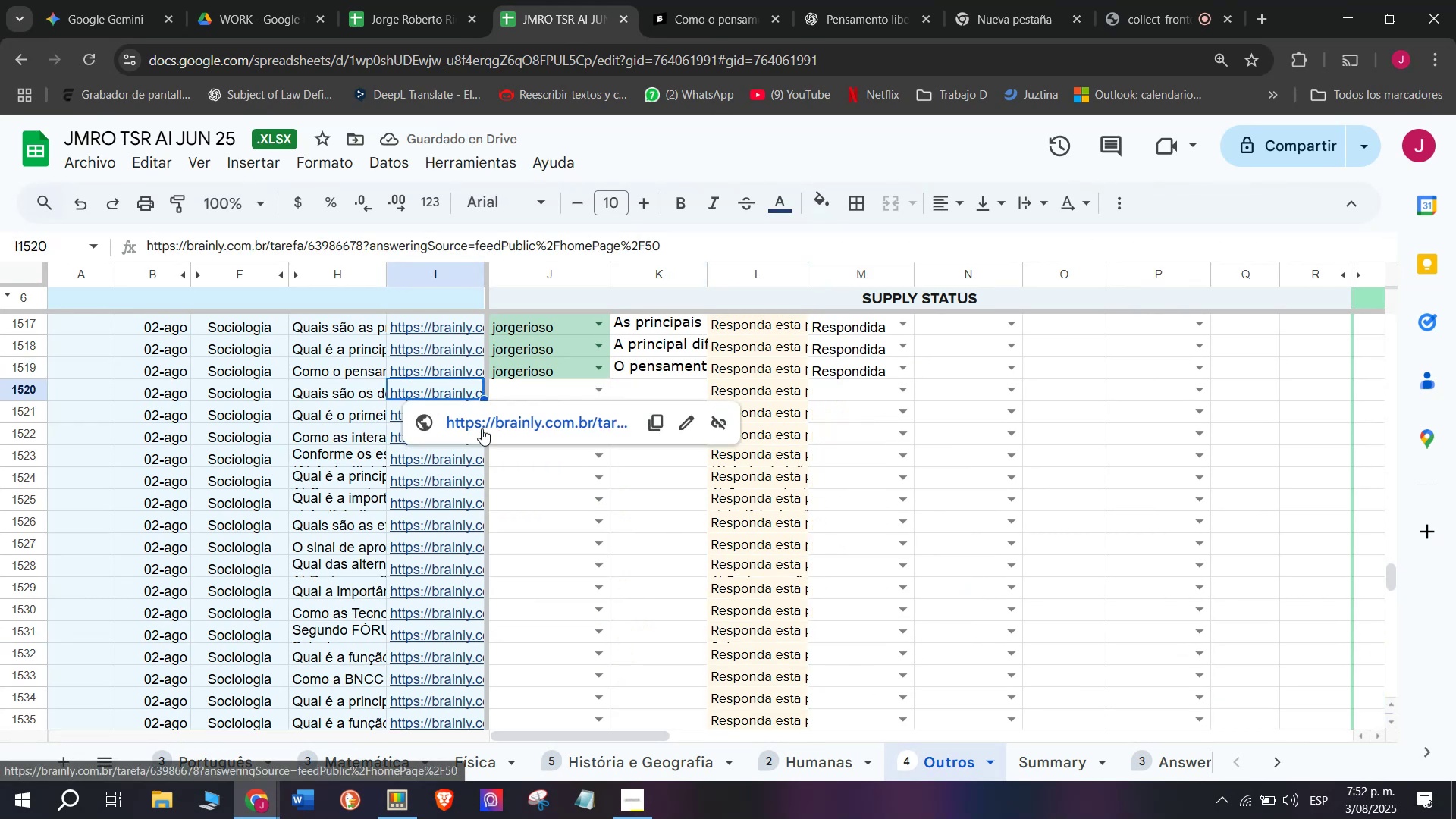 
left_click([482, 428])
 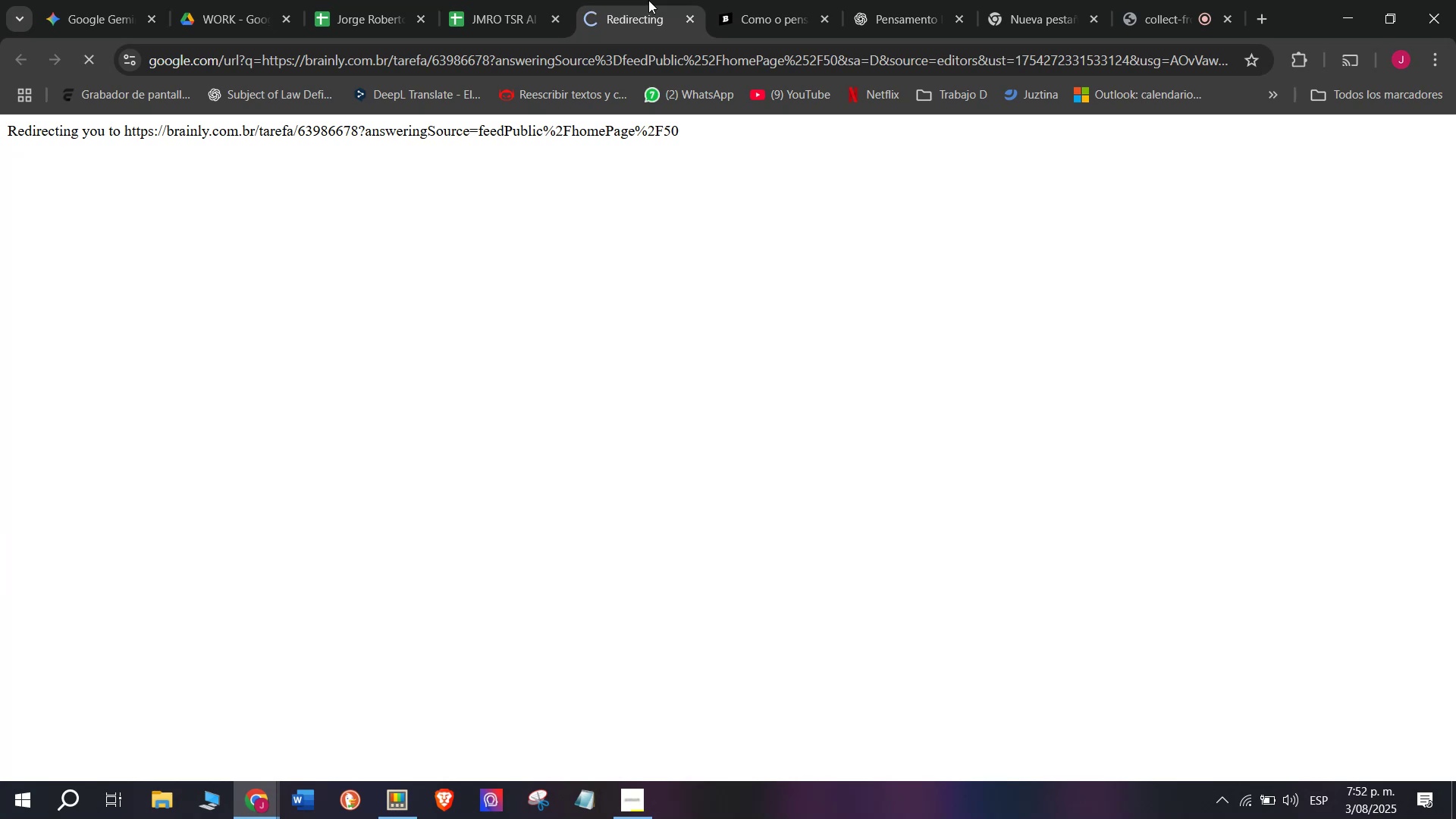 
left_click([666, 0])
 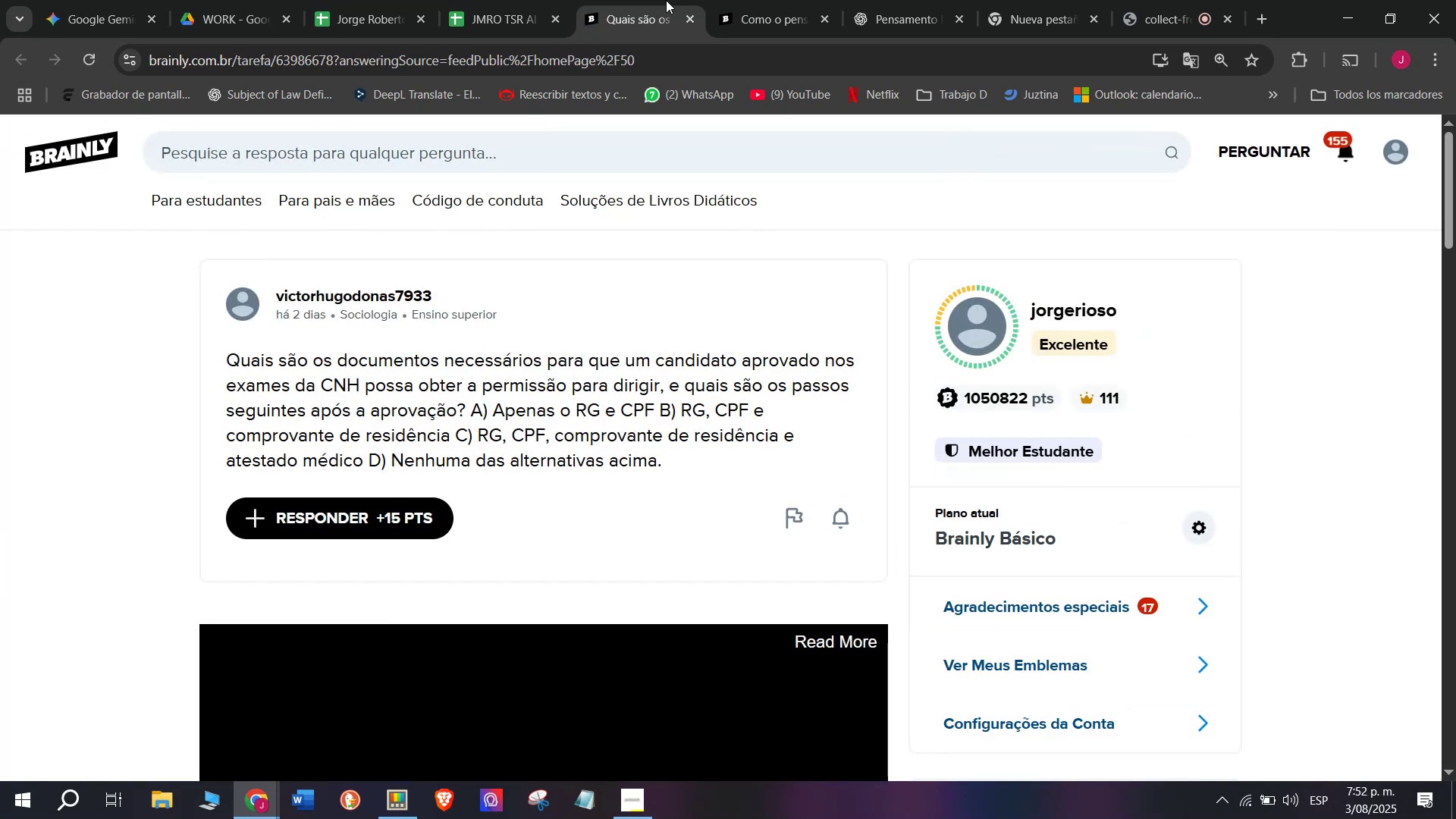 
wait(10.13)
 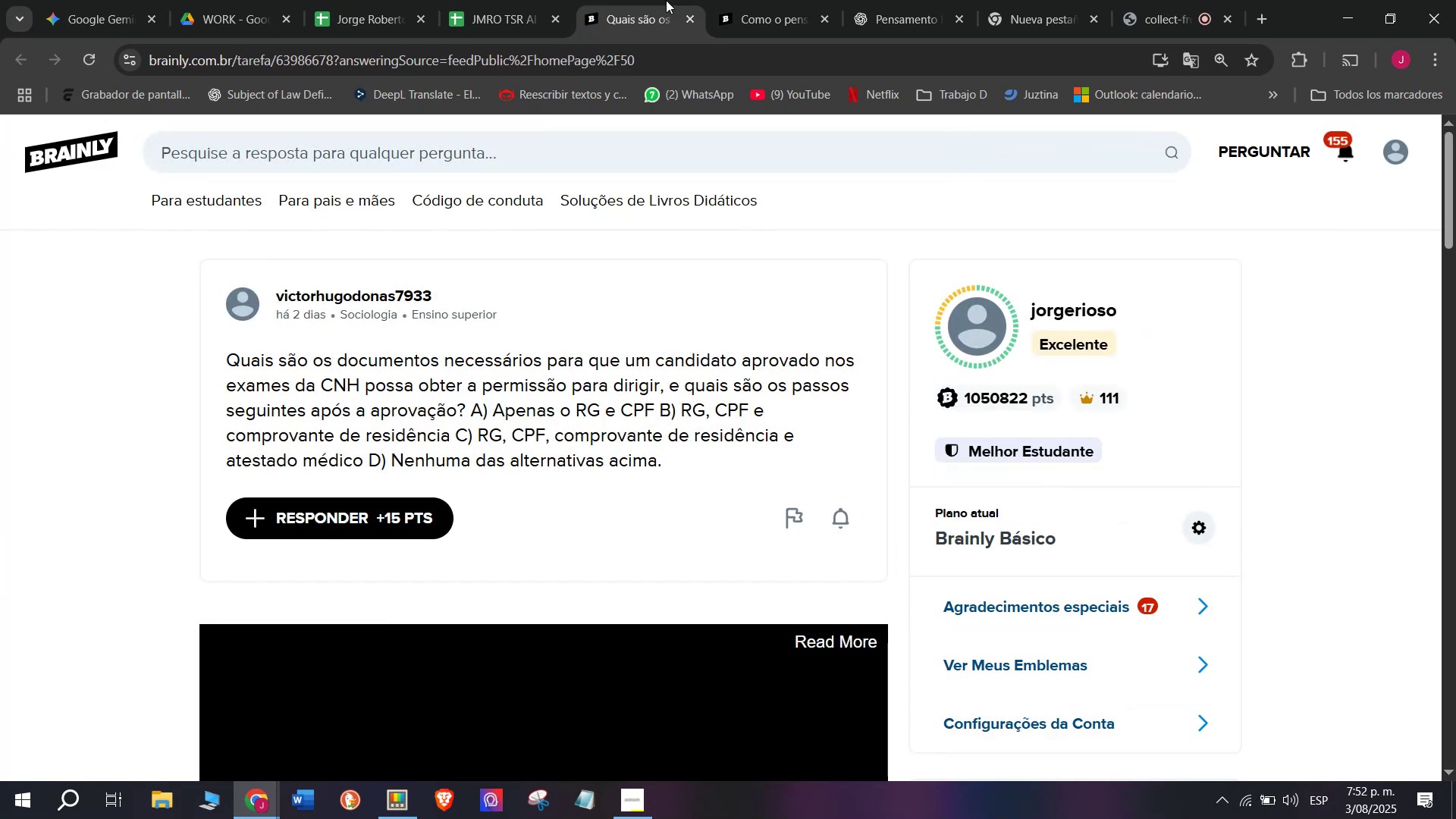 
left_click_drag(start_coordinate=[646, 17], to_coordinate=[645, 5])
 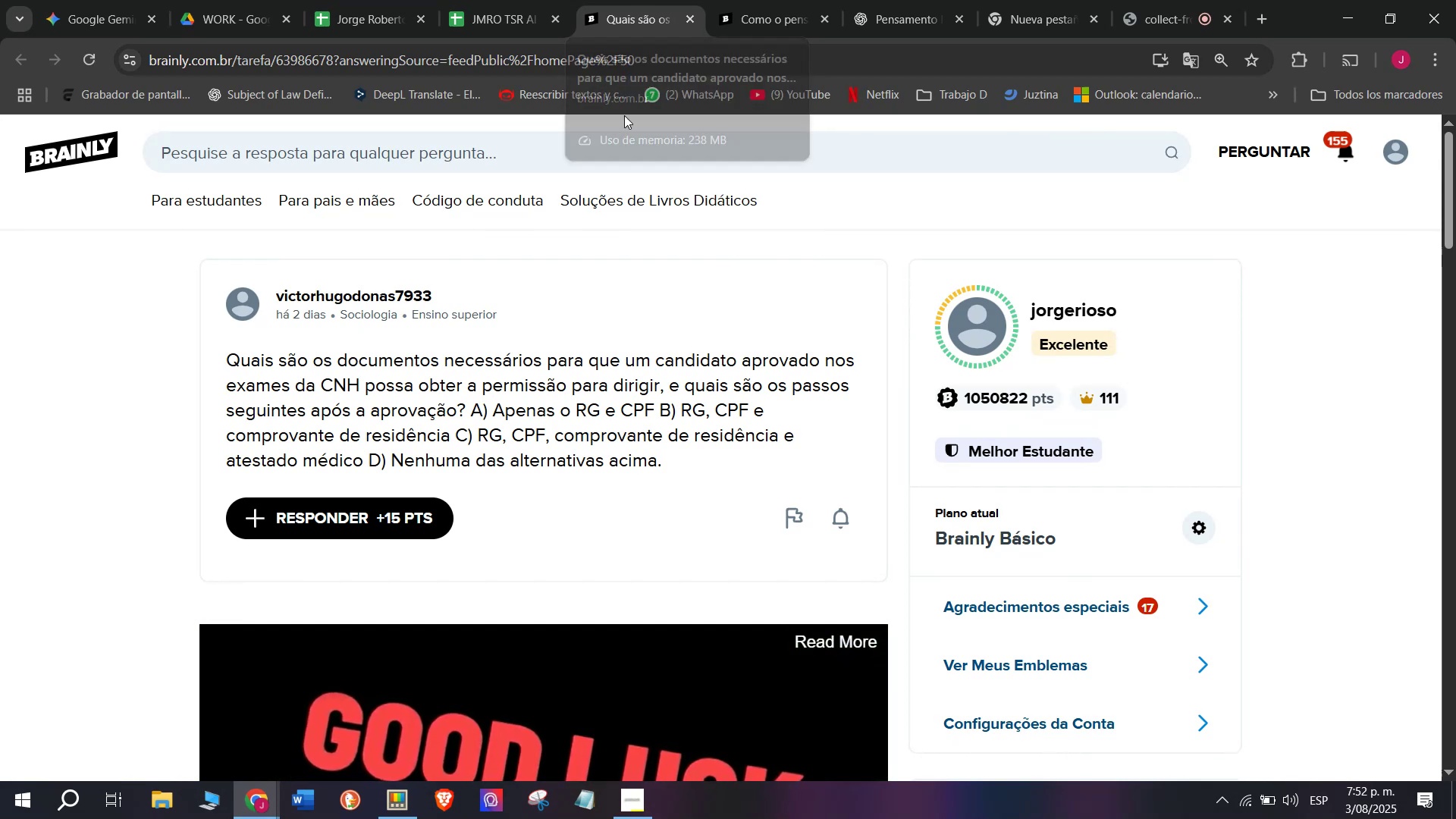 
left_click([649, 5])
 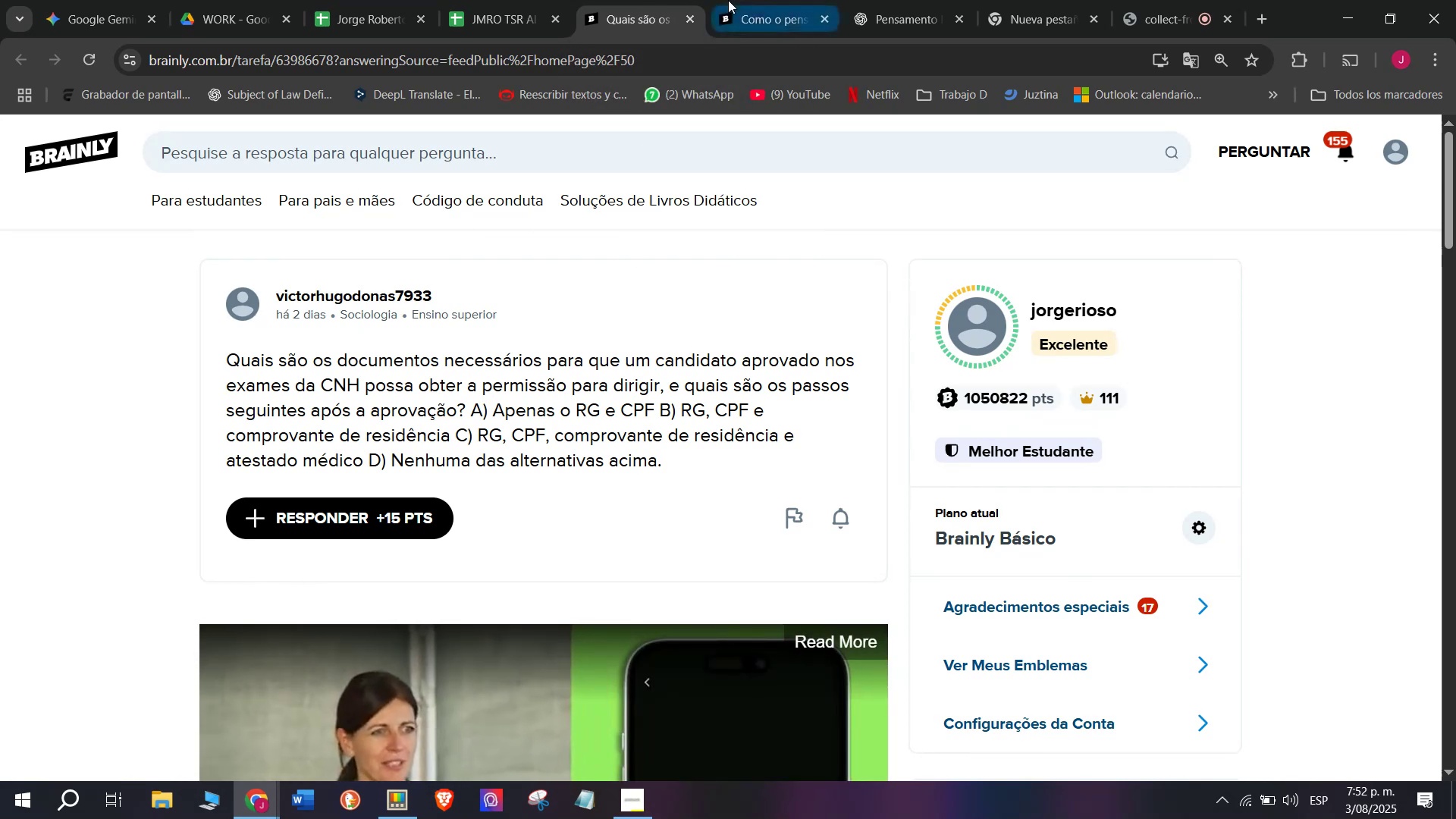 
left_click([512, 0])
 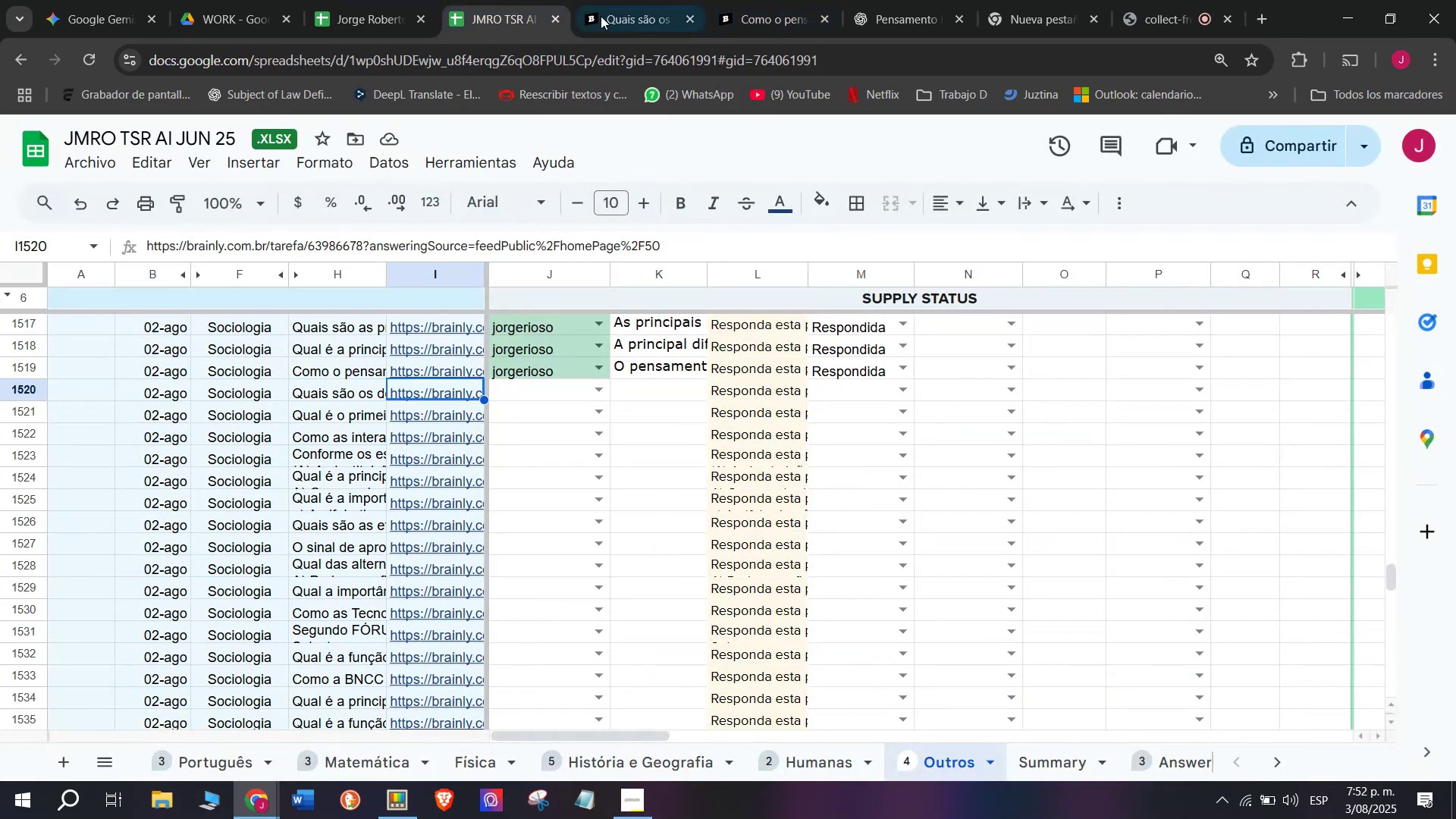 
left_click([647, 6])
 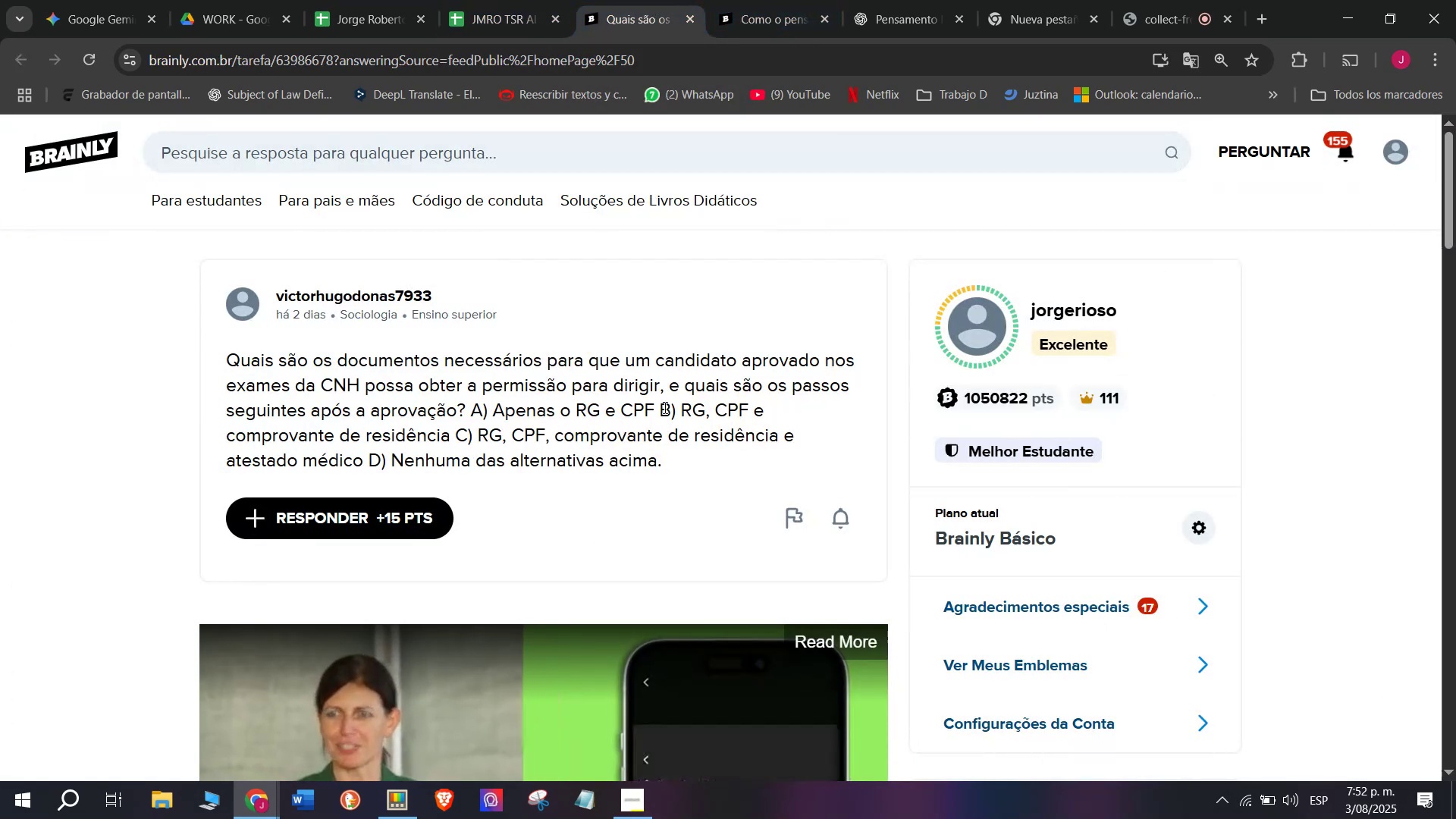 
left_click_drag(start_coordinate=[693, 459], to_coordinate=[213, 346])
 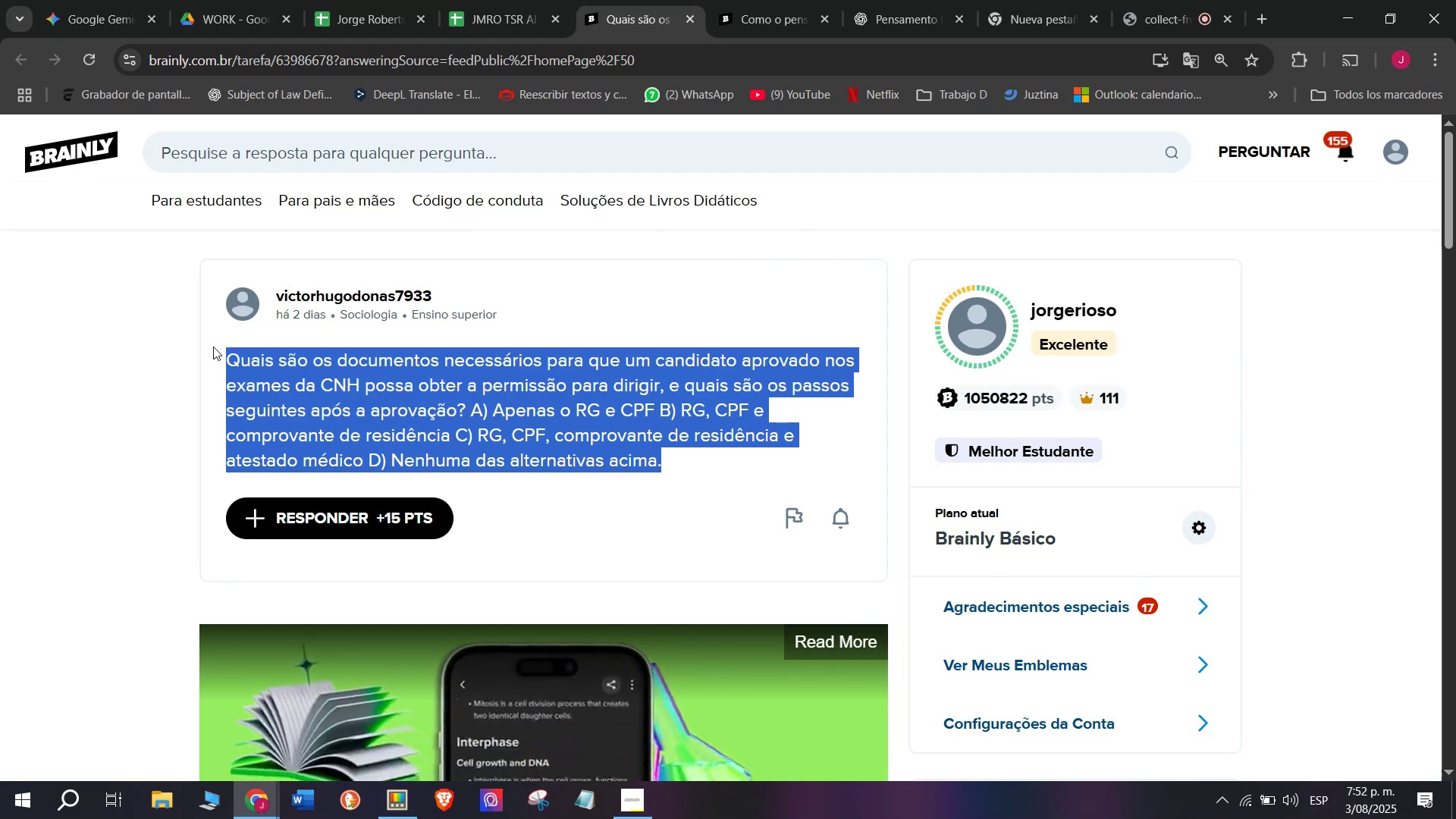 
key(Control+C)
 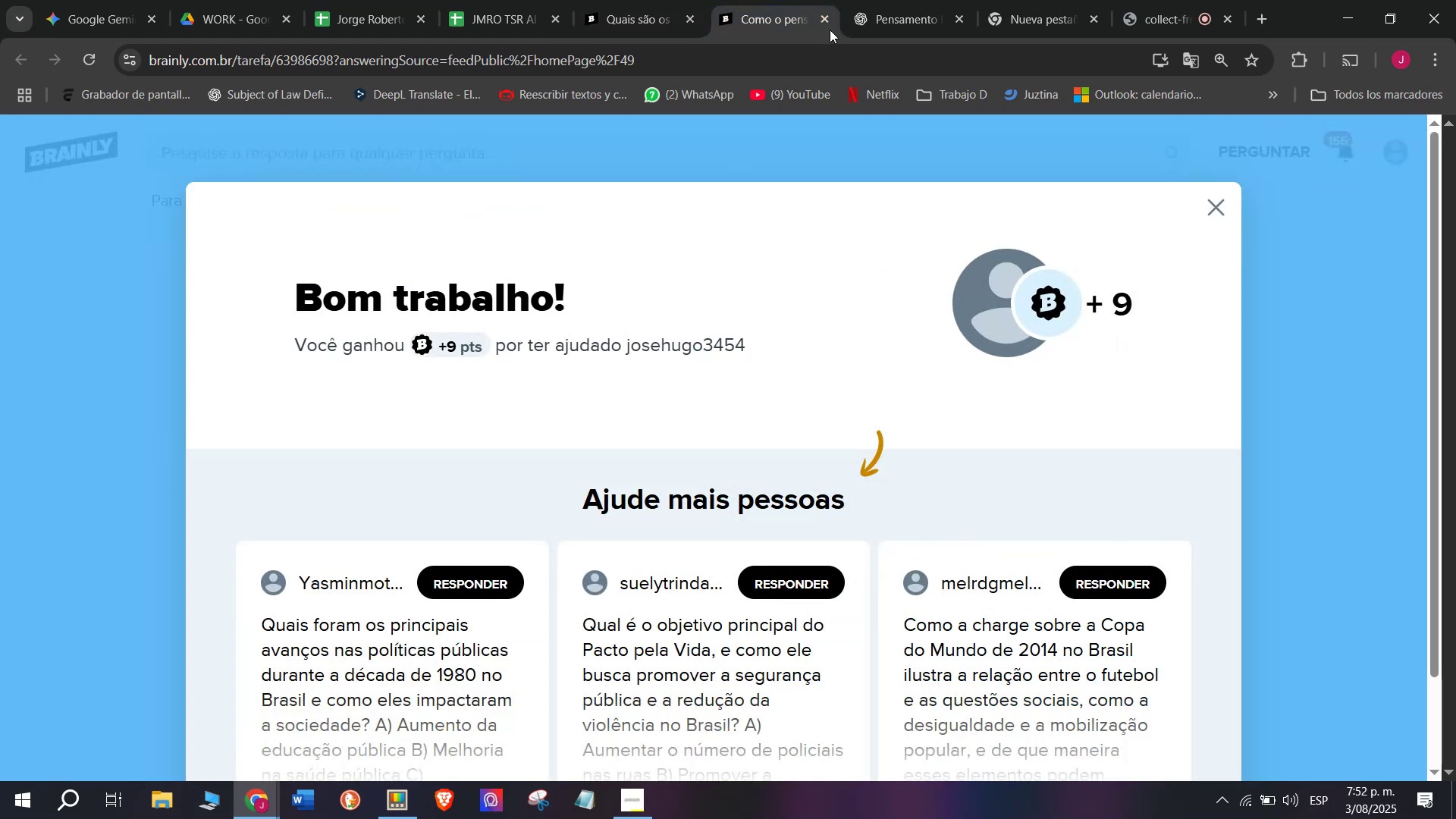 
double_click([748, 0])
 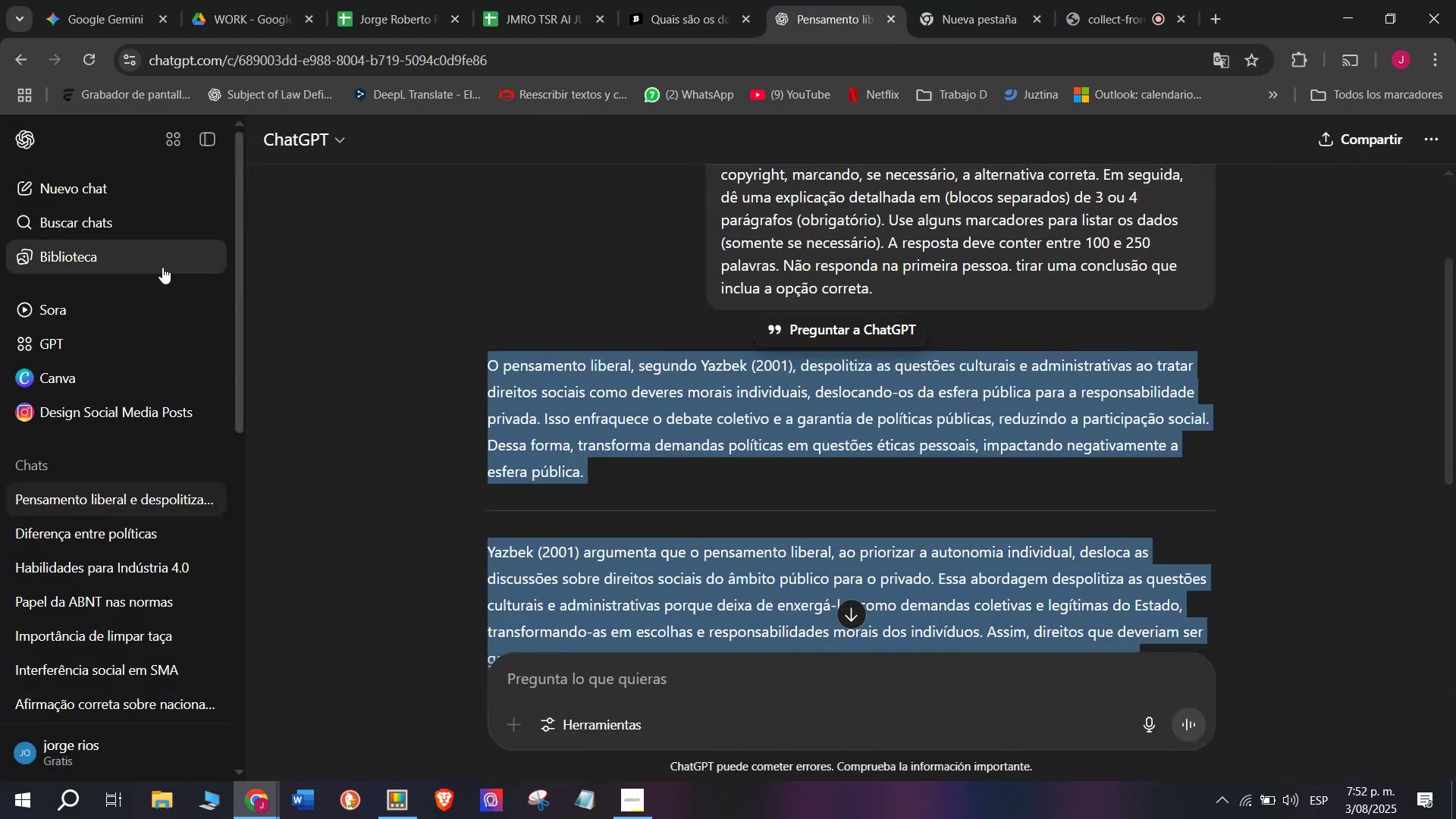 
left_click_drag(start_coordinate=[121, 166], to_coordinate=[111, 186])
 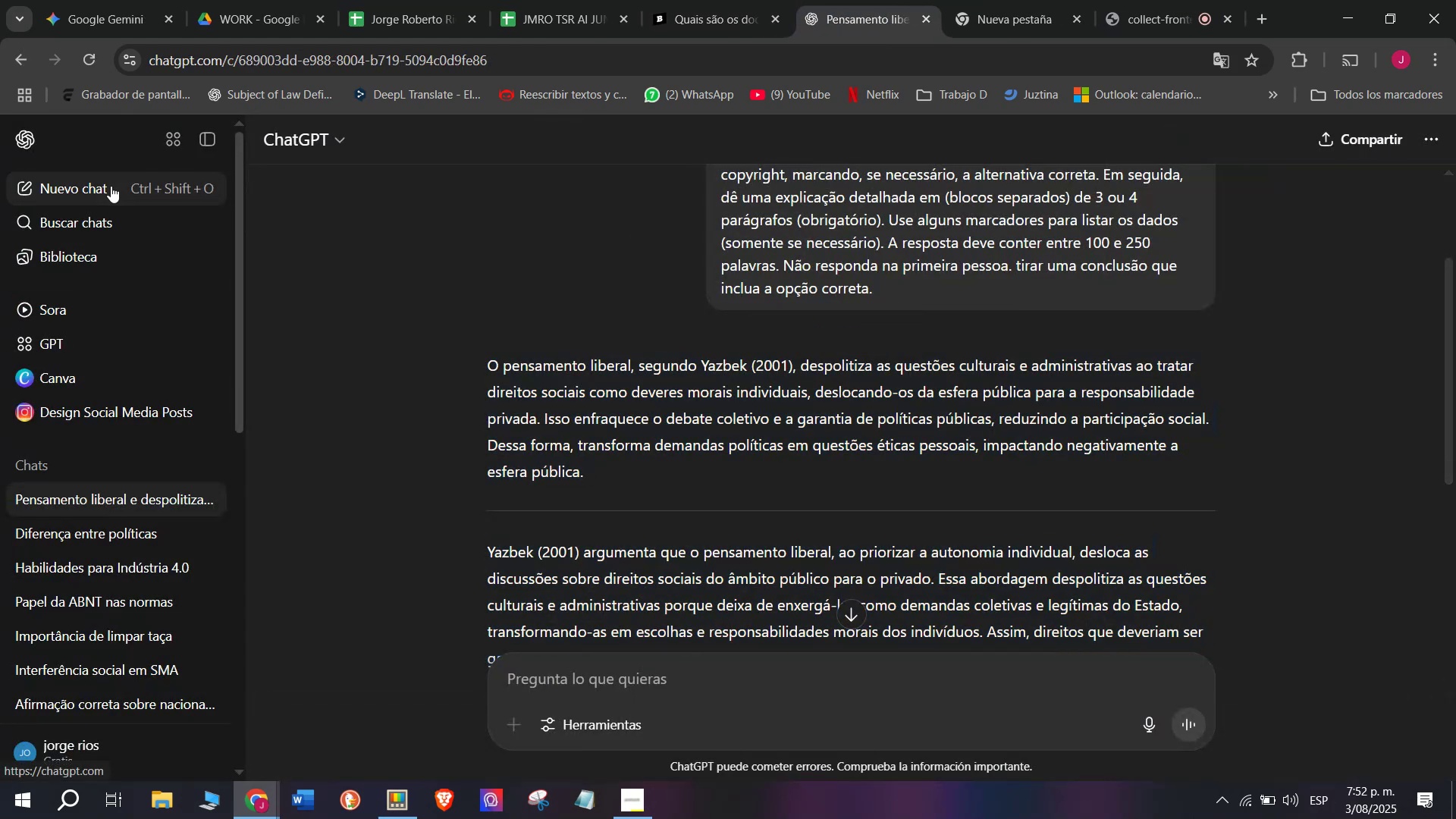 
left_click([111, 186])
 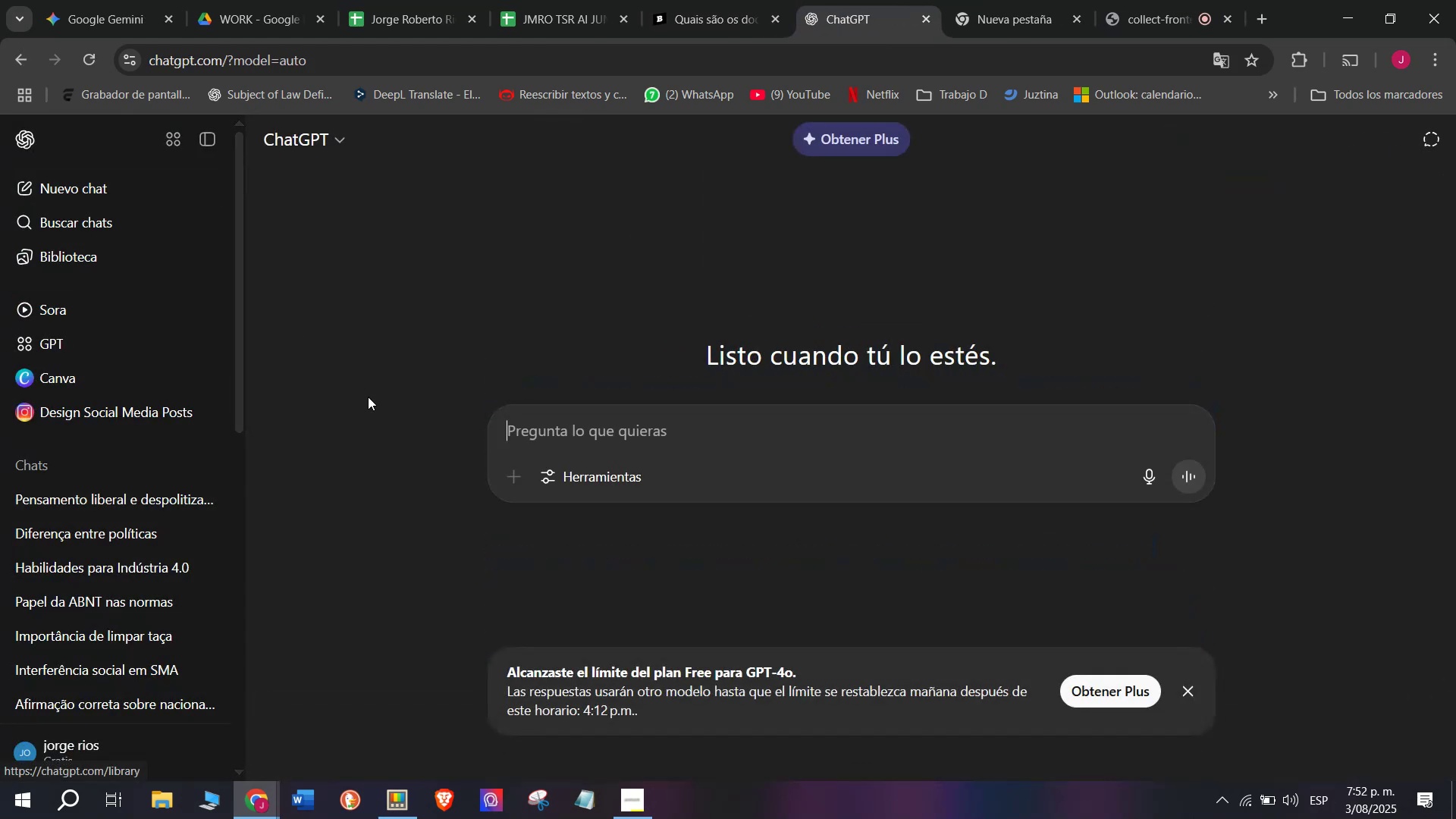 
key(Meta+V)
 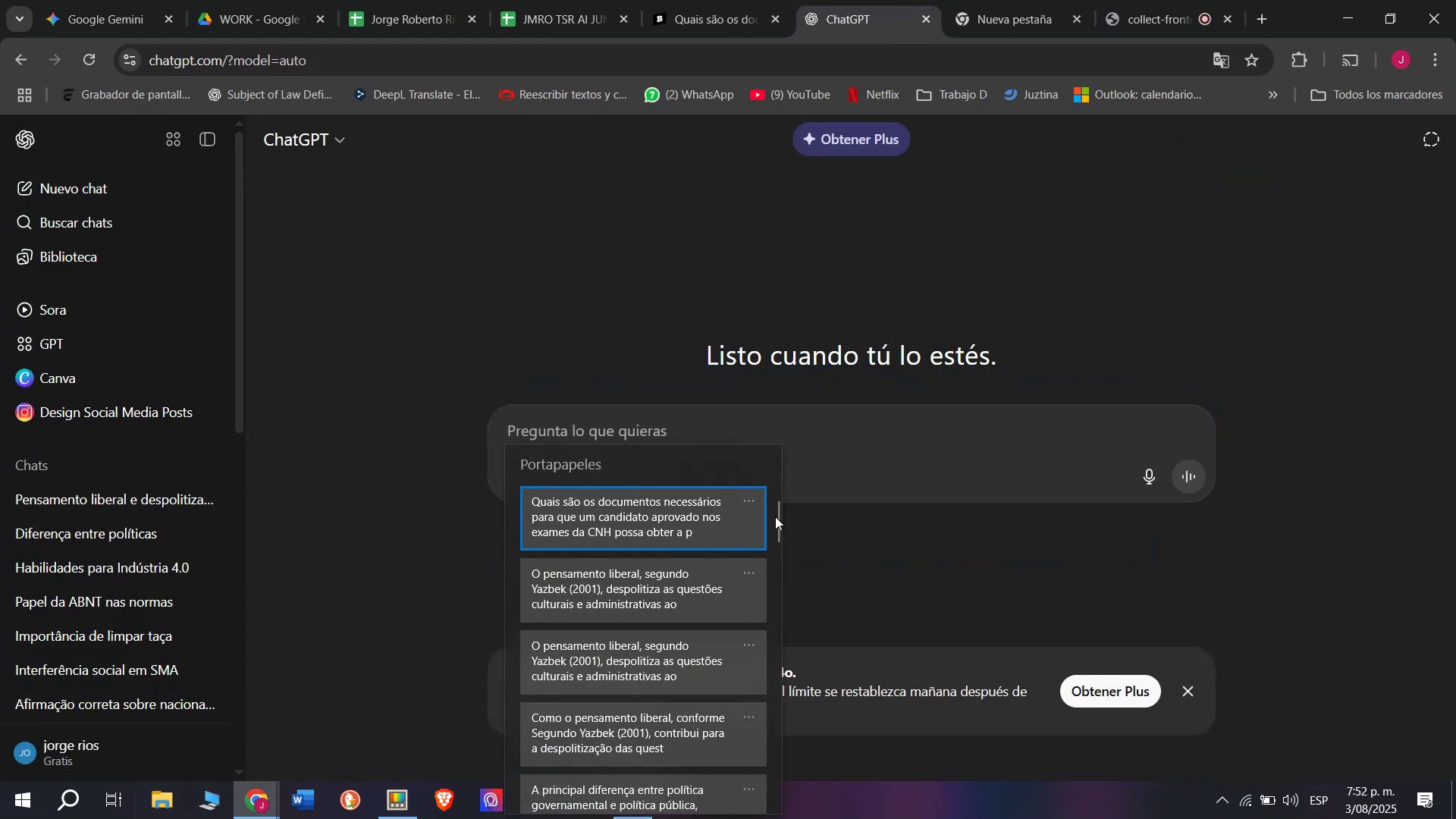 
left_click_drag(start_coordinate=[775, 516], to_coordinate=[794, 818])
 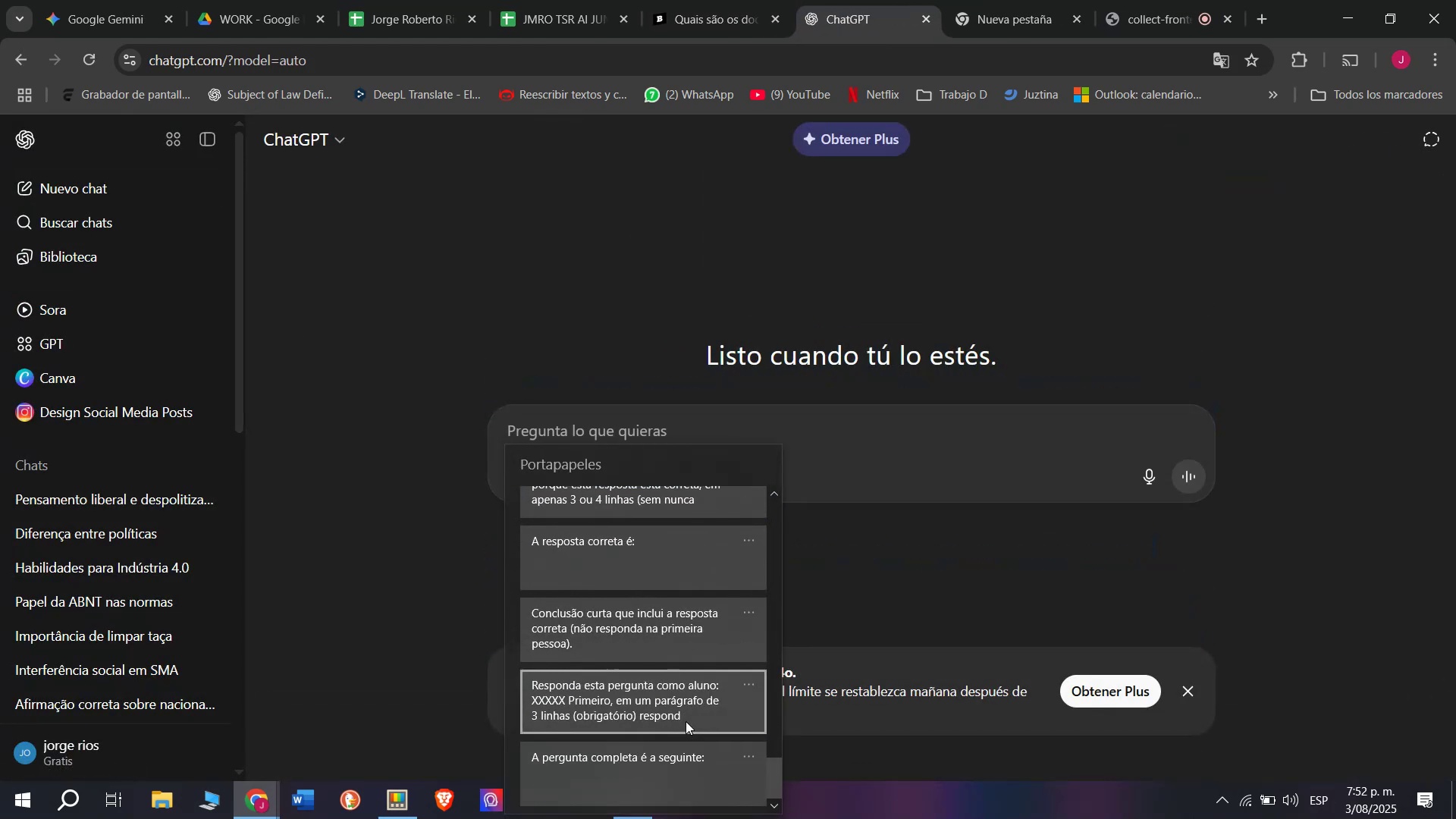 
key(Control+ControlLeft)
 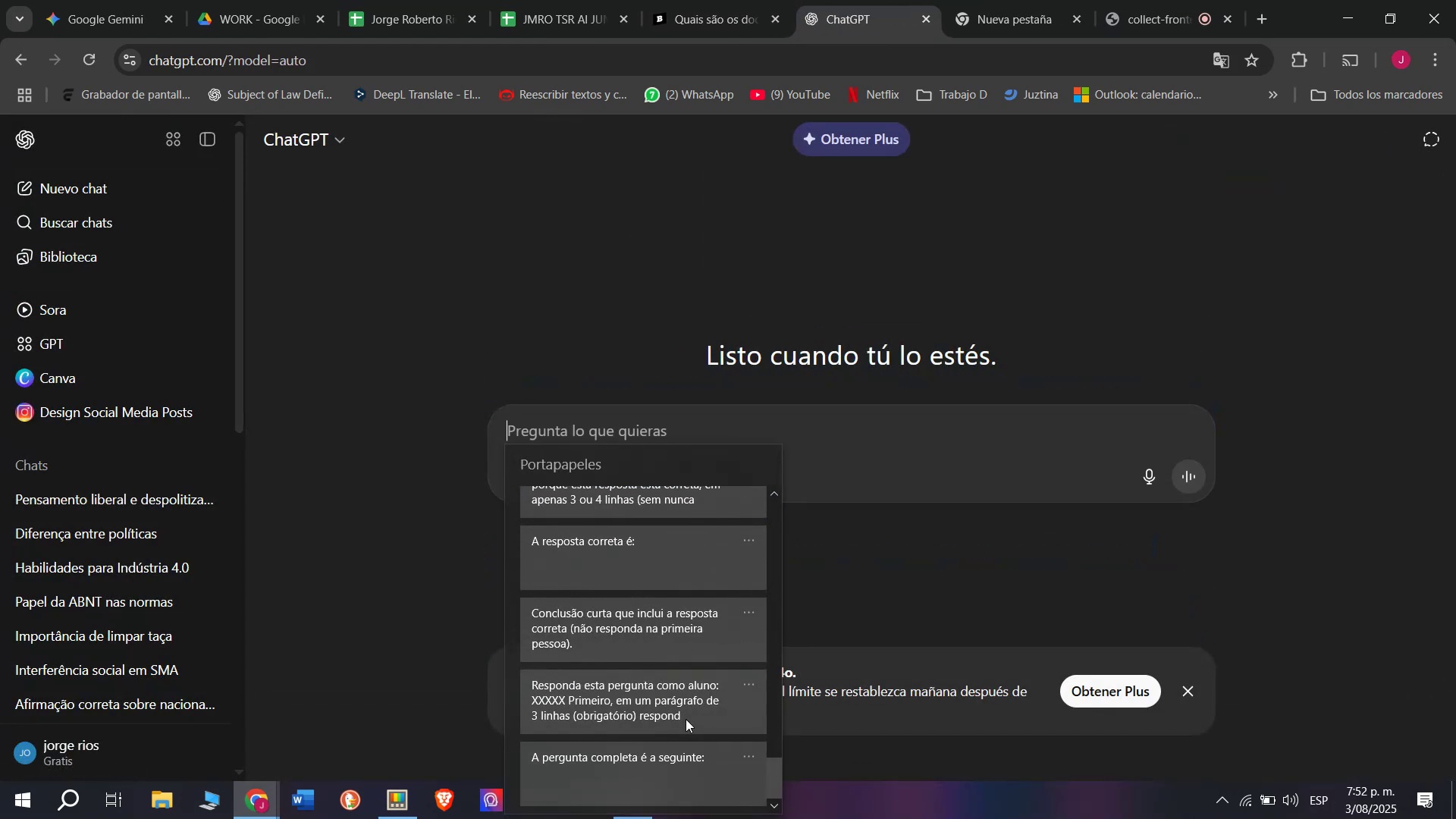 
key(Control+V)
 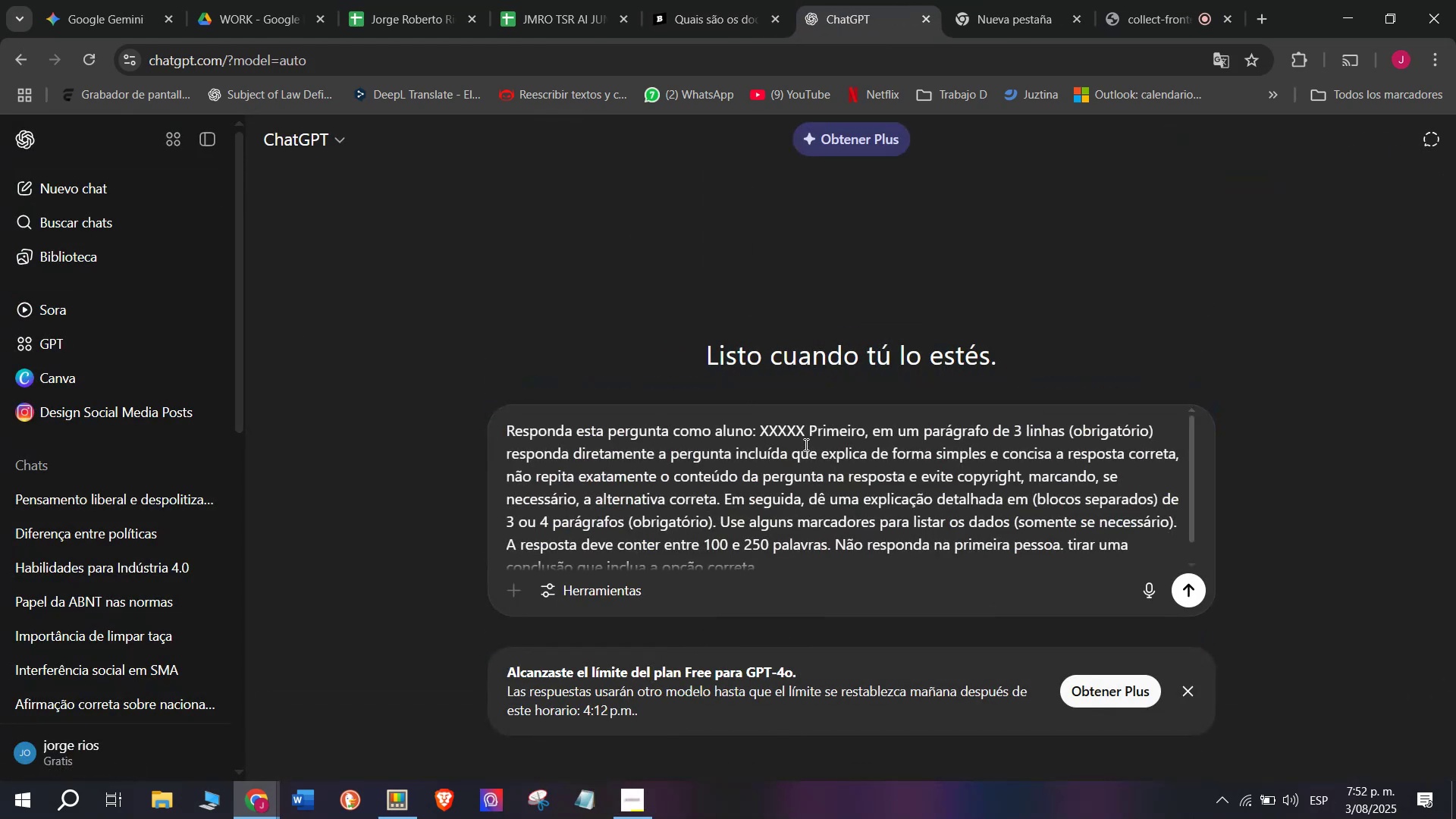 
left_click_drag(start_coordinate=[806, 435], to_coordinate=[760, 432])
 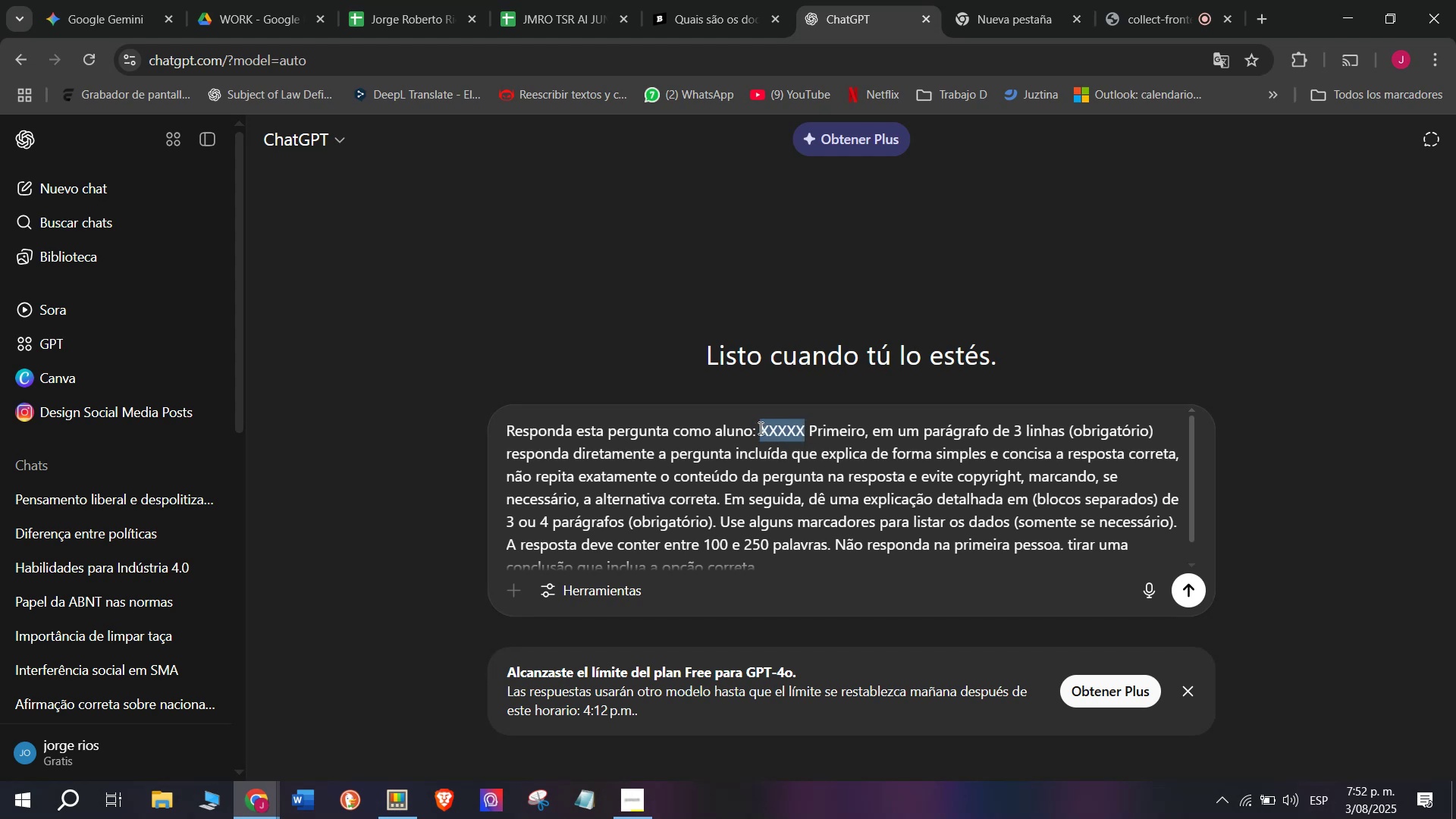 
key(Meta+V)
 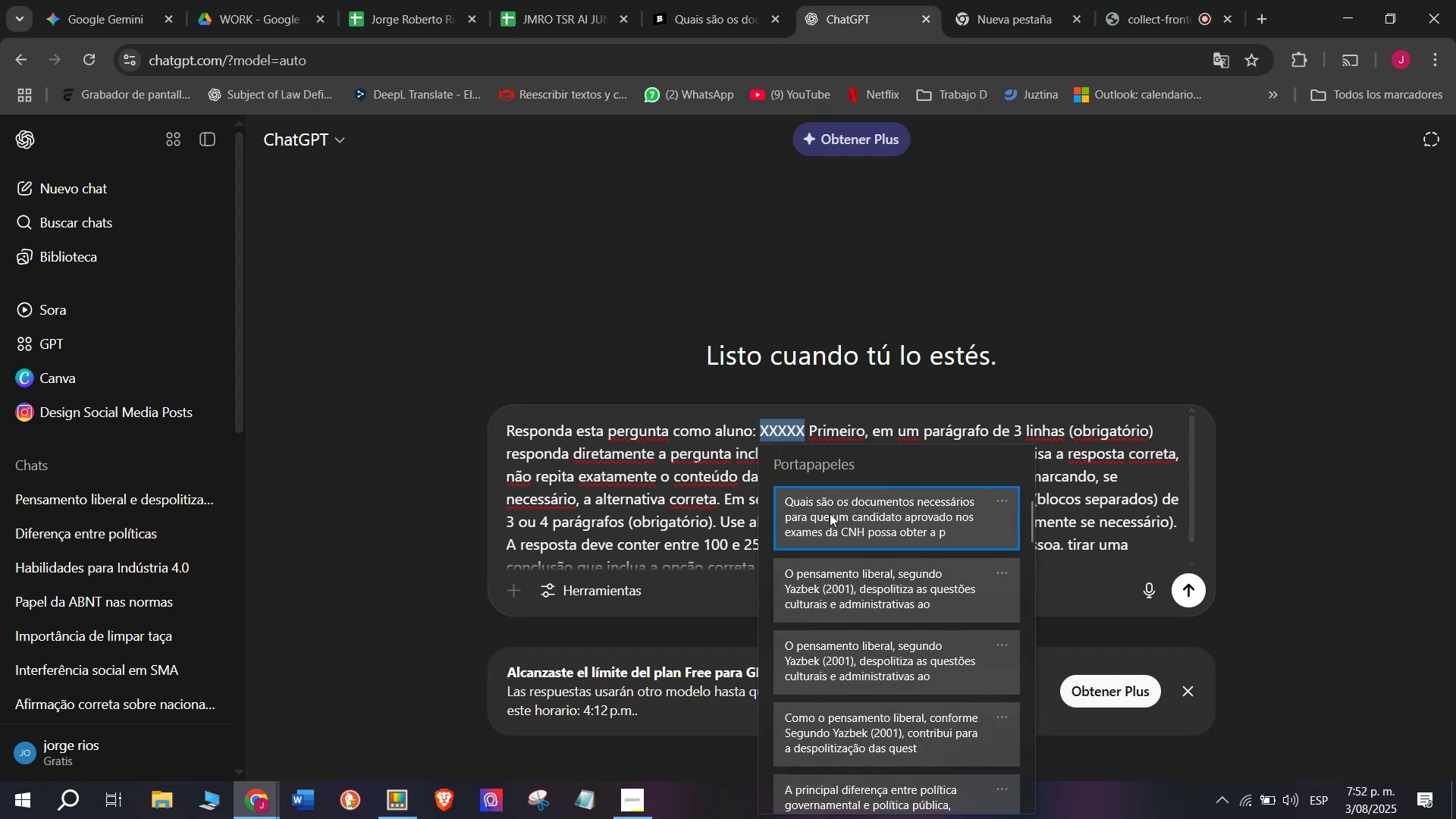 
key(Control+ControlLeft)
 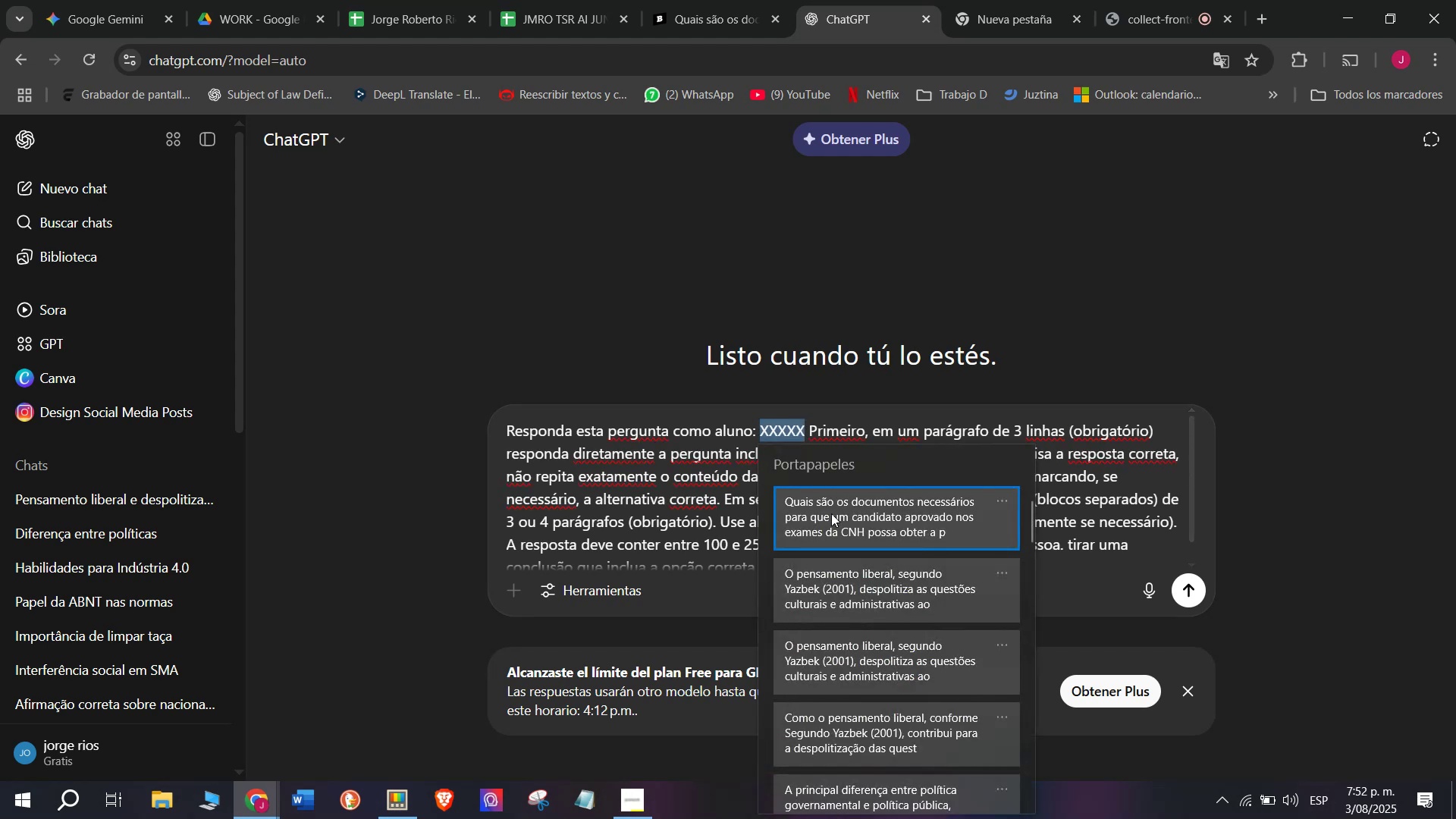 
key(Control+V)
 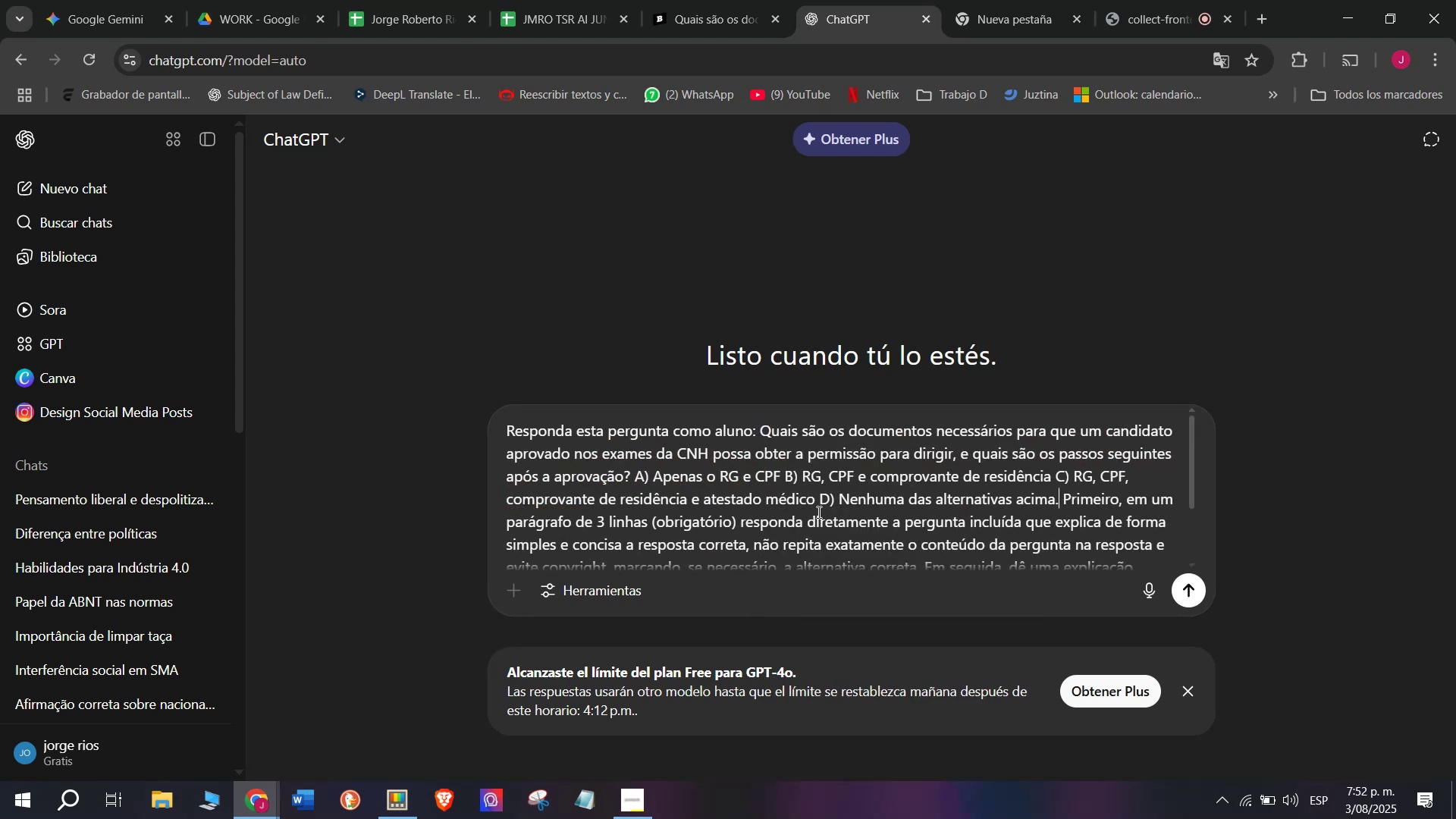 
key(Enter)
 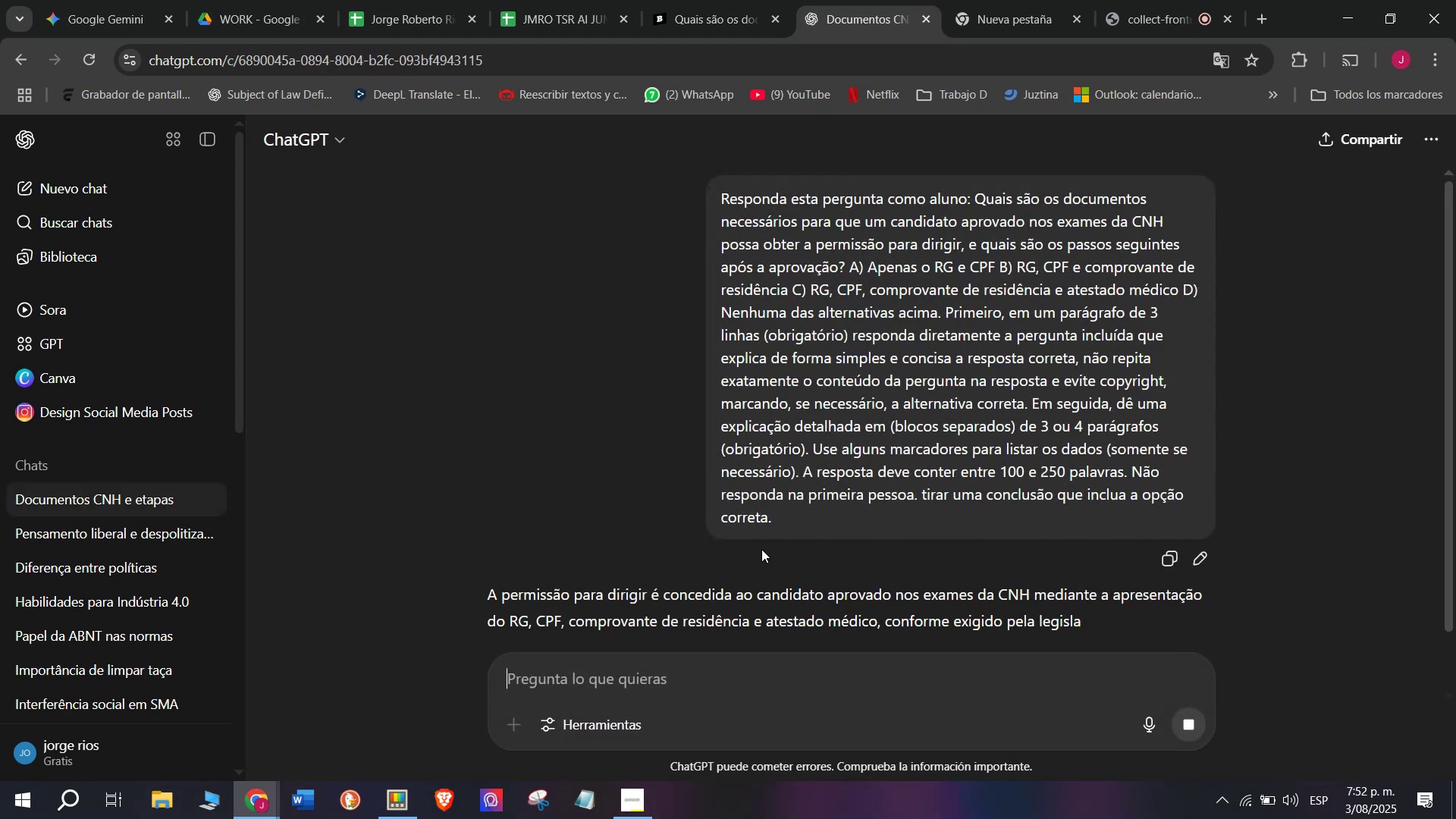 
scroll: coordinate [774, 409], scroll_direction: down, amount: 2.0
 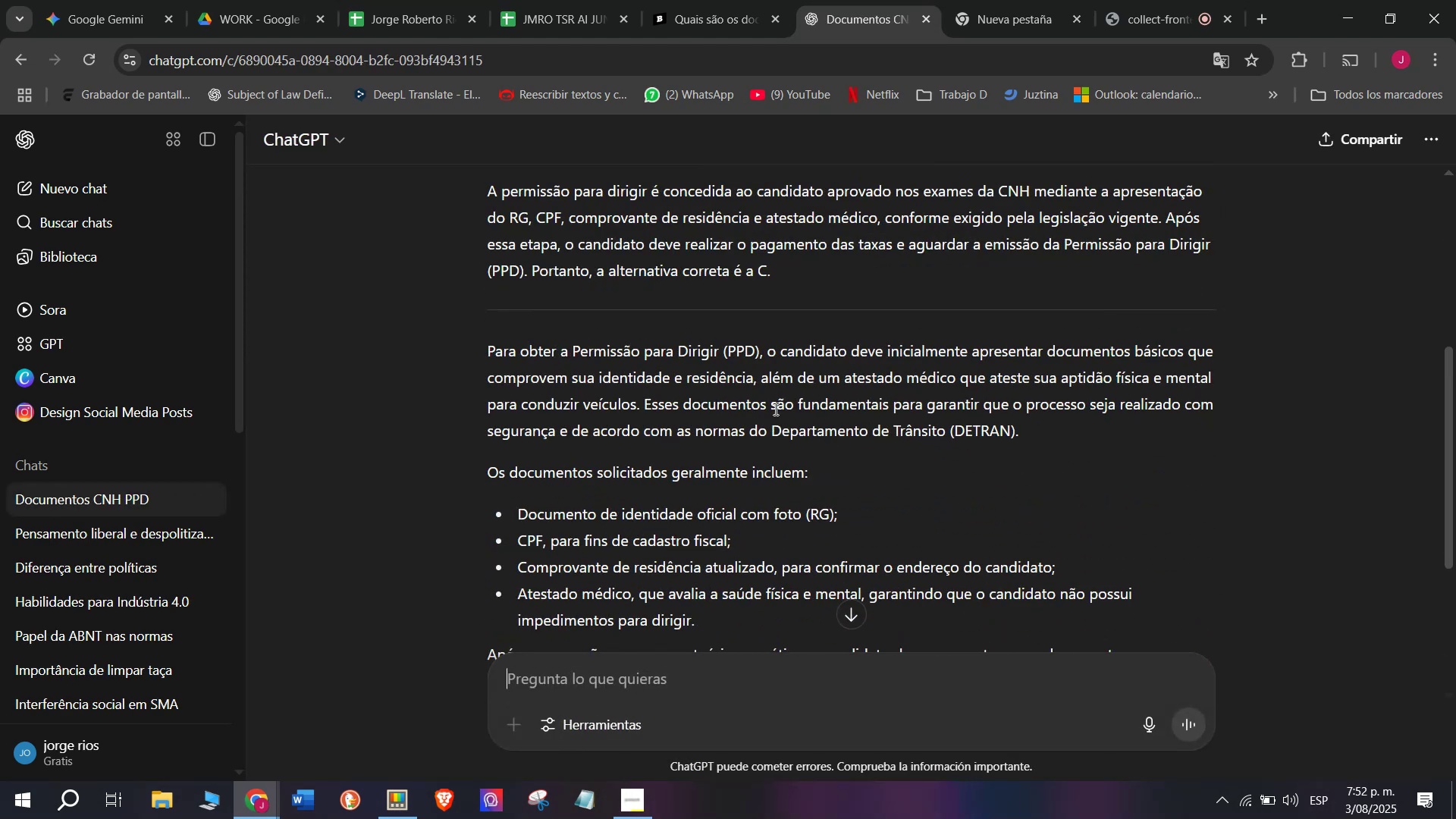 
scroll: coordinate [774, 409], scroll_direction: up, amount: 1.0
 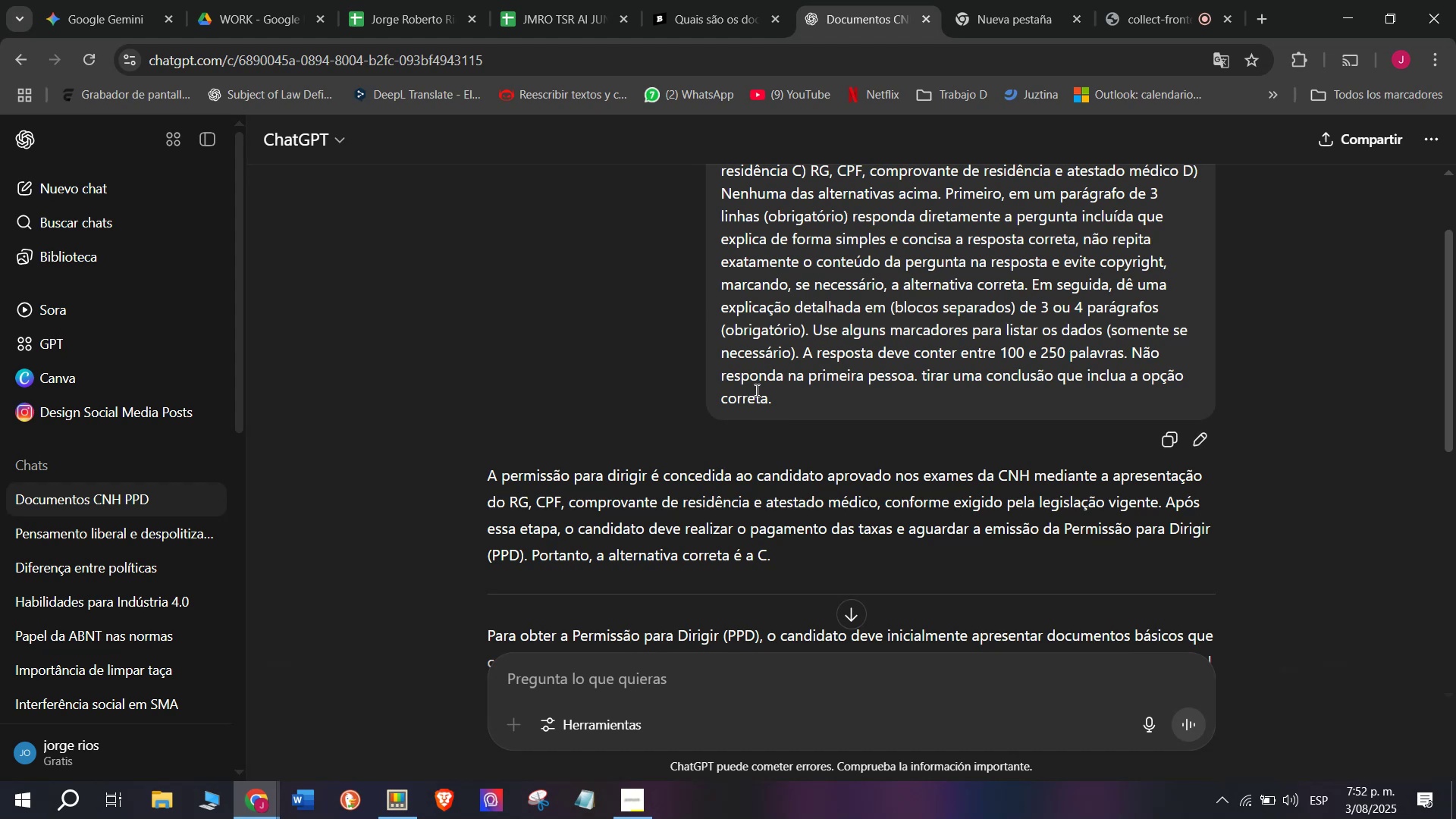 
left_click([733, 0])
 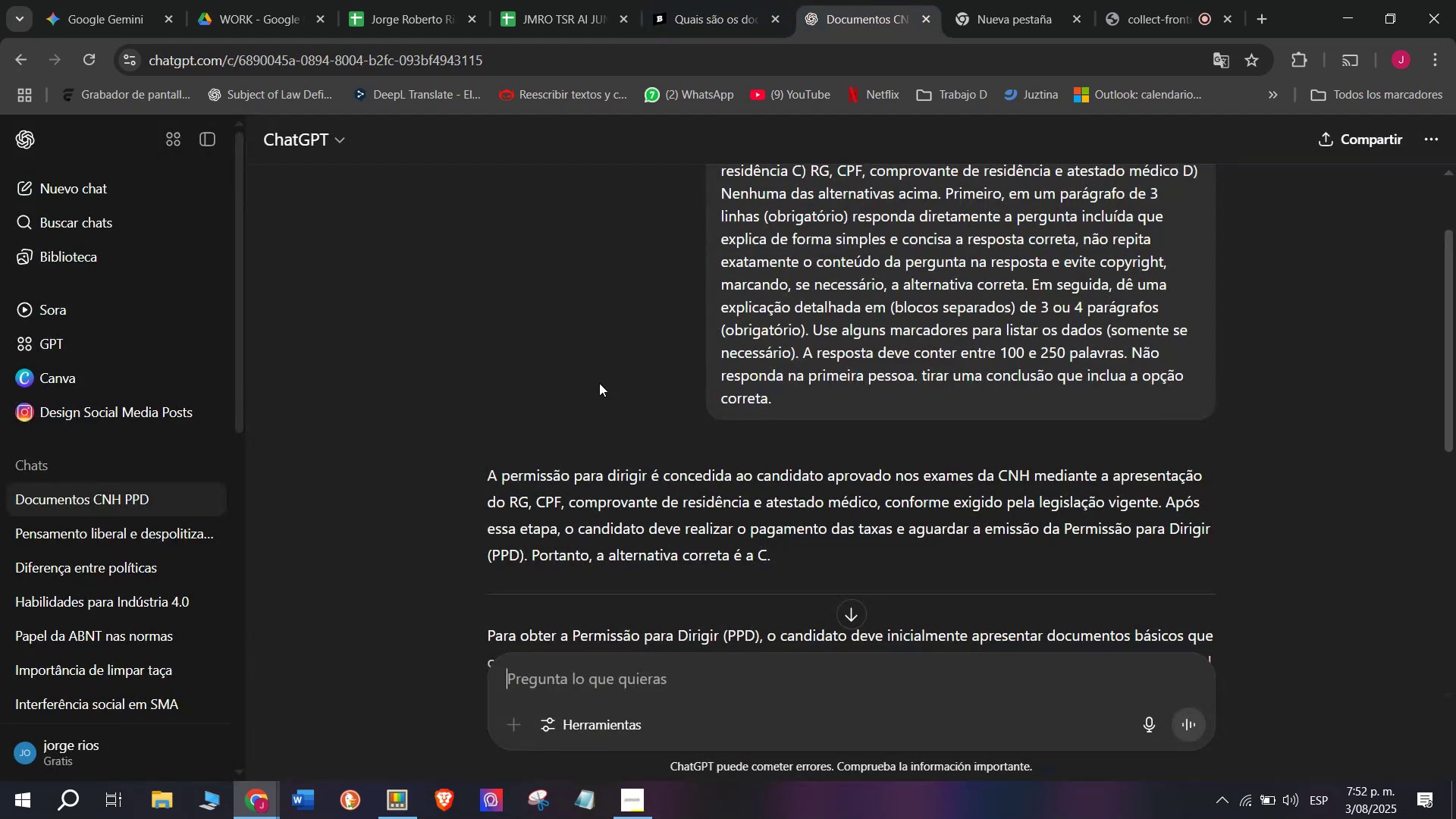 
left_click_drag(start_coordinate=[477, 463], to_coordinate=[843, 569])
 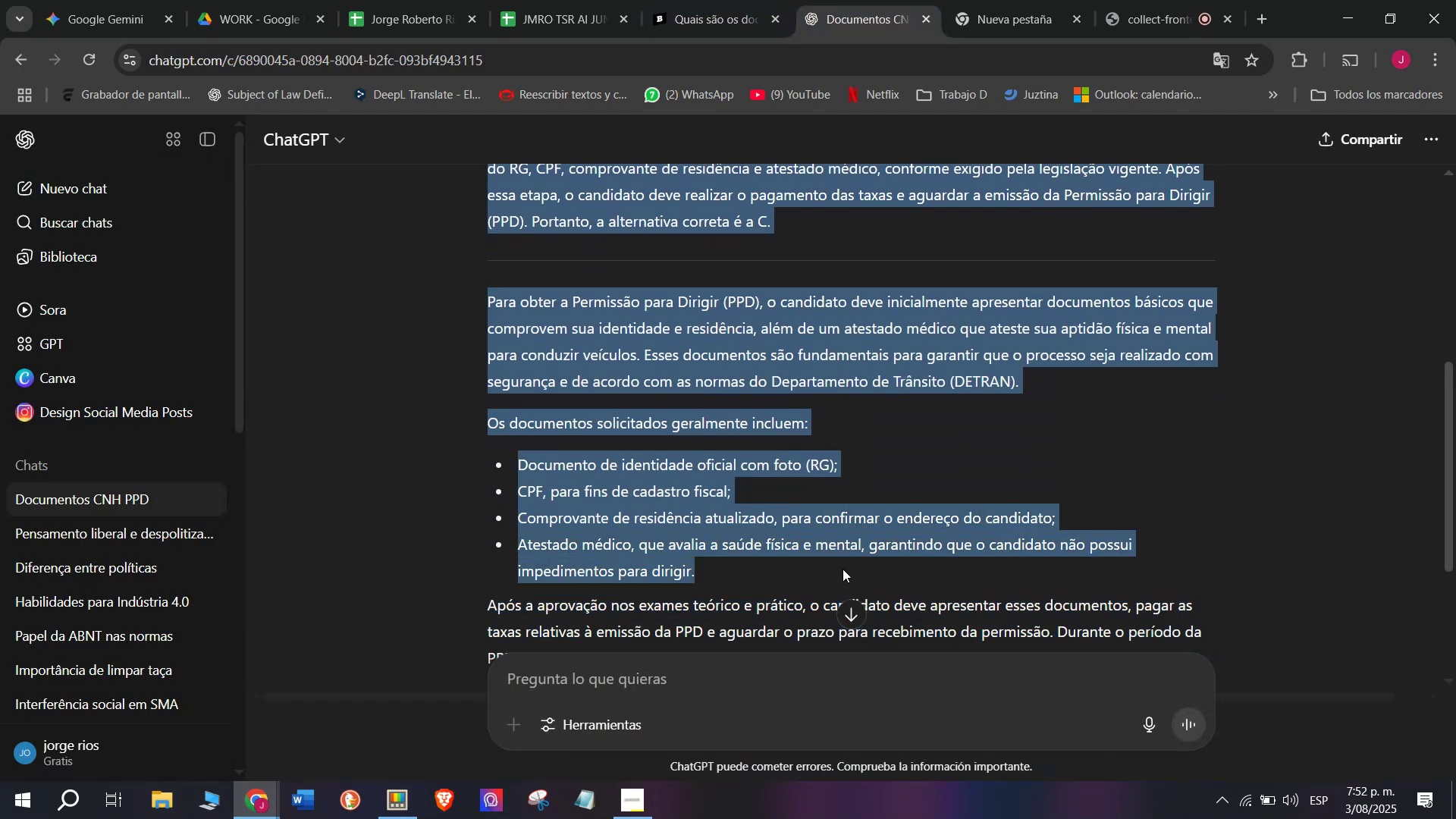 
key(Control+Meta+MetaLeft)
 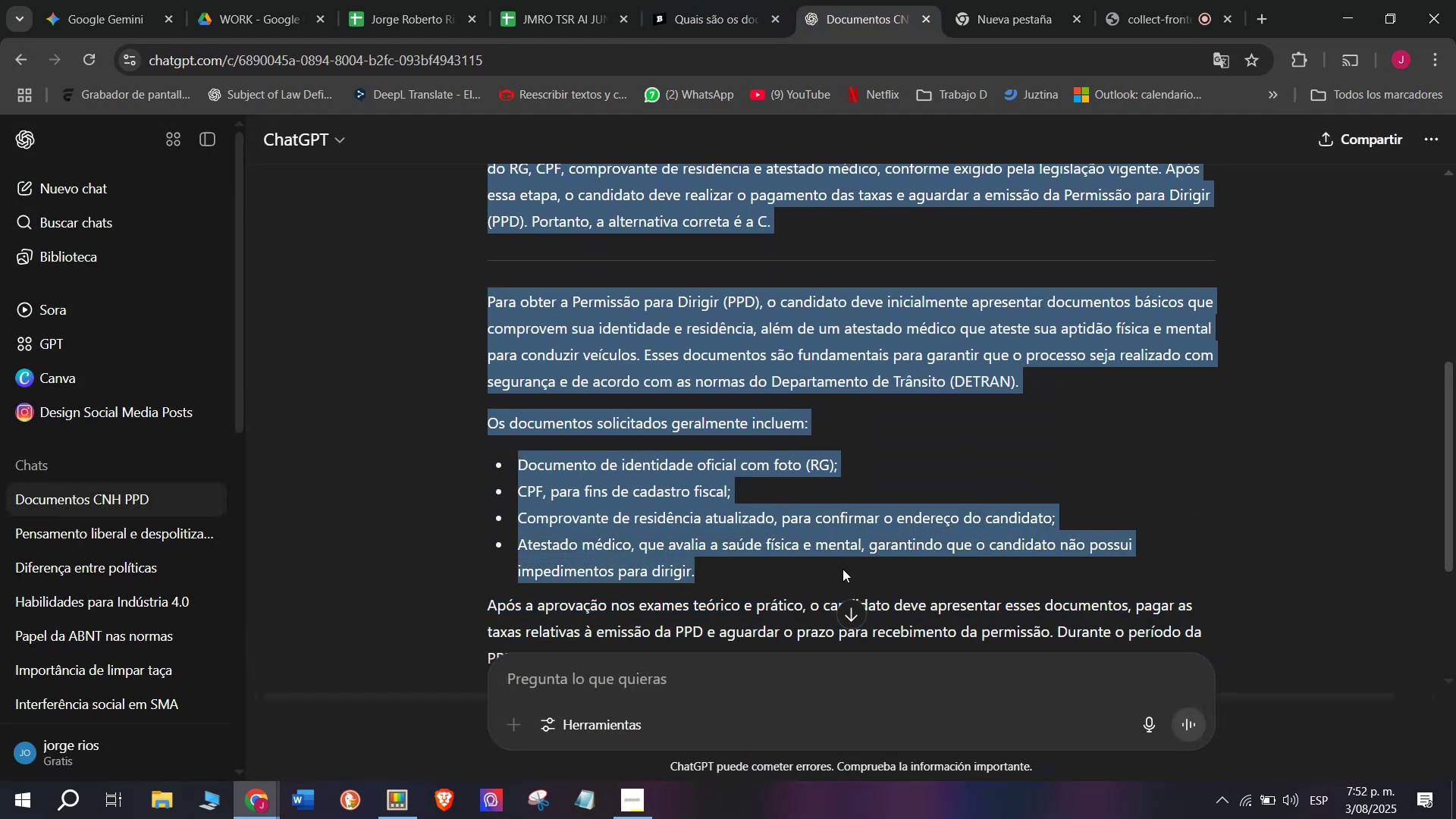 
key(Control+C)
 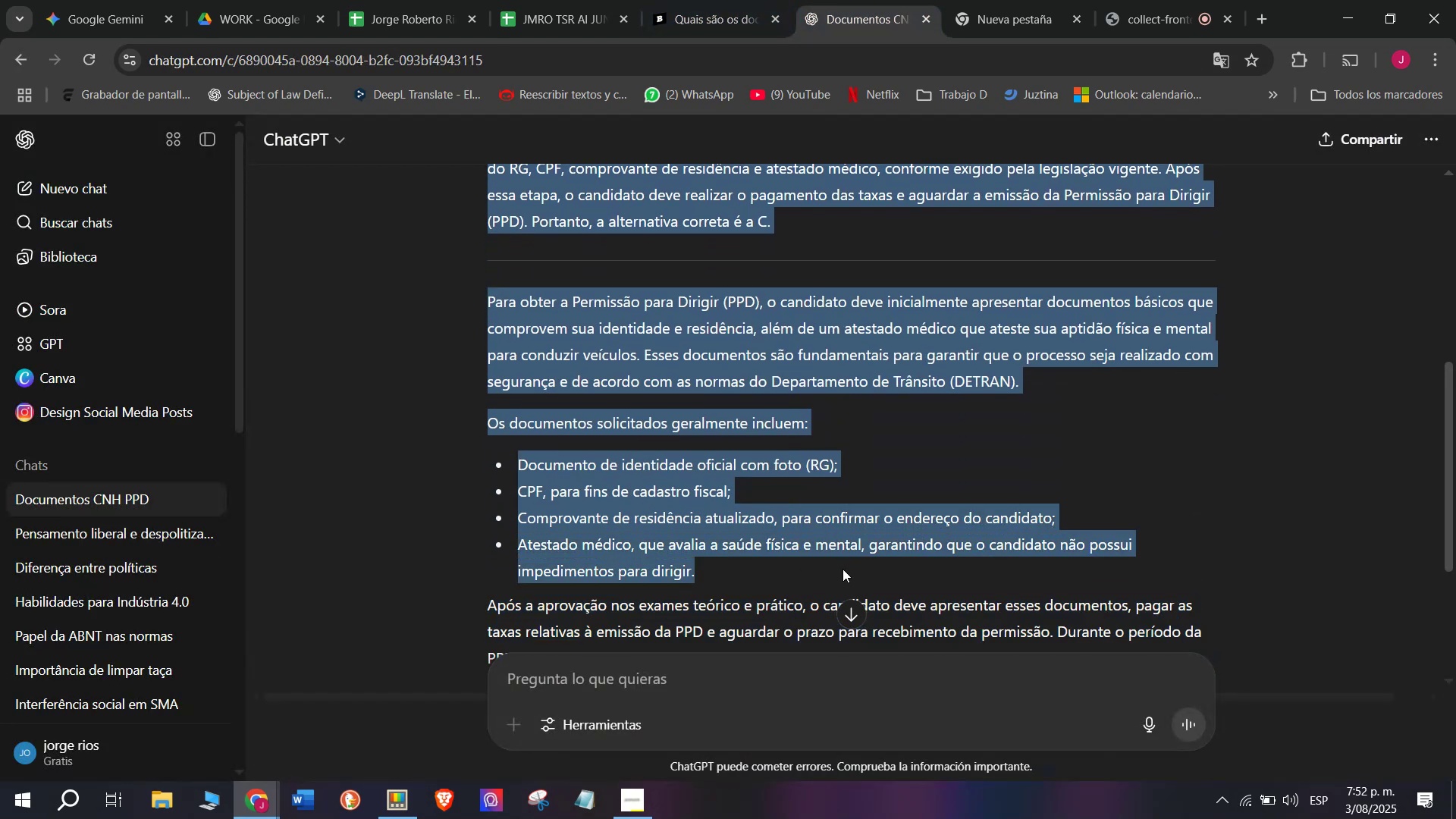 
key(Control+C)
 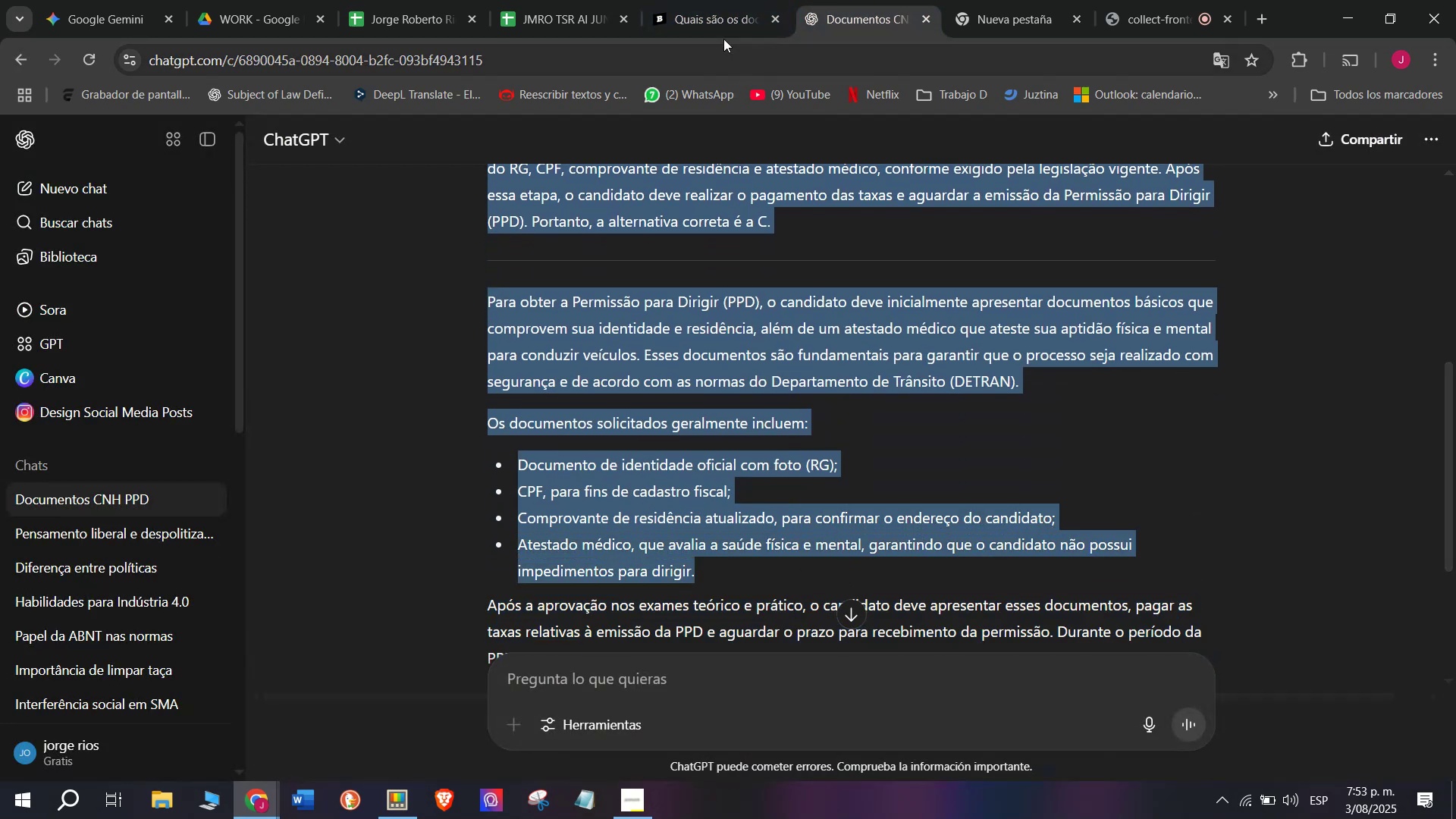 
left_click([715, 0])
 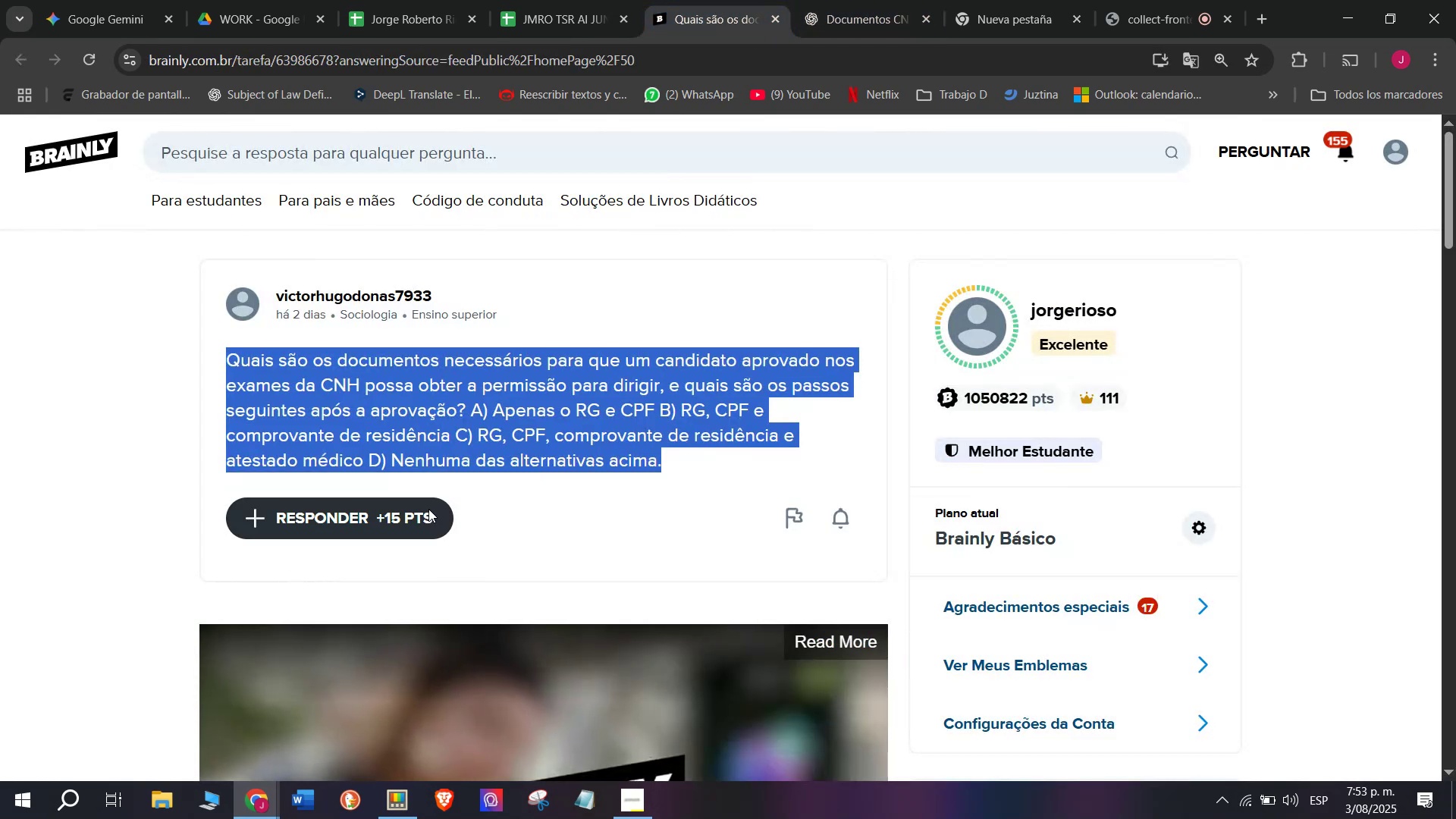 
left_click([403, 526])
 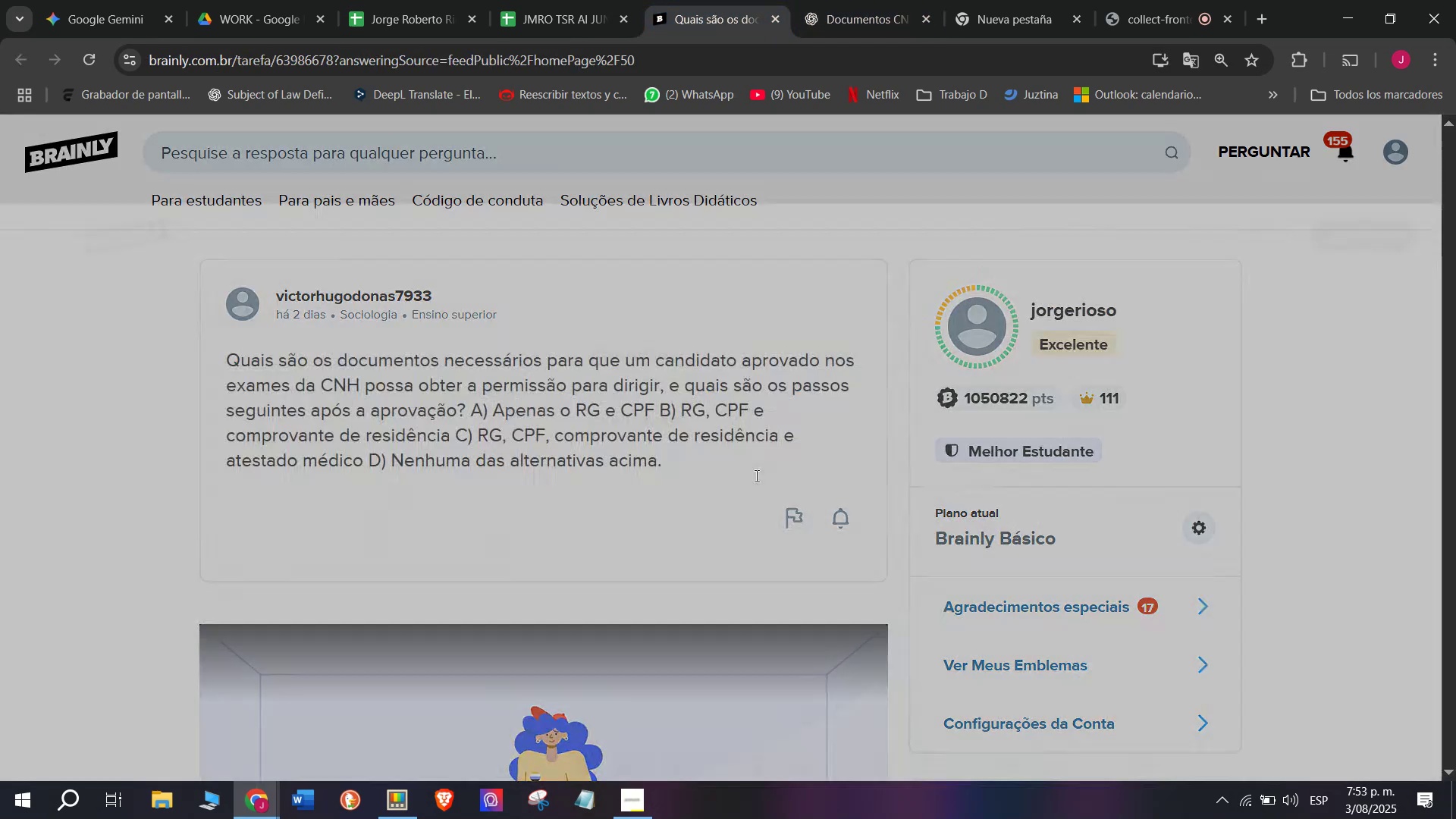 
left_click_drag(start_coordinate=[726, 431], to_coordinate=[481, 215])
 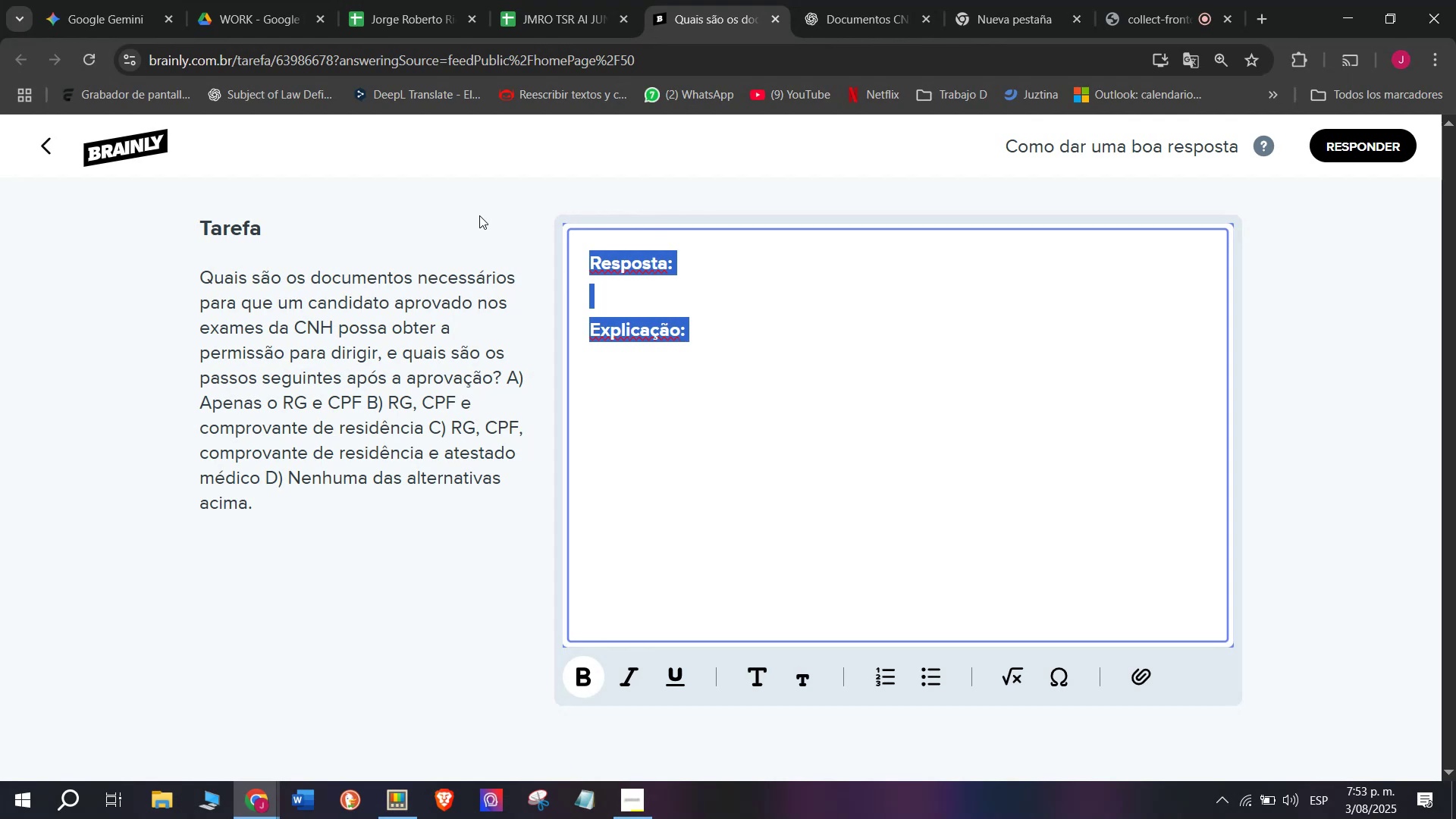 
key(Meta+V)
 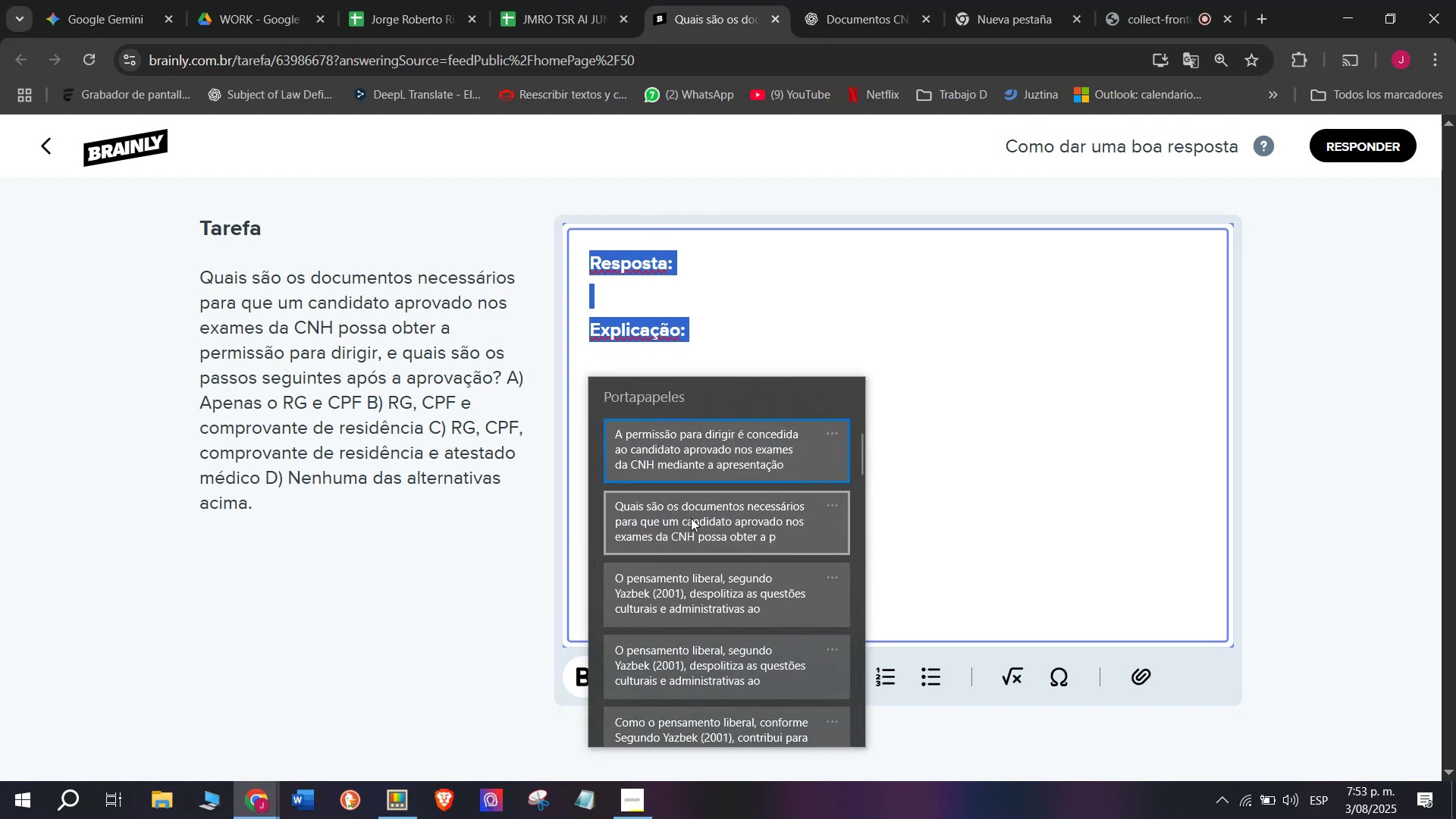 
left_click([691, 518])
 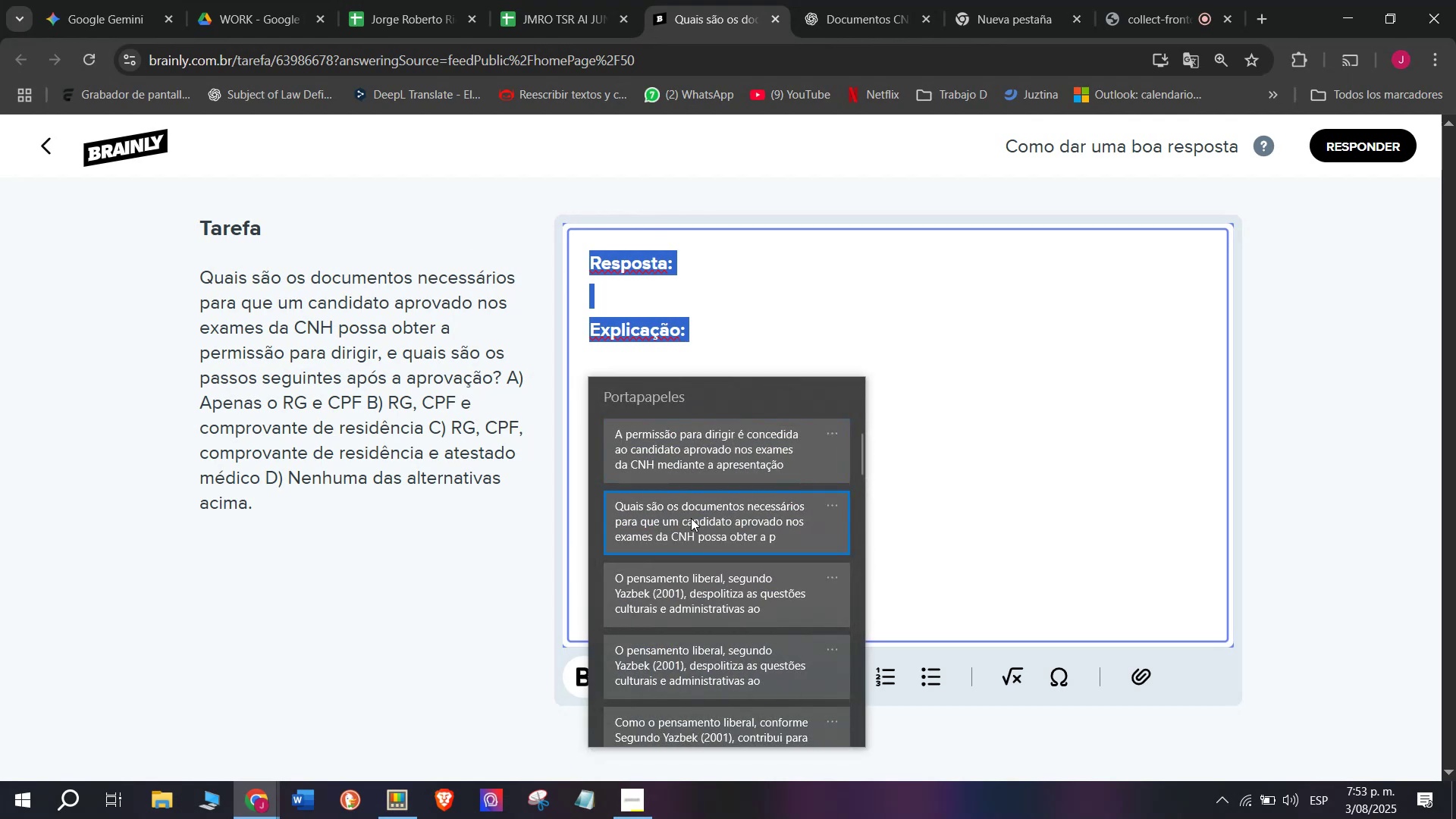 
key(Control+ControlLeft)
 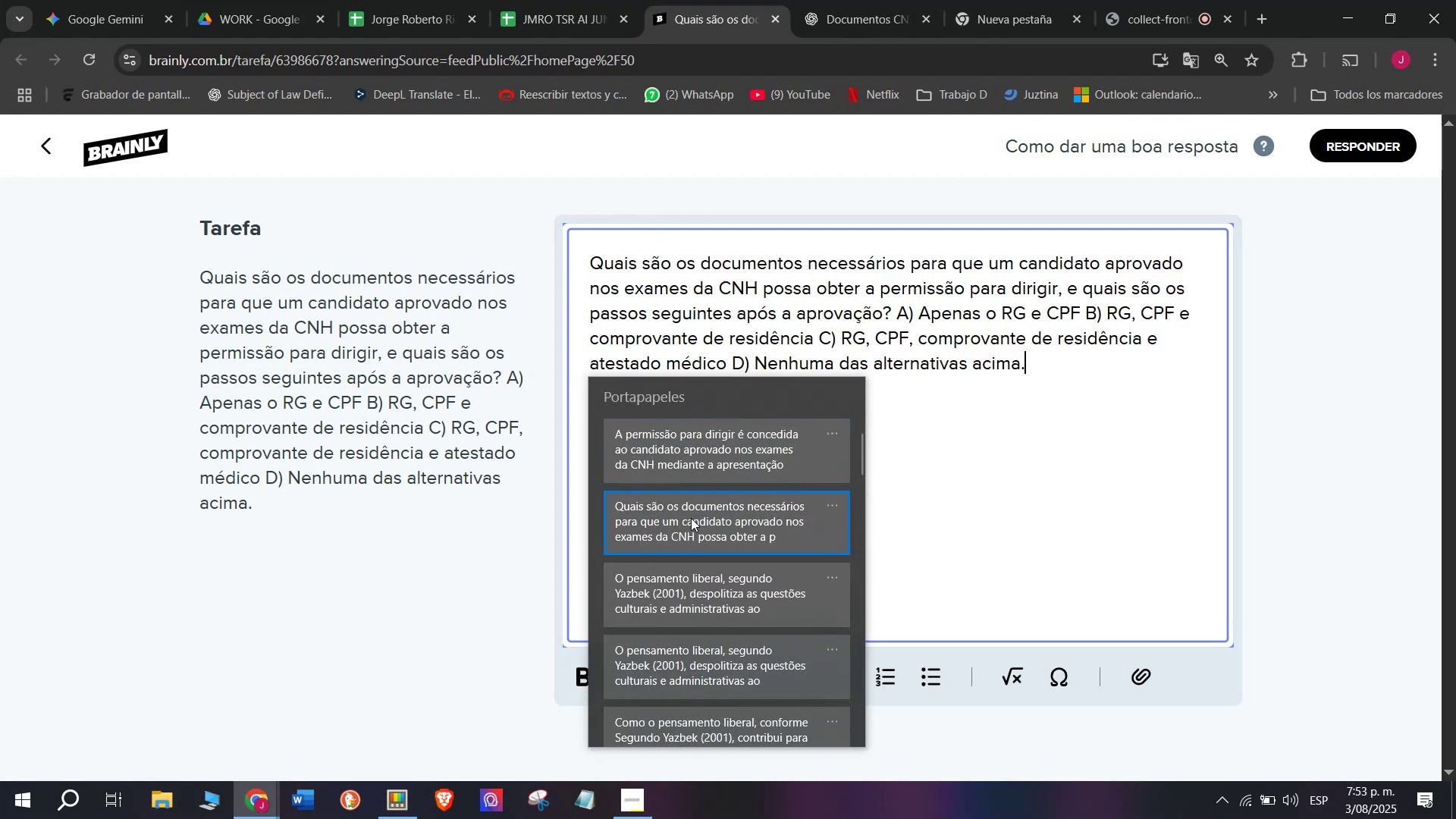 
key(Control+V)
 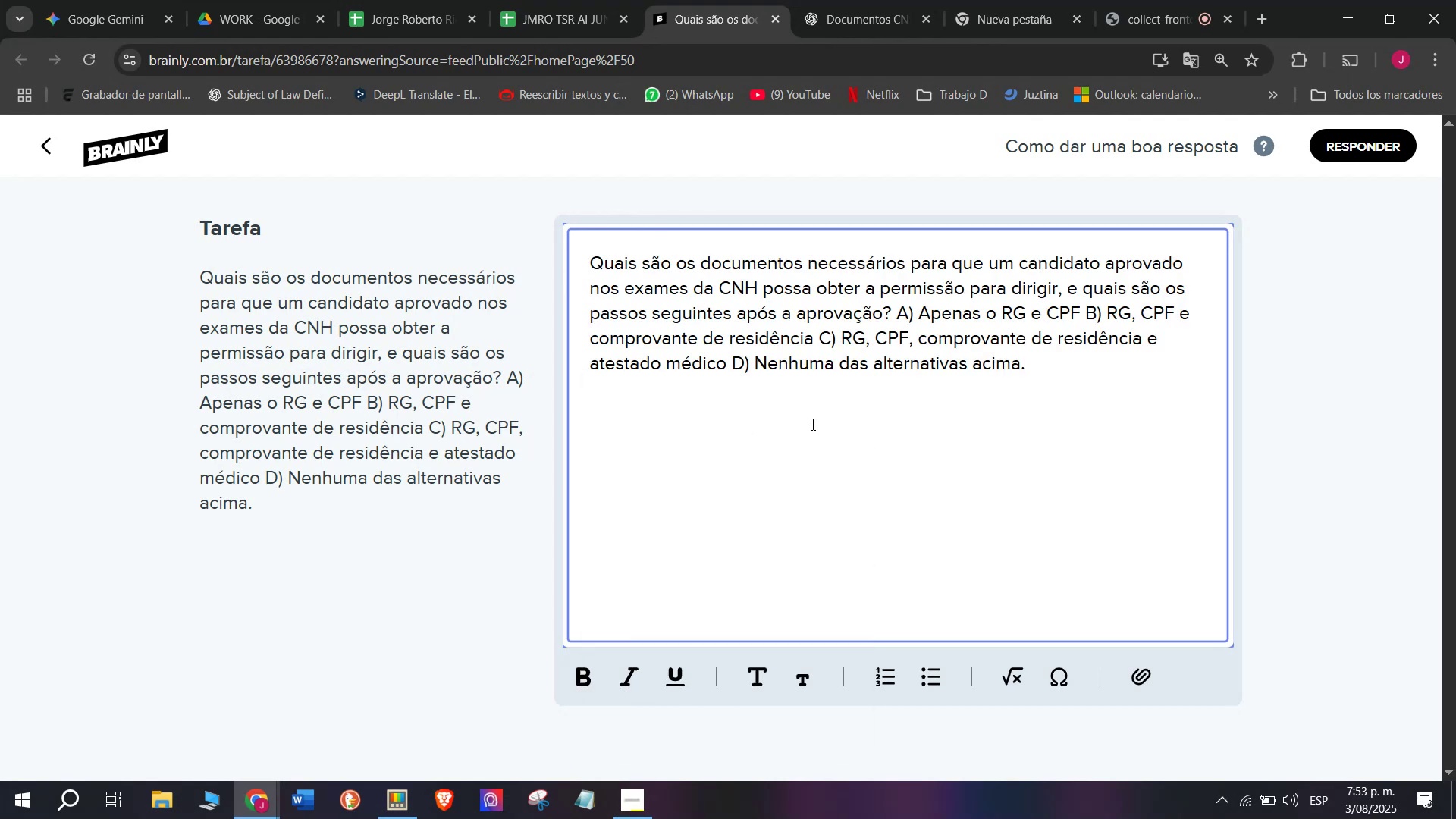 
key(Enter)
 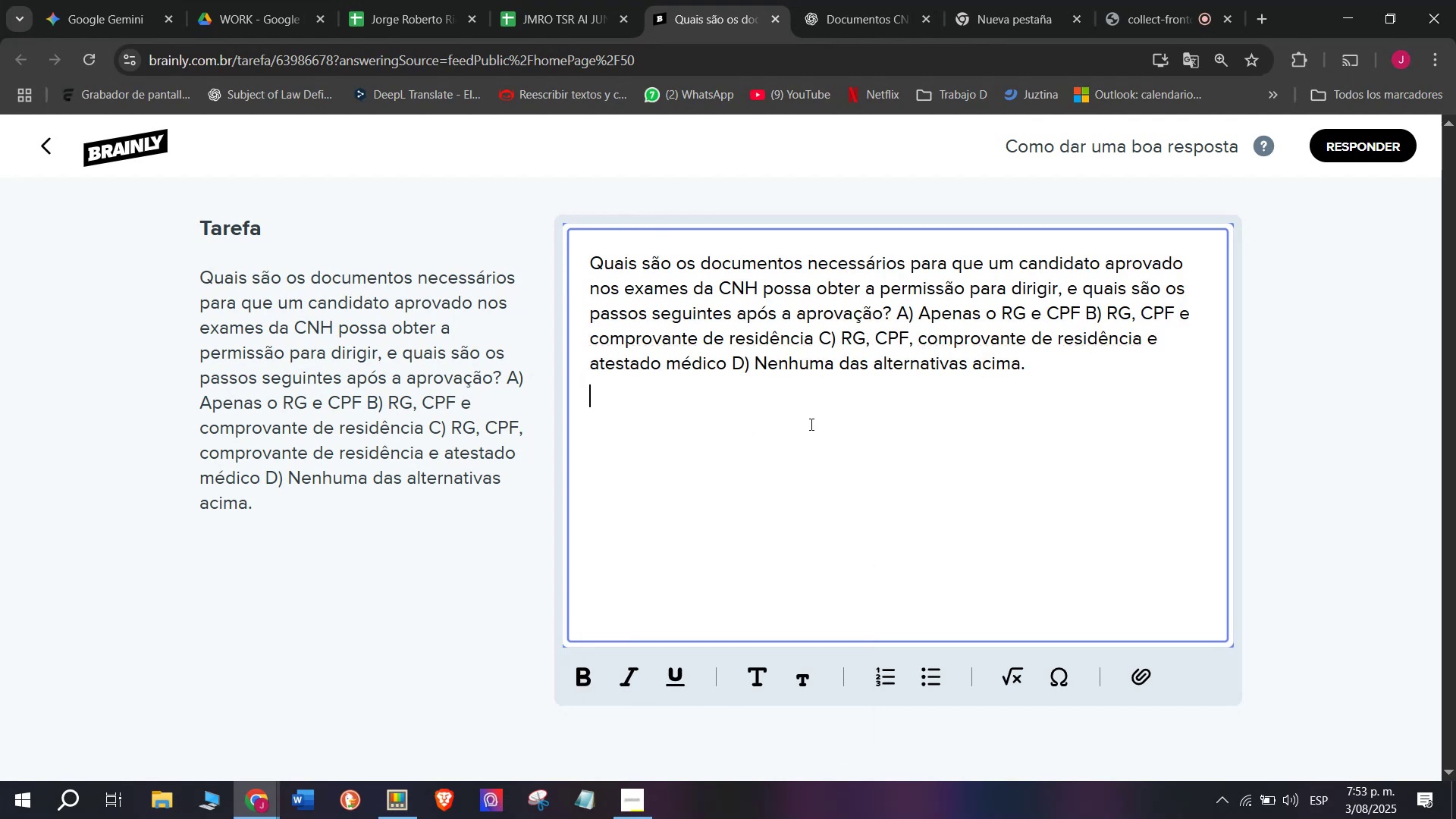 
key(Enter)
 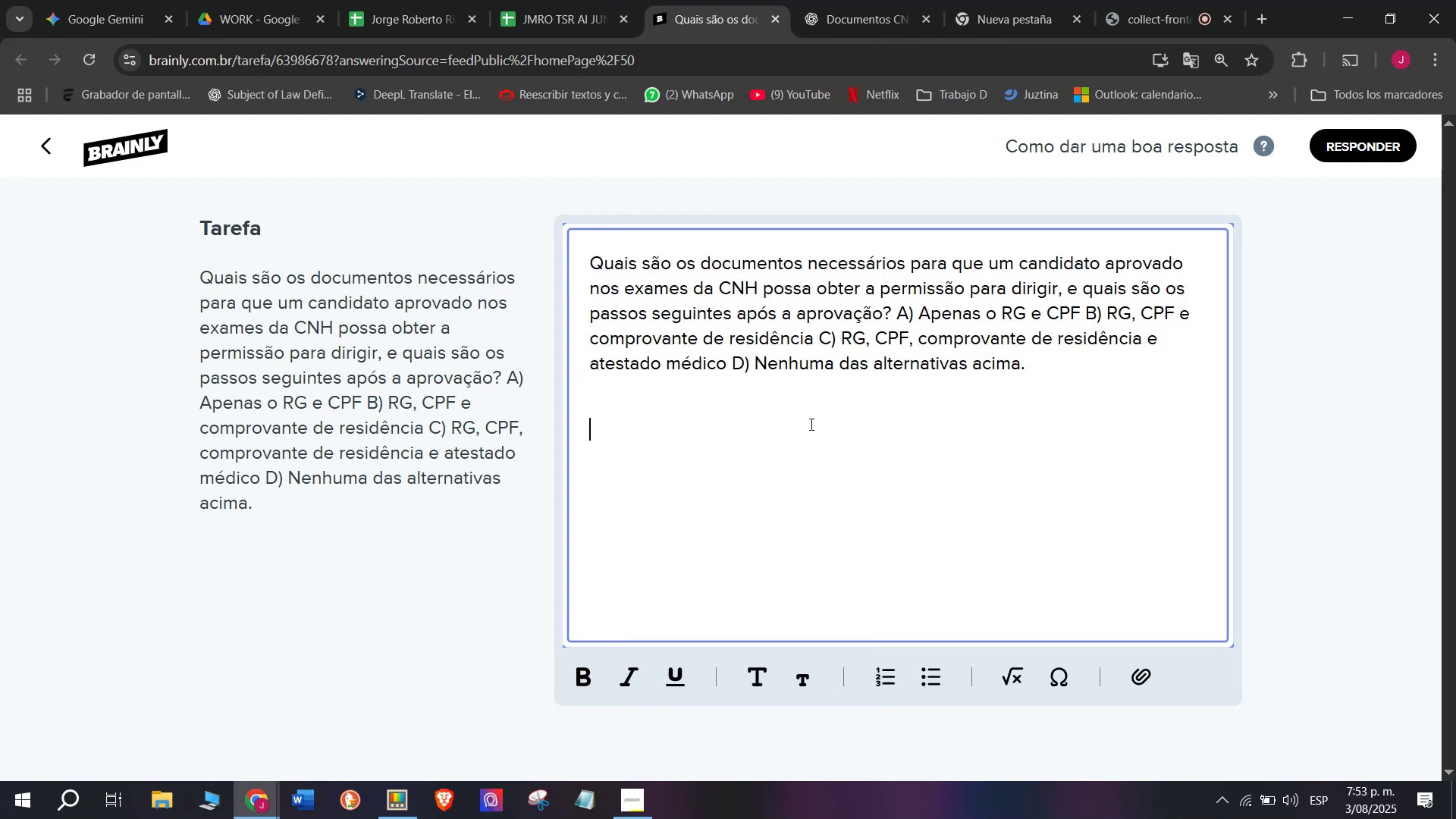 
key(Meta+V)
 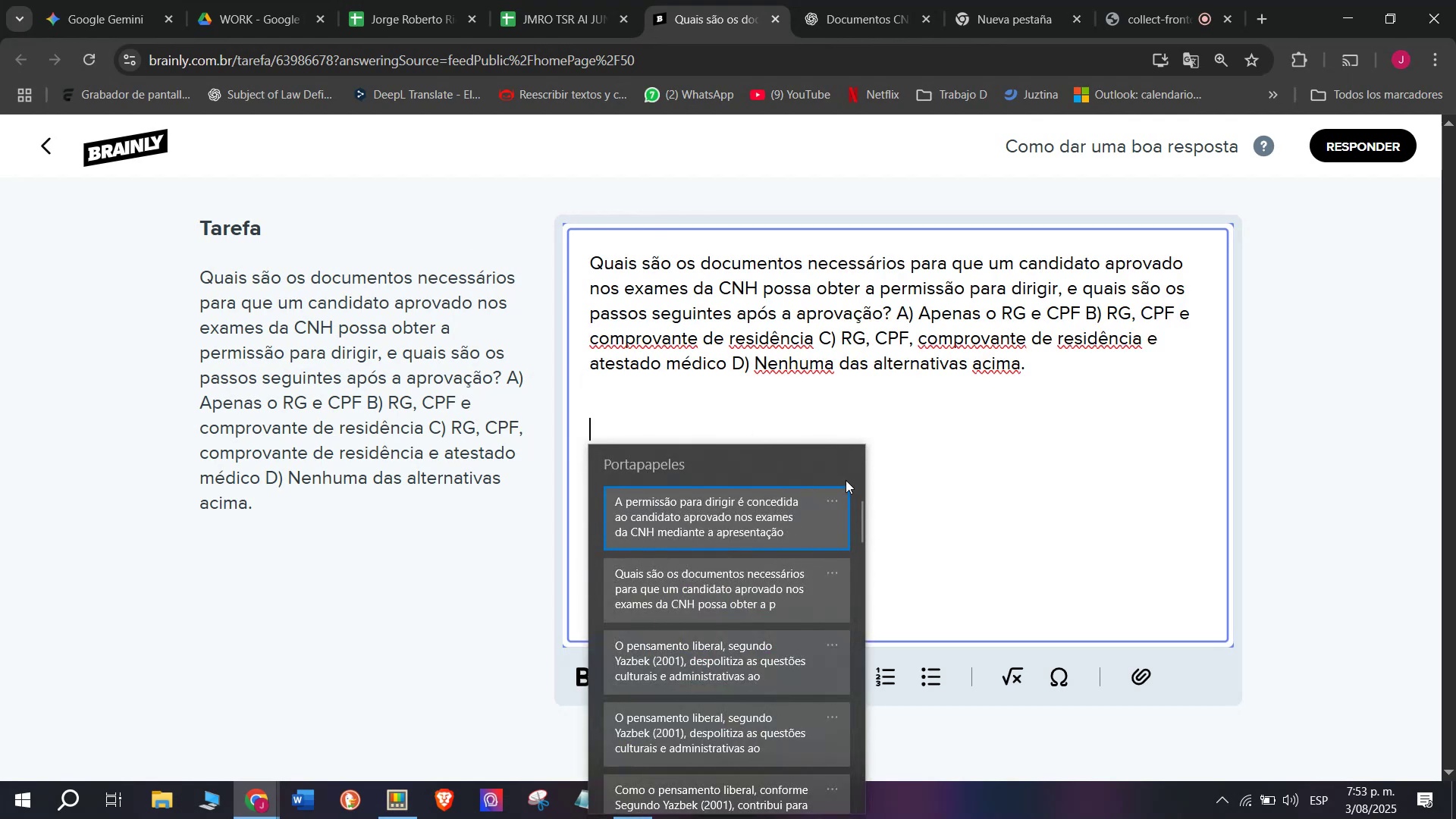 
left_click([822, 521])
 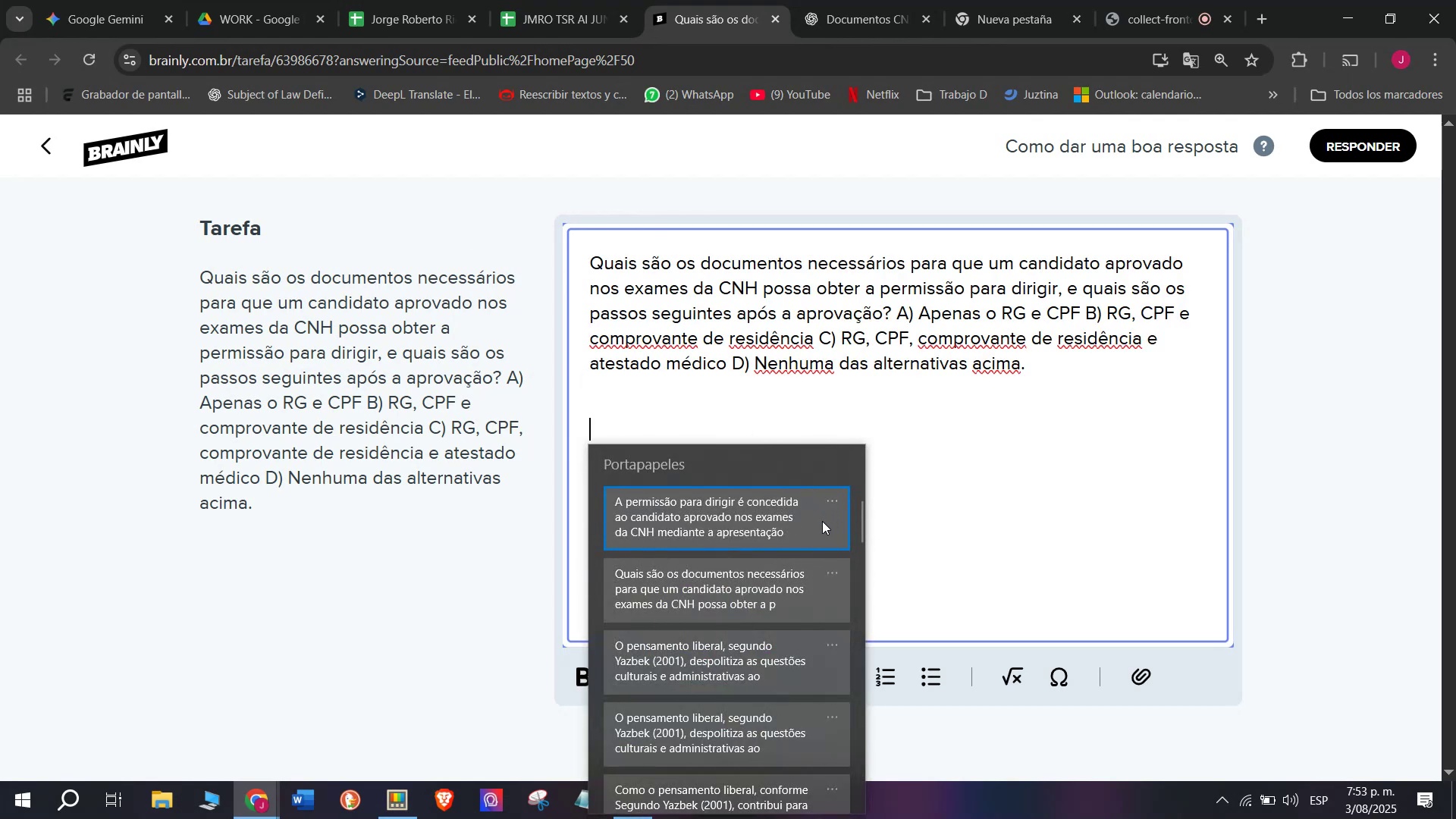 
key(Control+ControlLeft)
 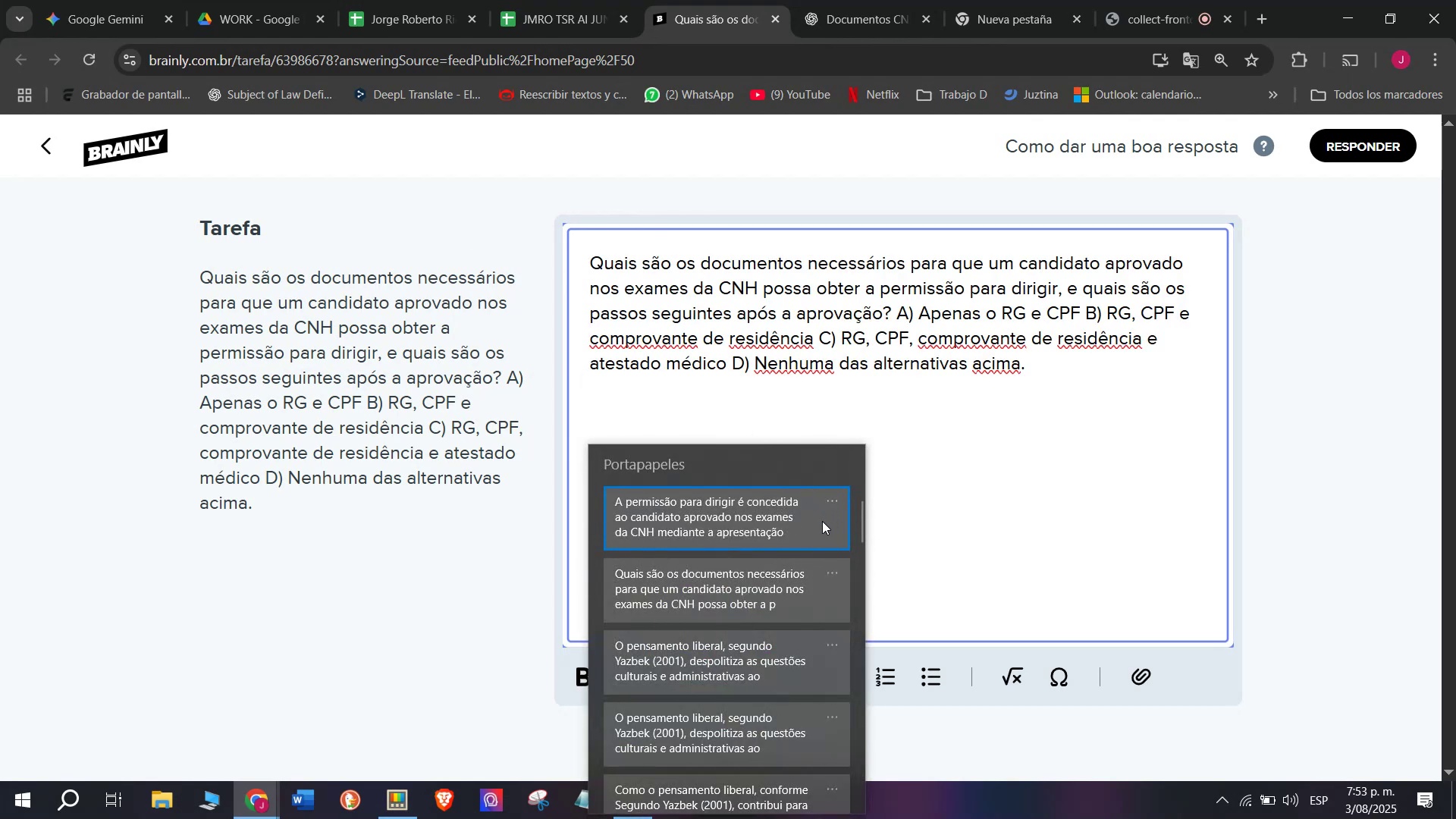 
key(Control+V)
 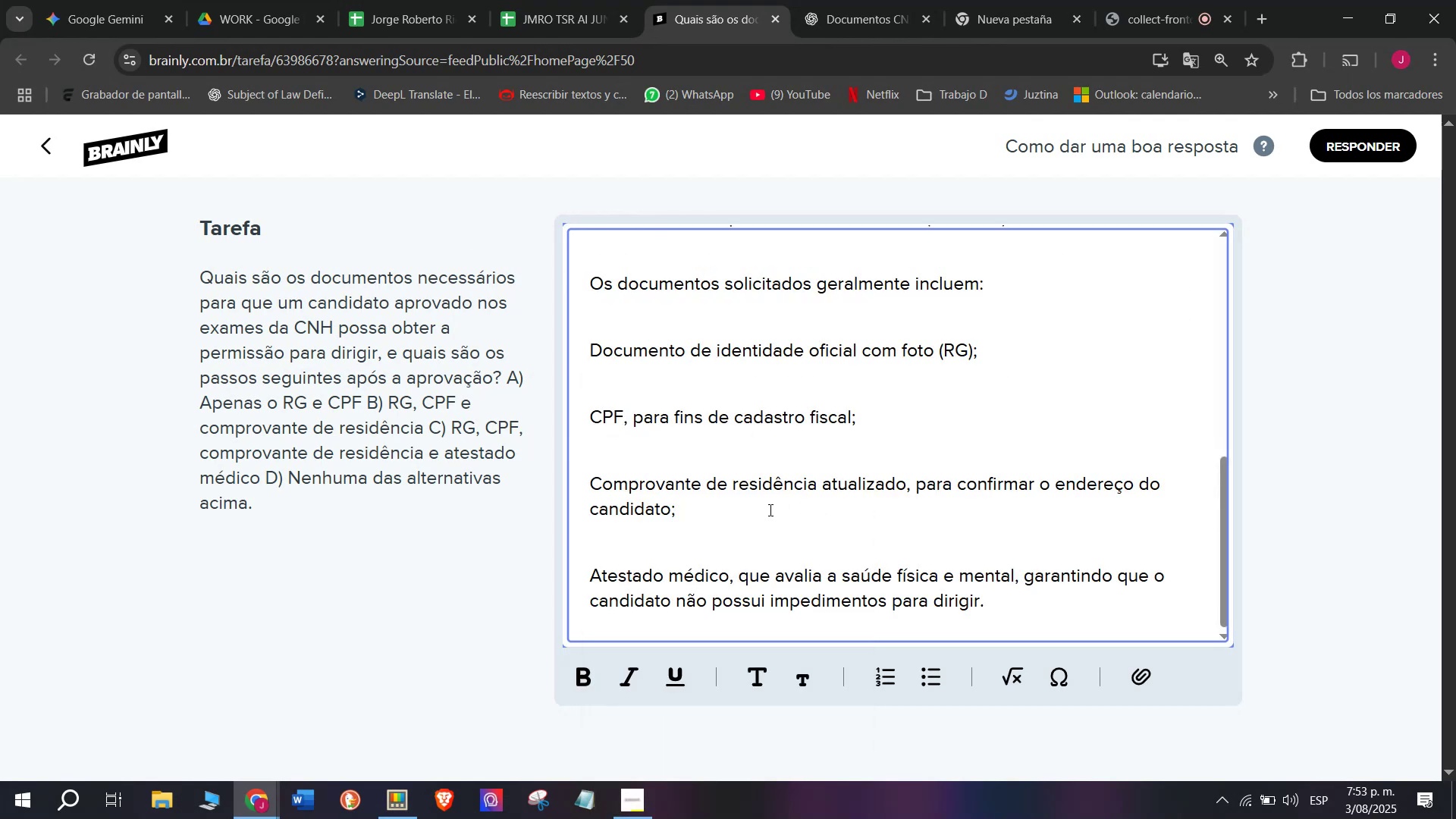 
left_click([742, 513])
 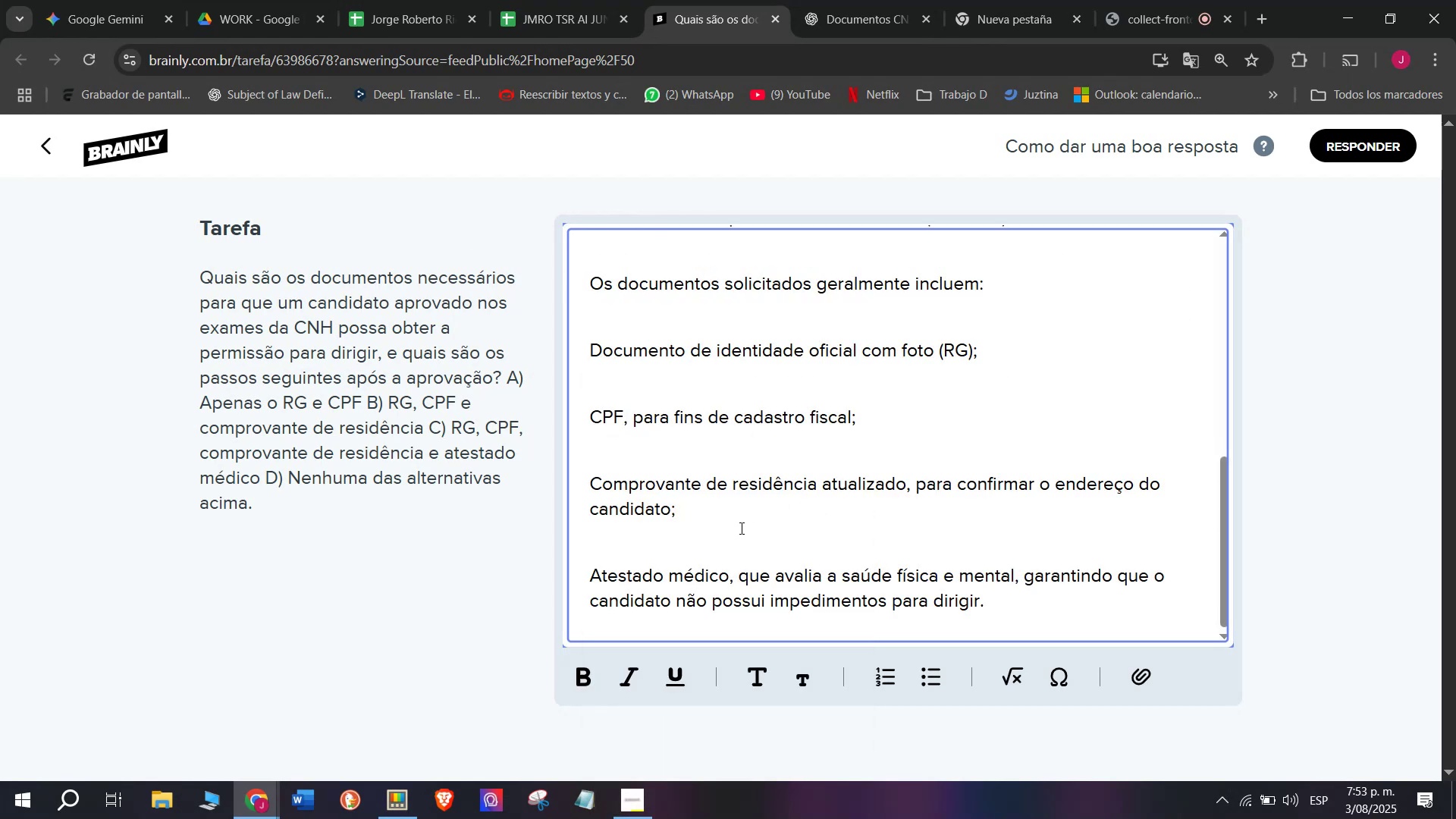 
left_click([740, 528])
 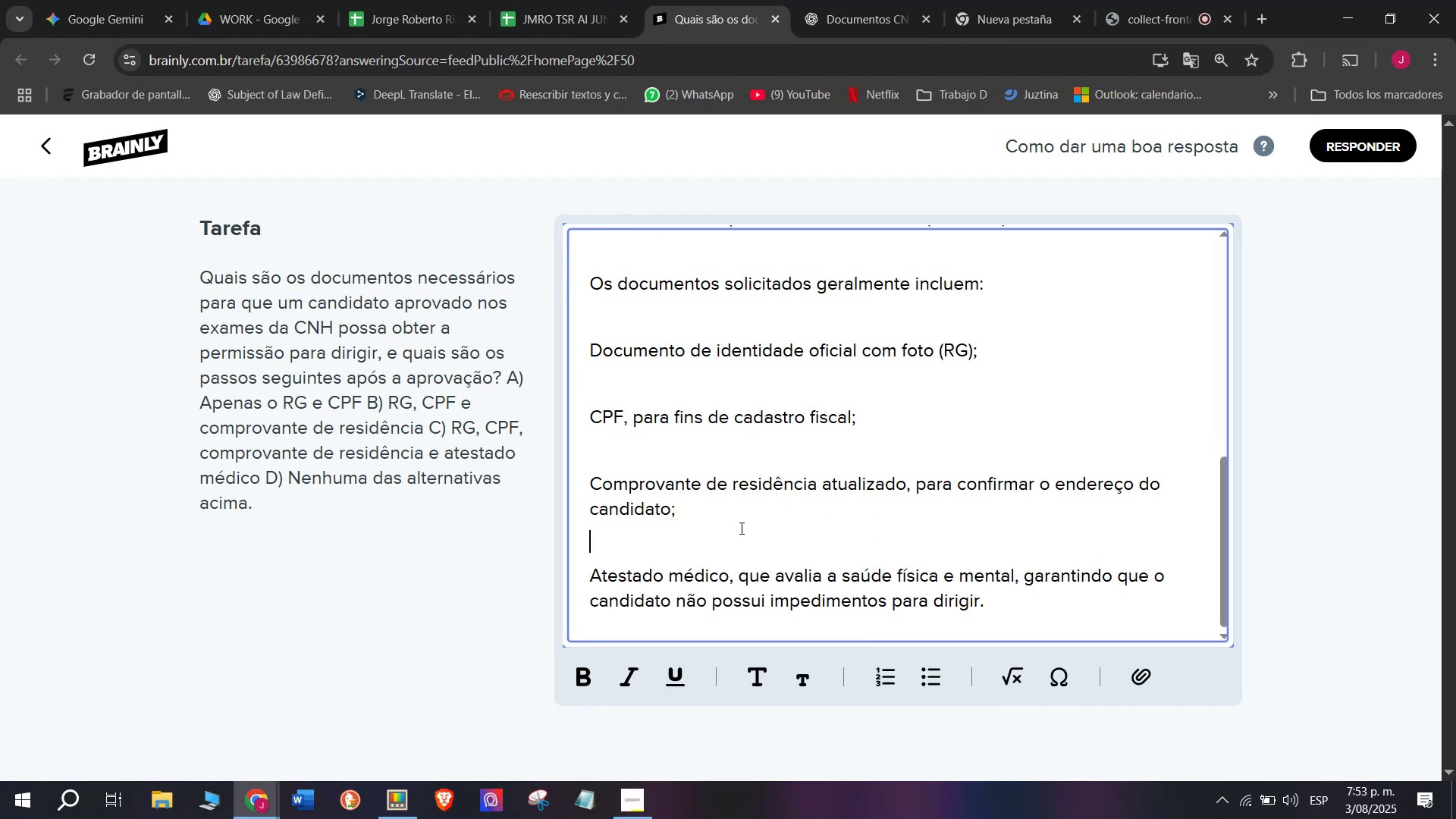 
key(Backspace)
 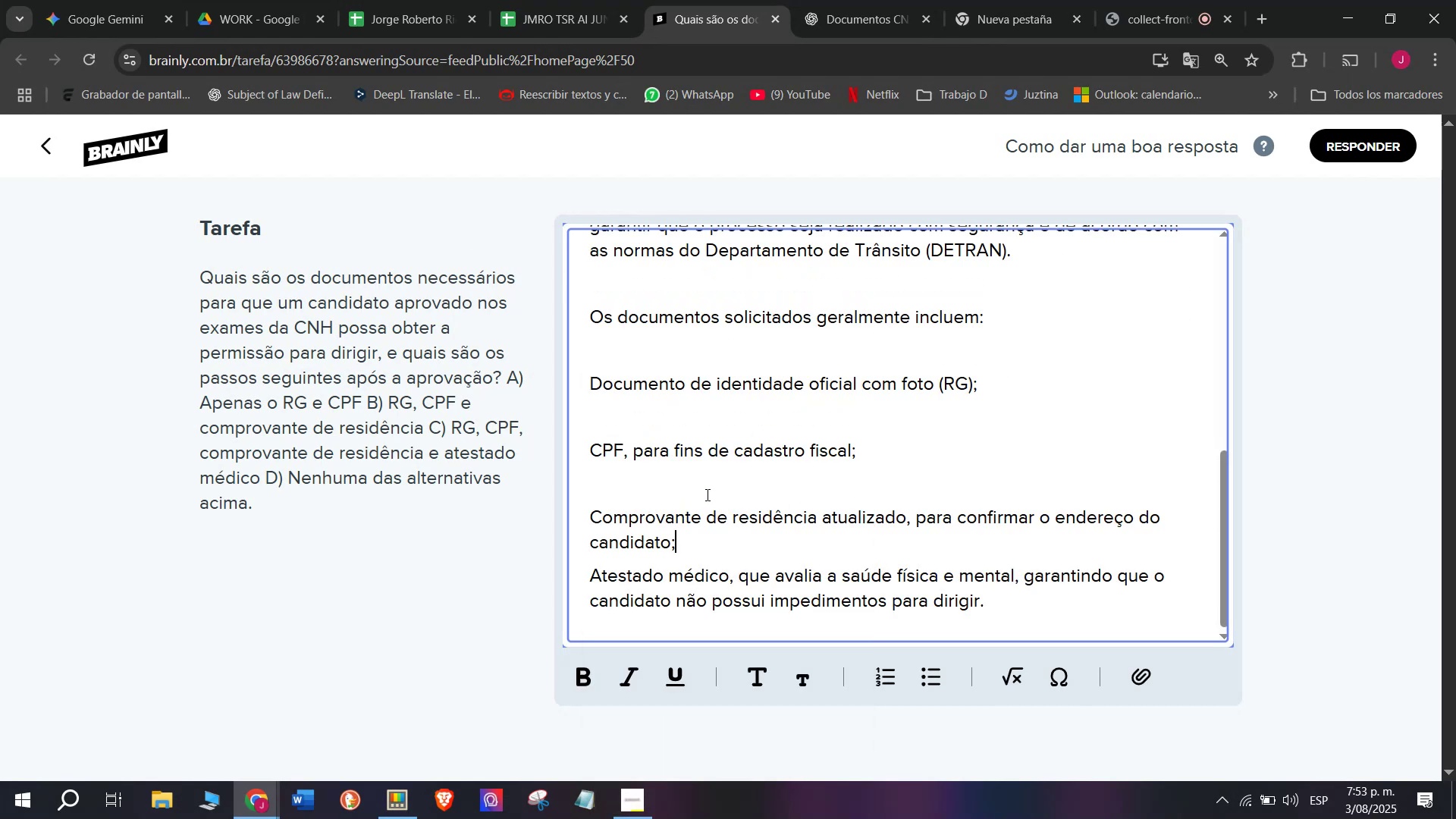 
left_click([706, 493])
 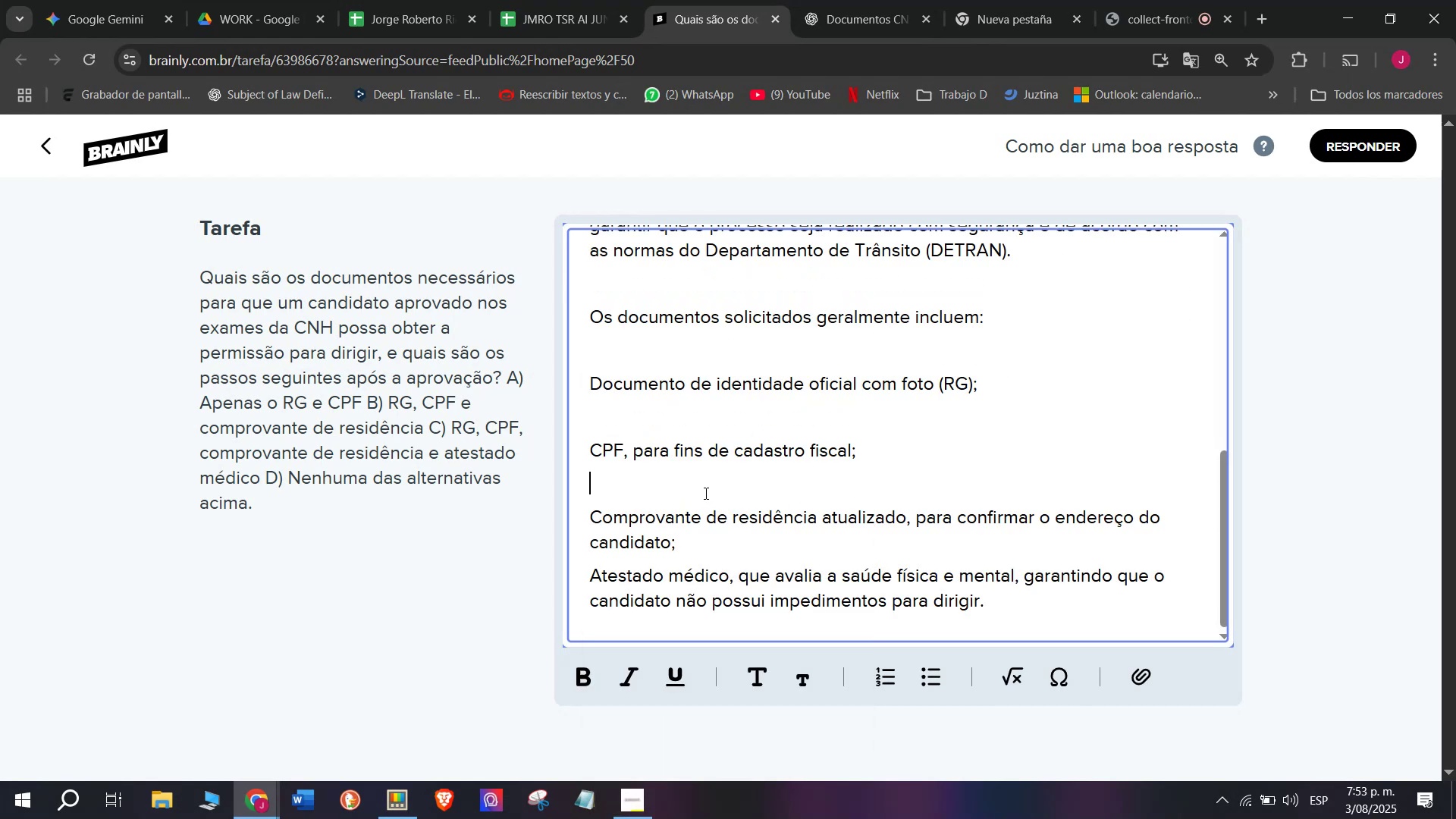 
key(Backspace)
 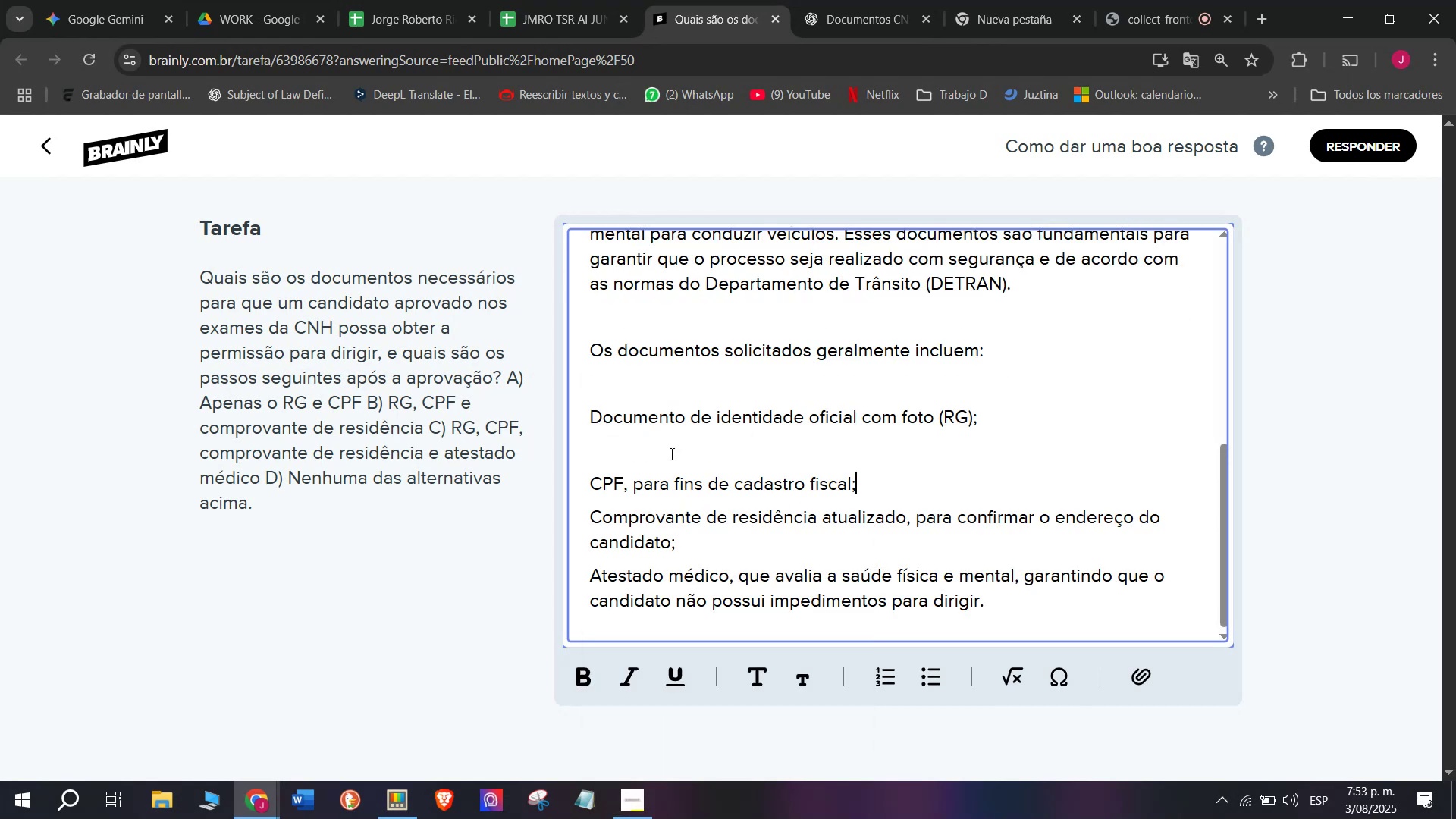 
left_click([670, 453])
 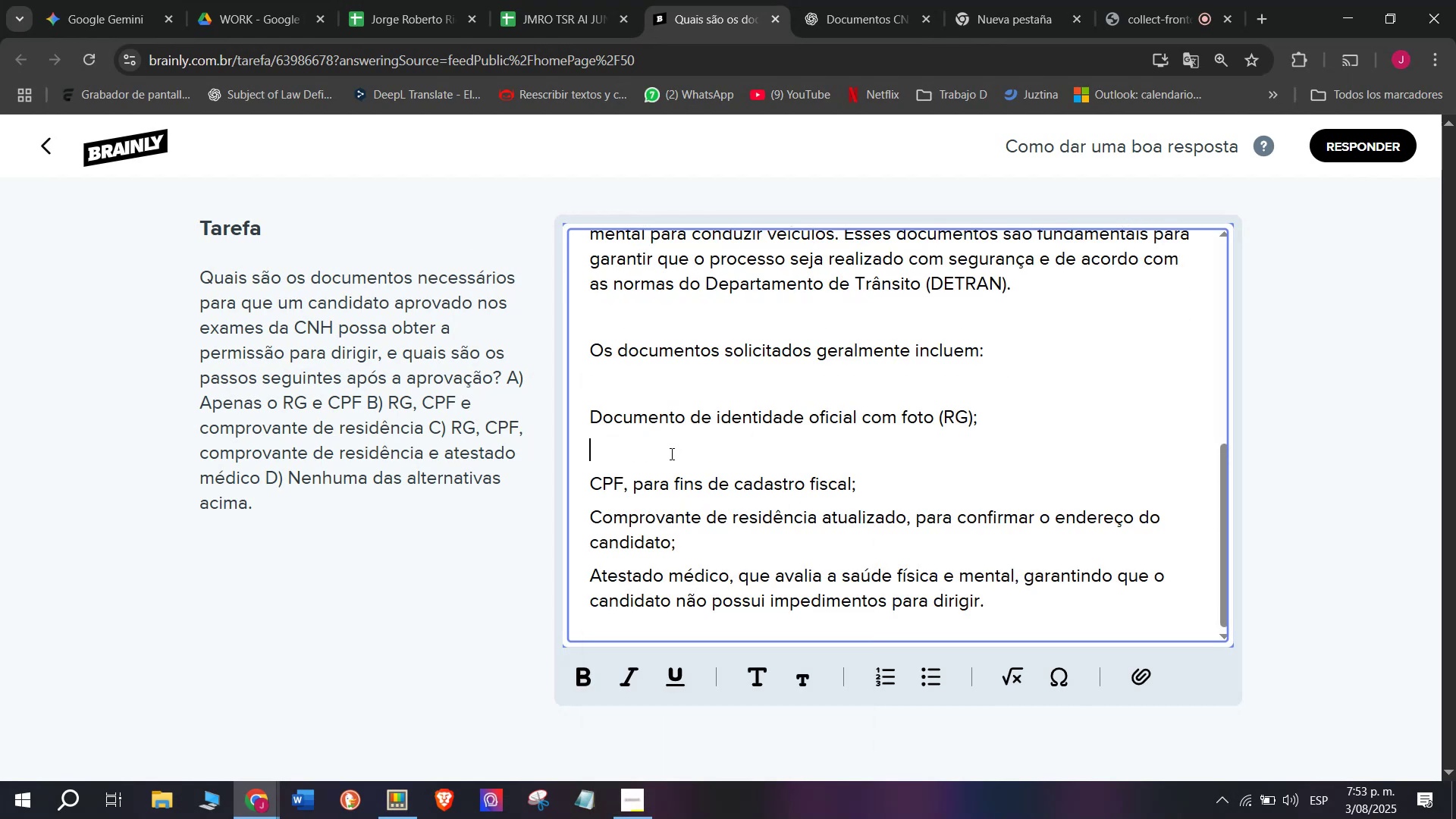 
key(Backspace)
 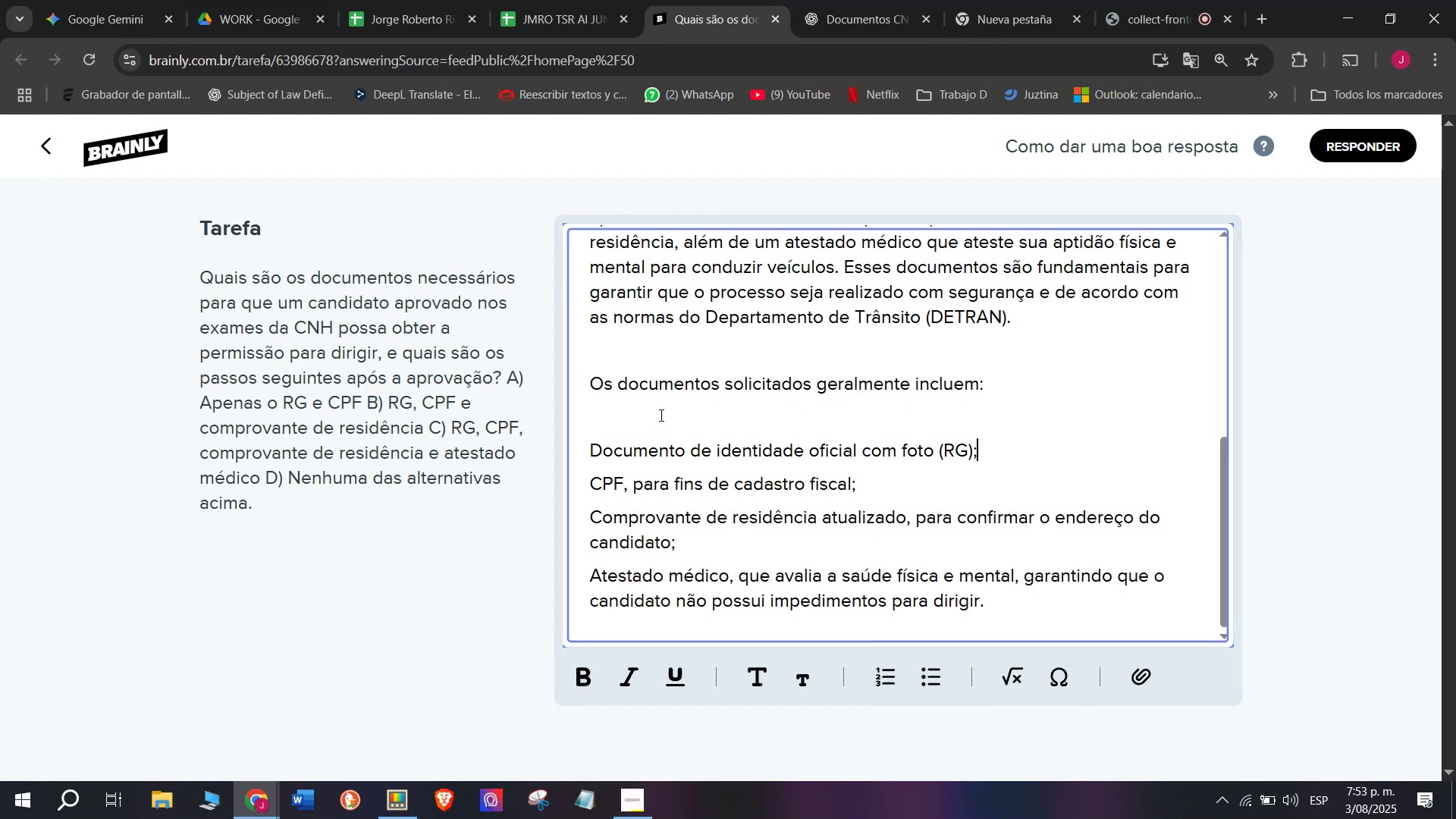 
left_click([658, 413])
 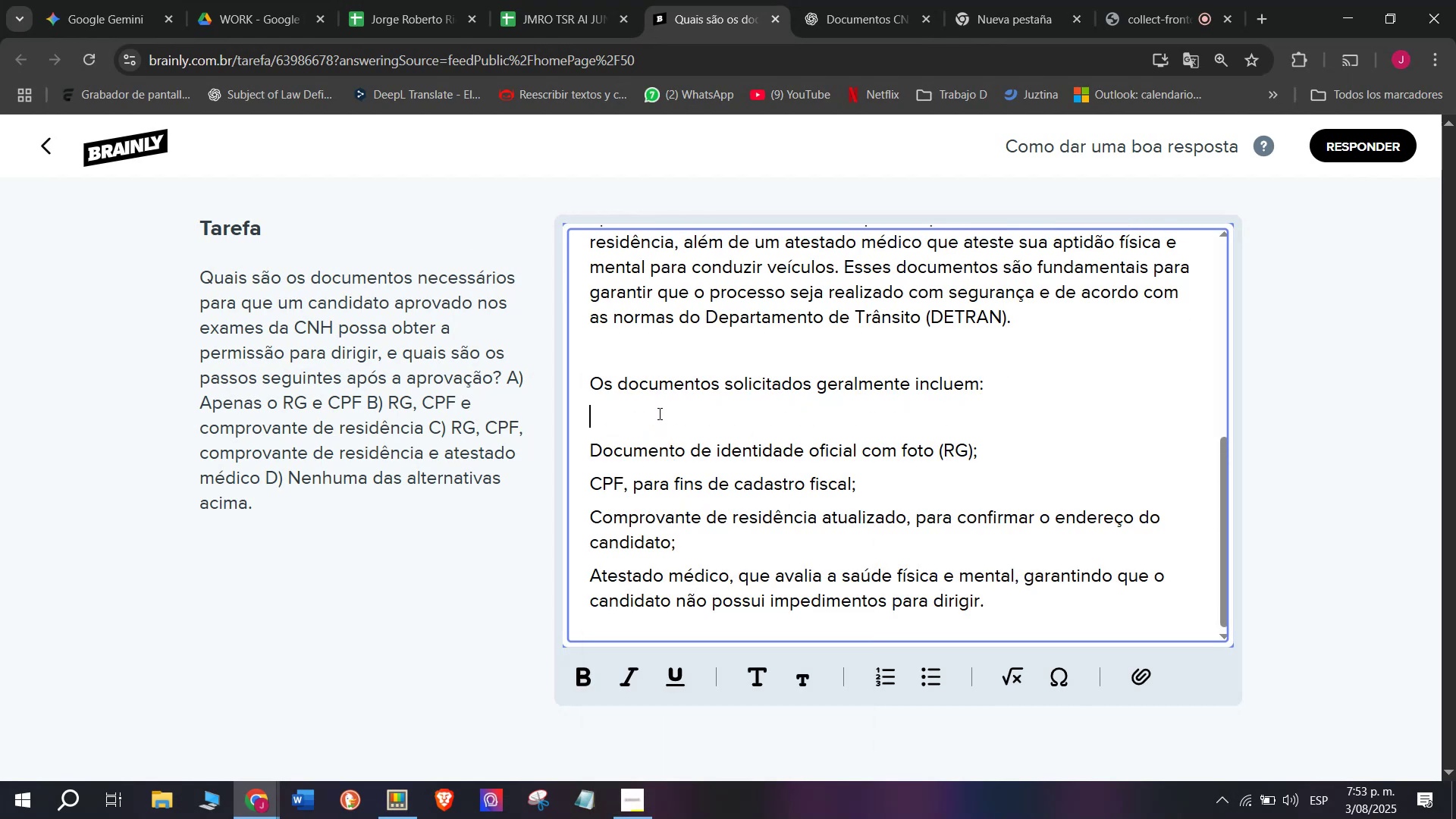 
key(Backspace)
 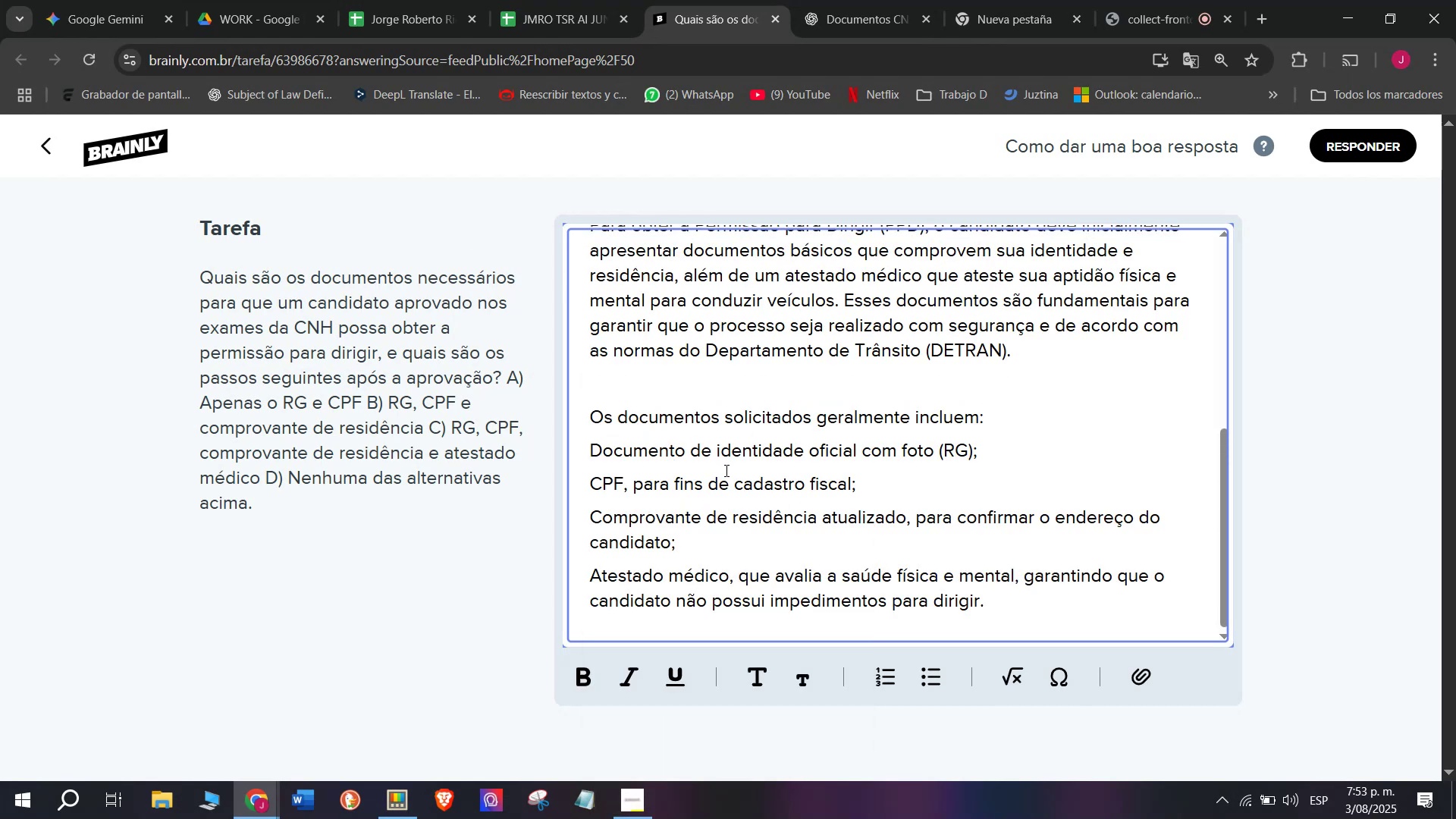 
left_click_drag(start_coordinate=[726, 451], to_coordinate=[758, 599])
 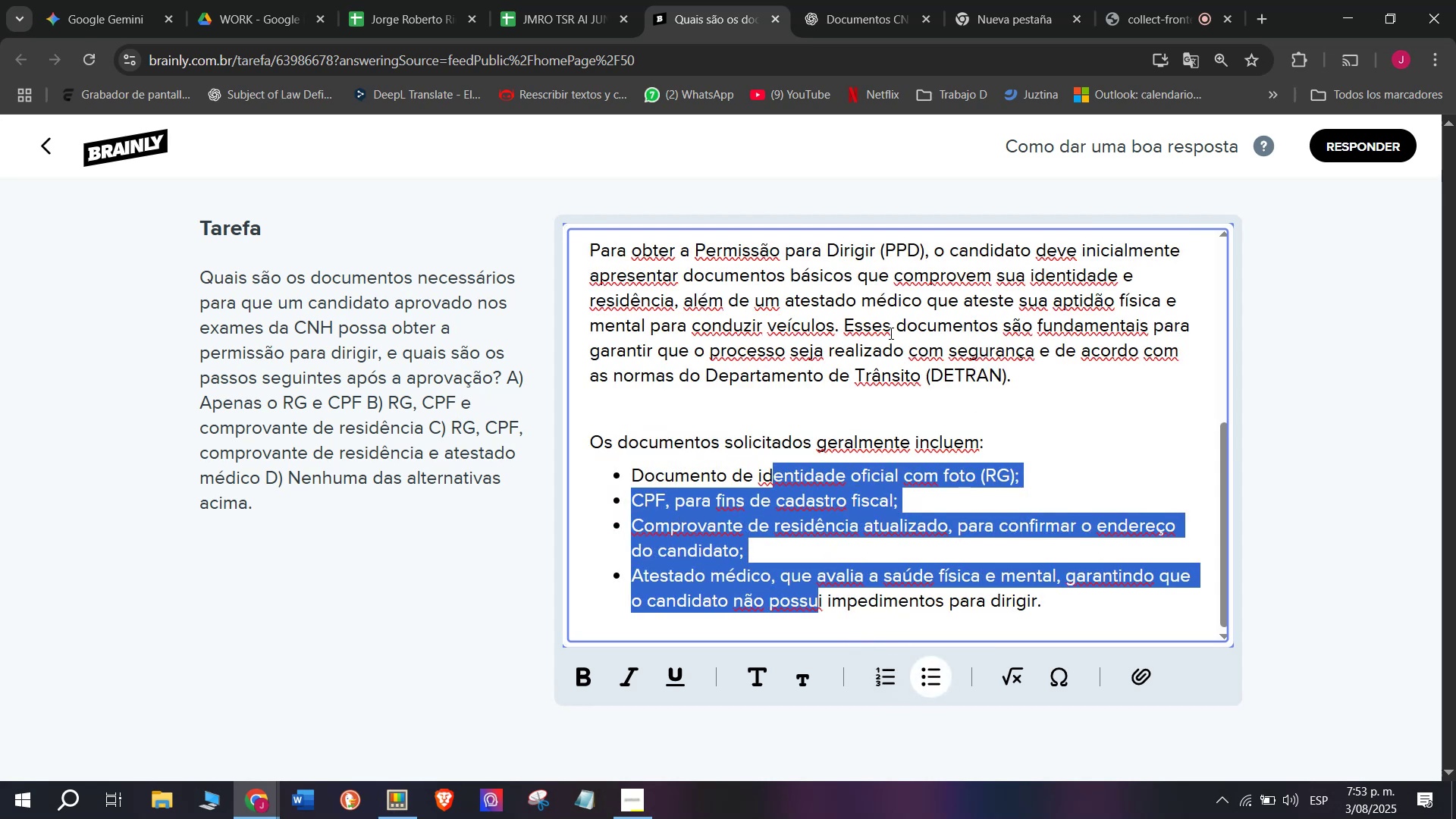 
left_click_drag(start_coordinate=[843, 320], to_coordinate=[1122, 388])
 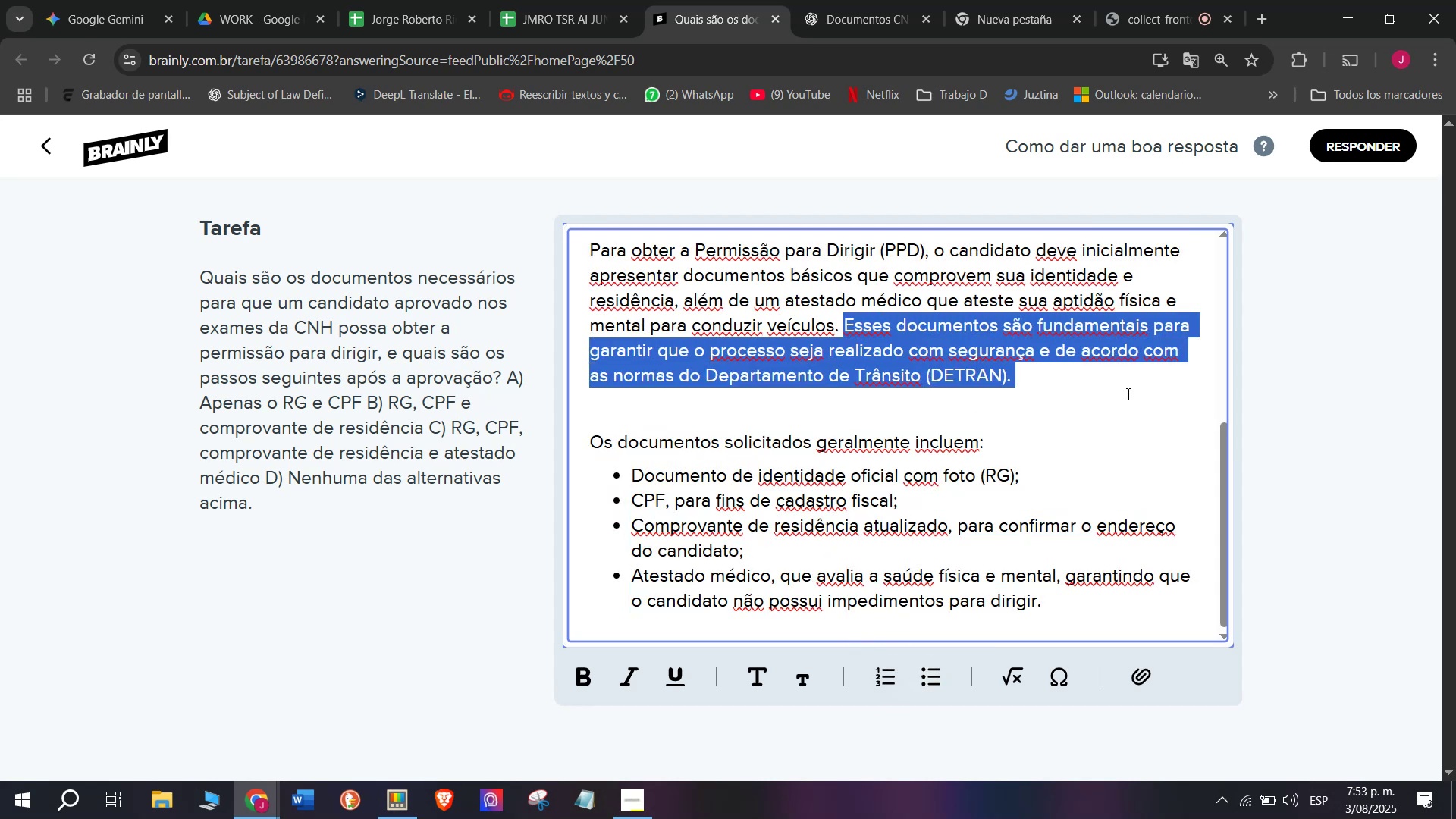 
key(Backspace)
 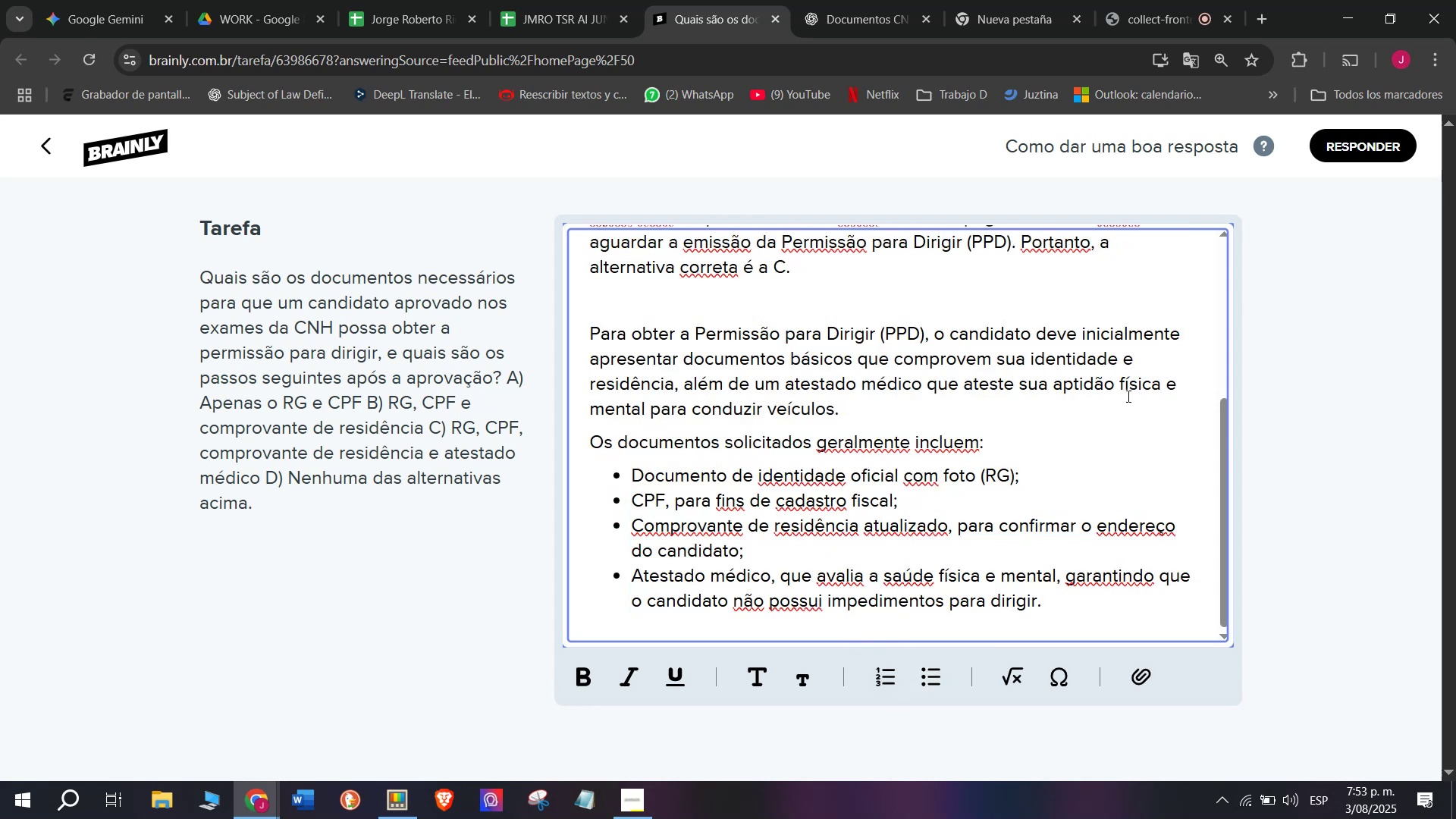 
key(Enter)
 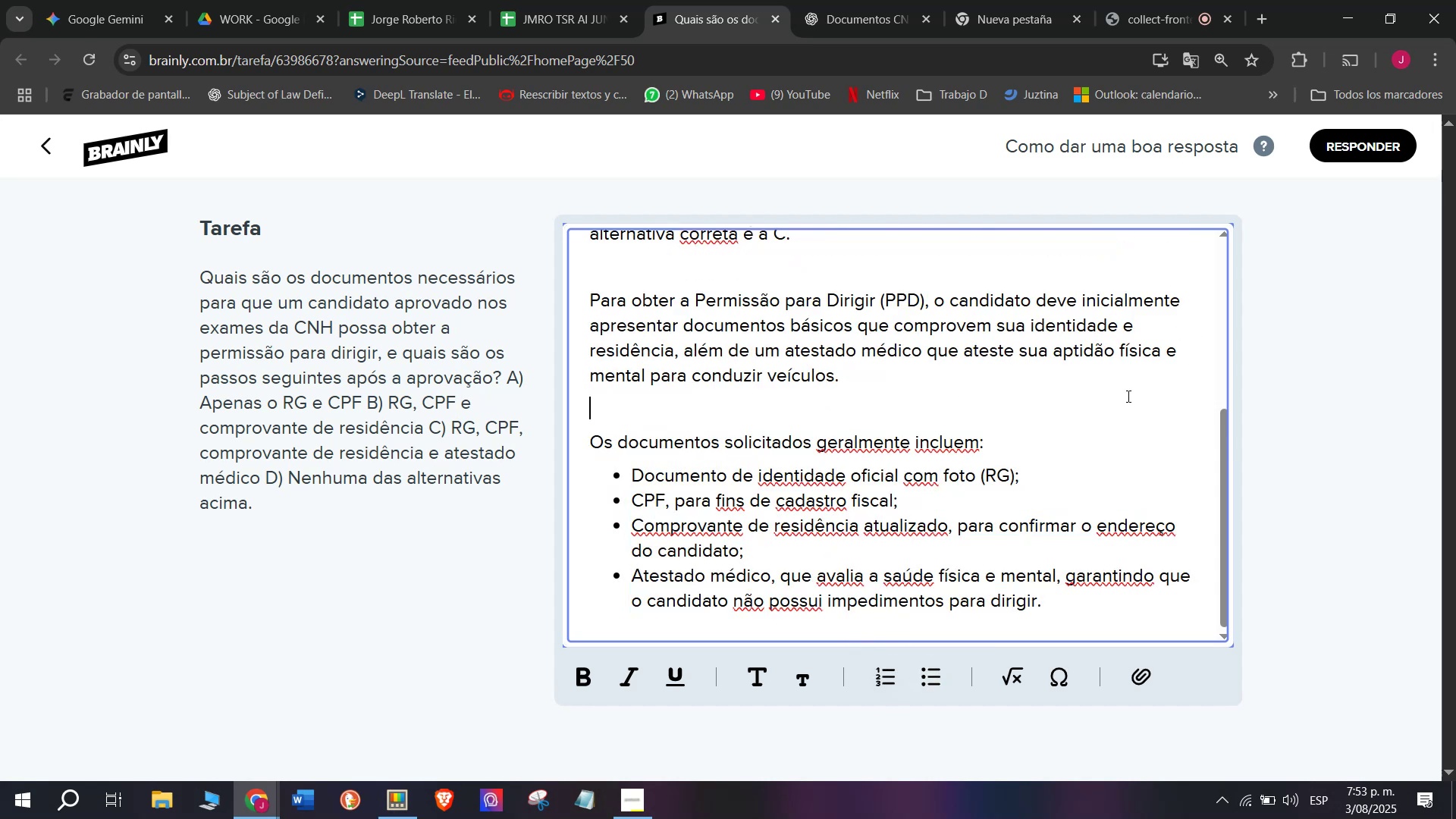 
scroll: coordinate [1127, 396], scroll_direction: up, amount: 3.0
 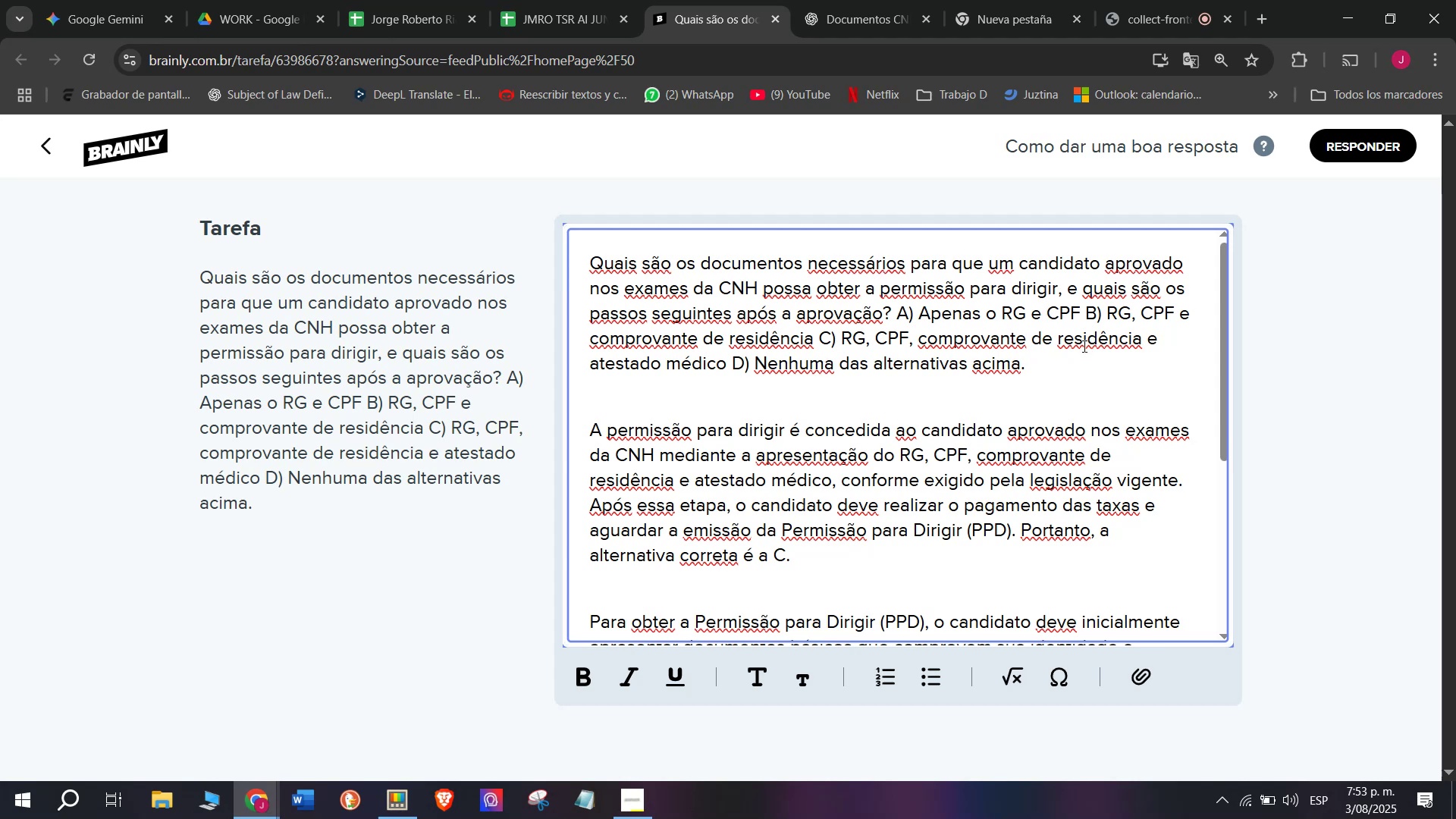 
wait(6.67)
 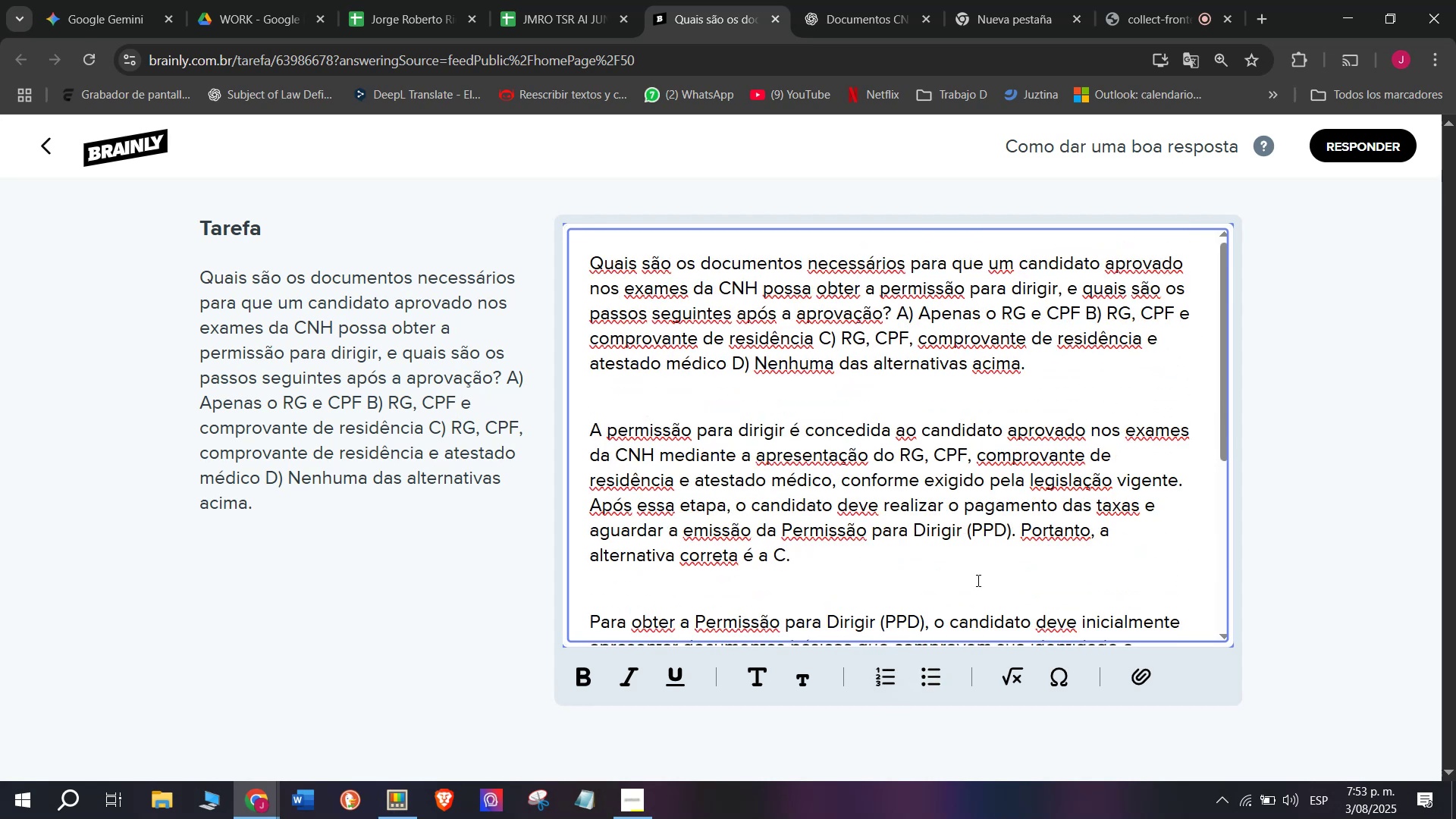 
scroll: coordinate [960, 530], scroll_direction: down, amount: 3.0
 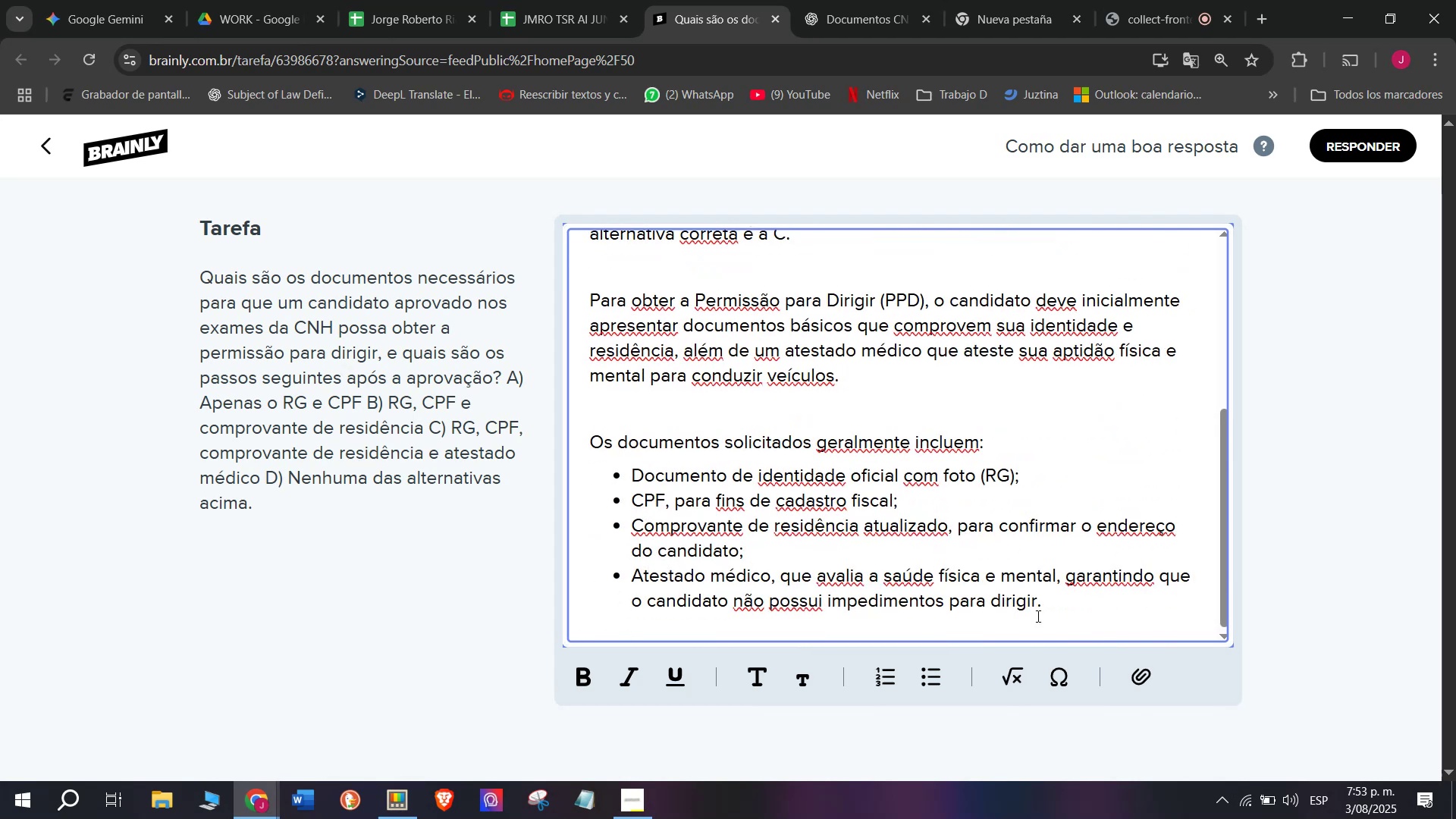 
left_click_drag(start_coordinate=[1072, 602], to_coordinate=[424, 59])
 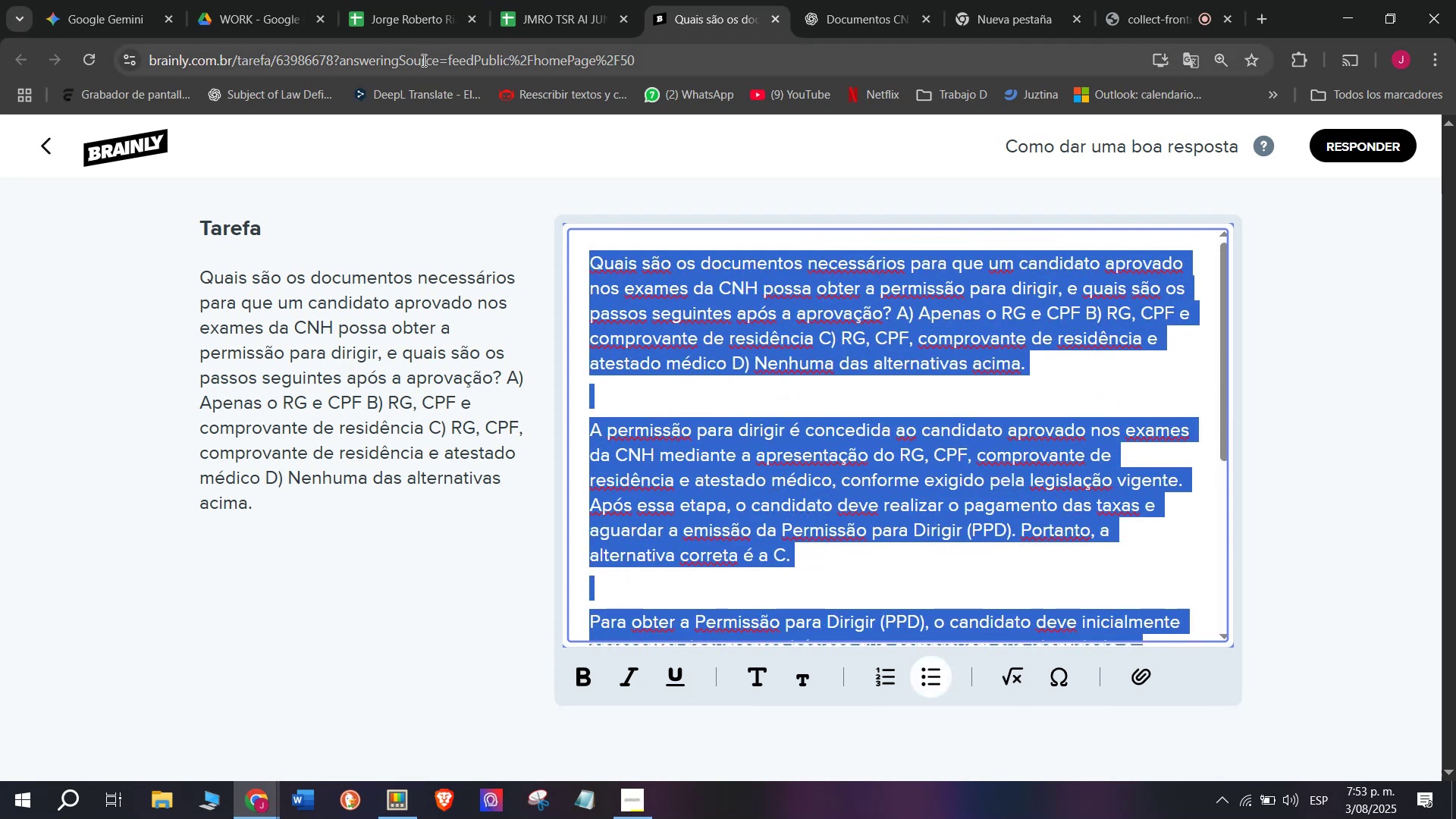 
key(Control+C)
 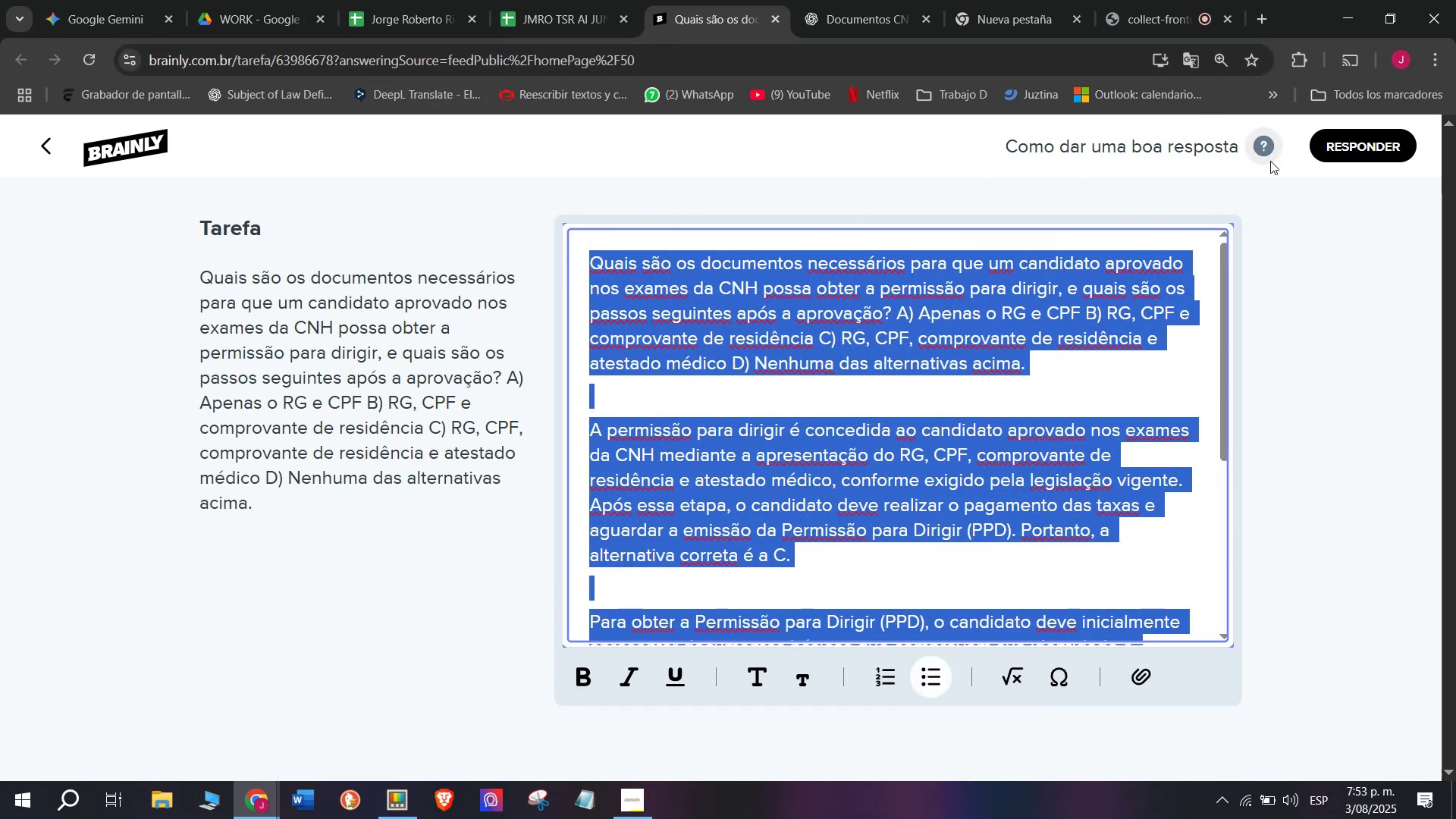 
left_click([1357, 140])
 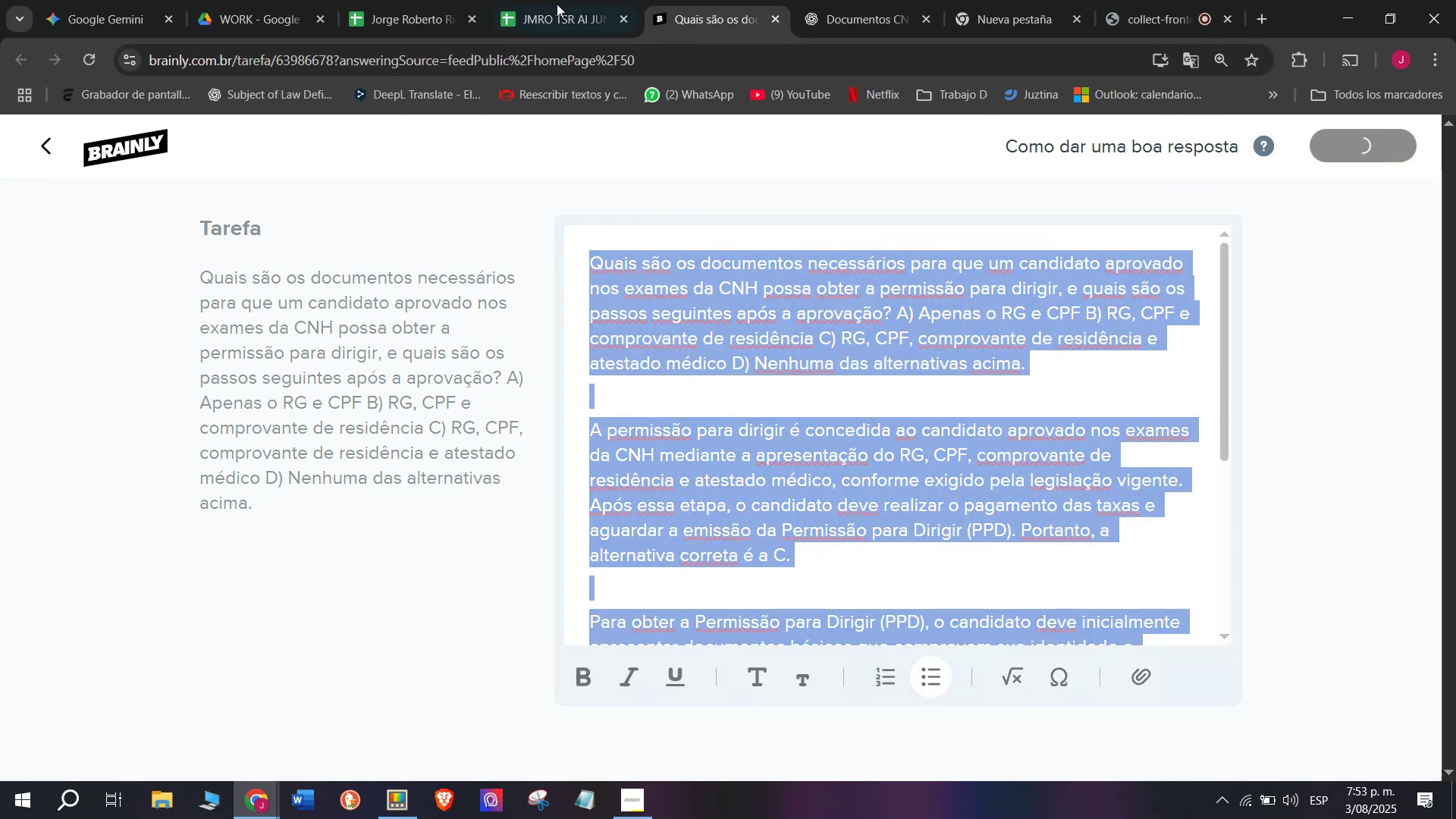 
left_click([544, 0])
 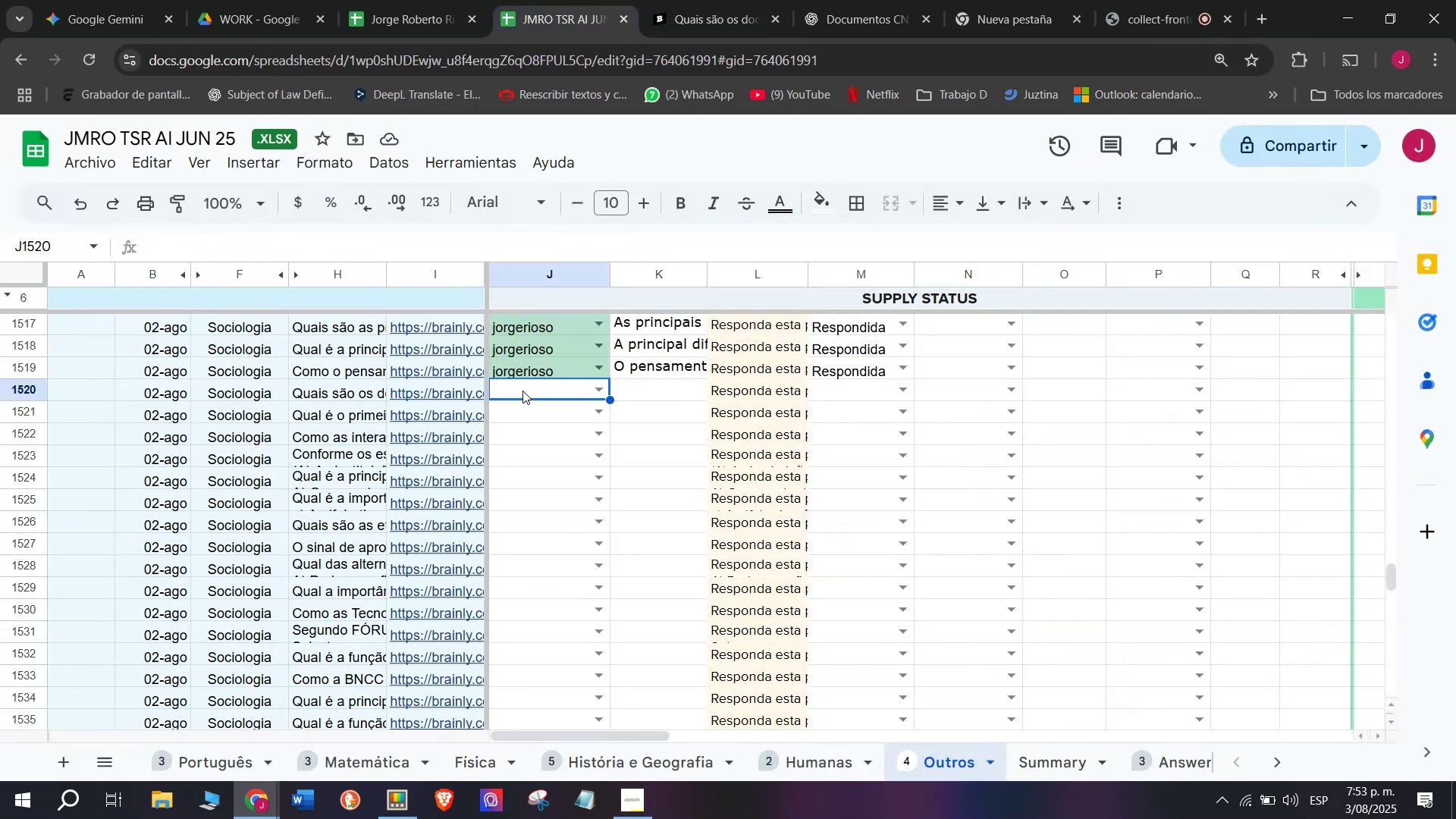 
key(J)
 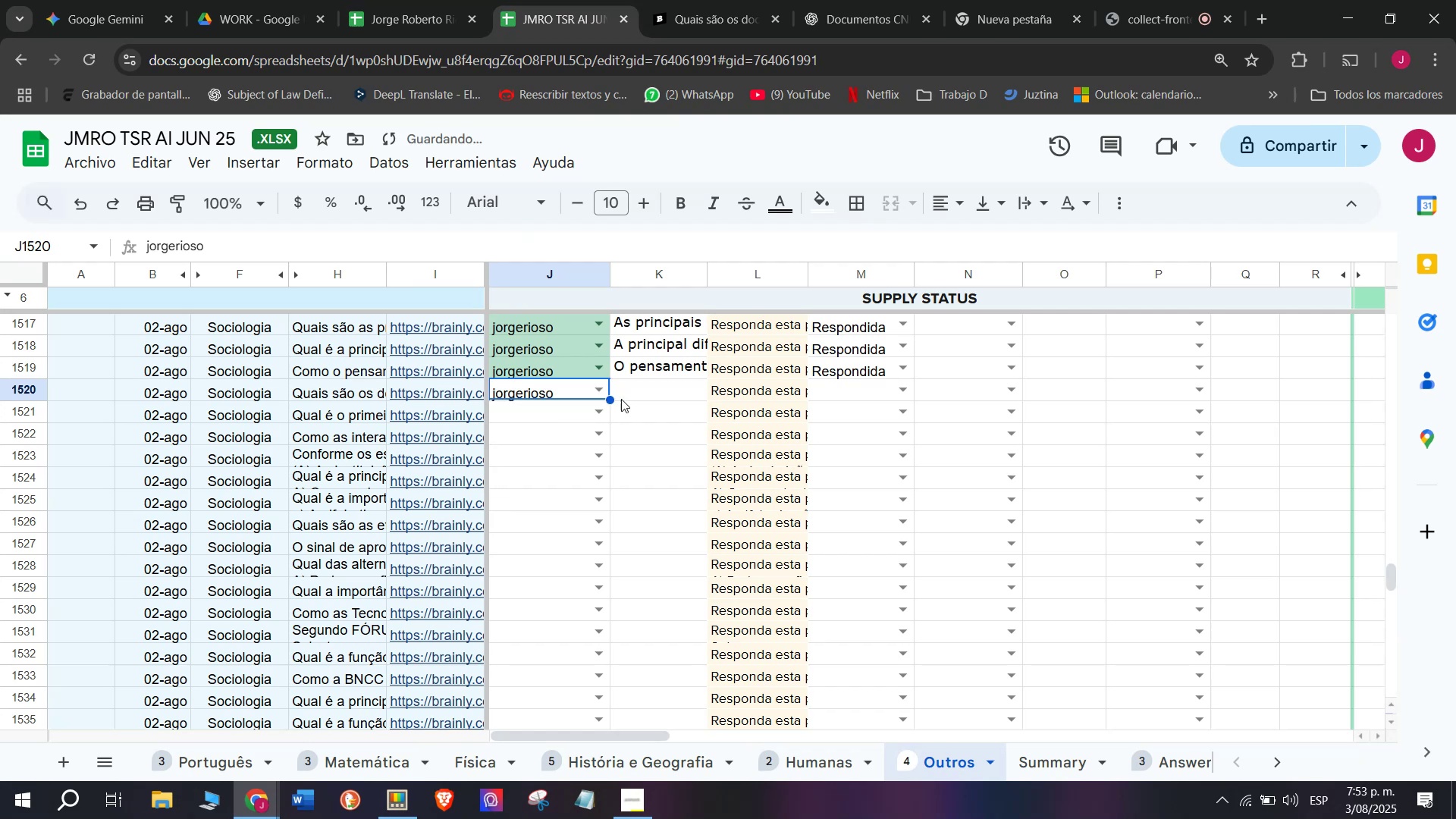 
double_click([648, 391])
 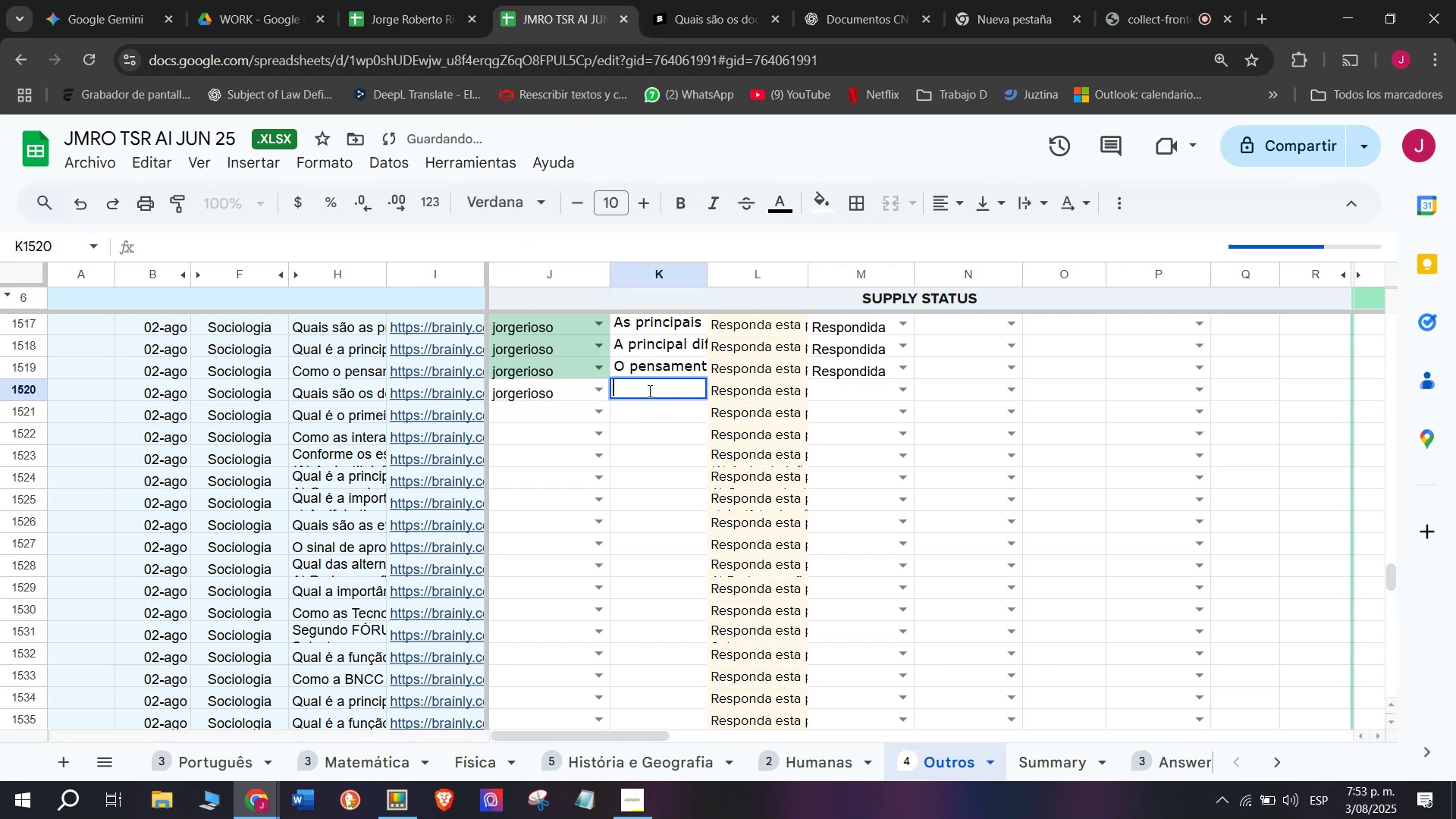 
key(Control+V)
 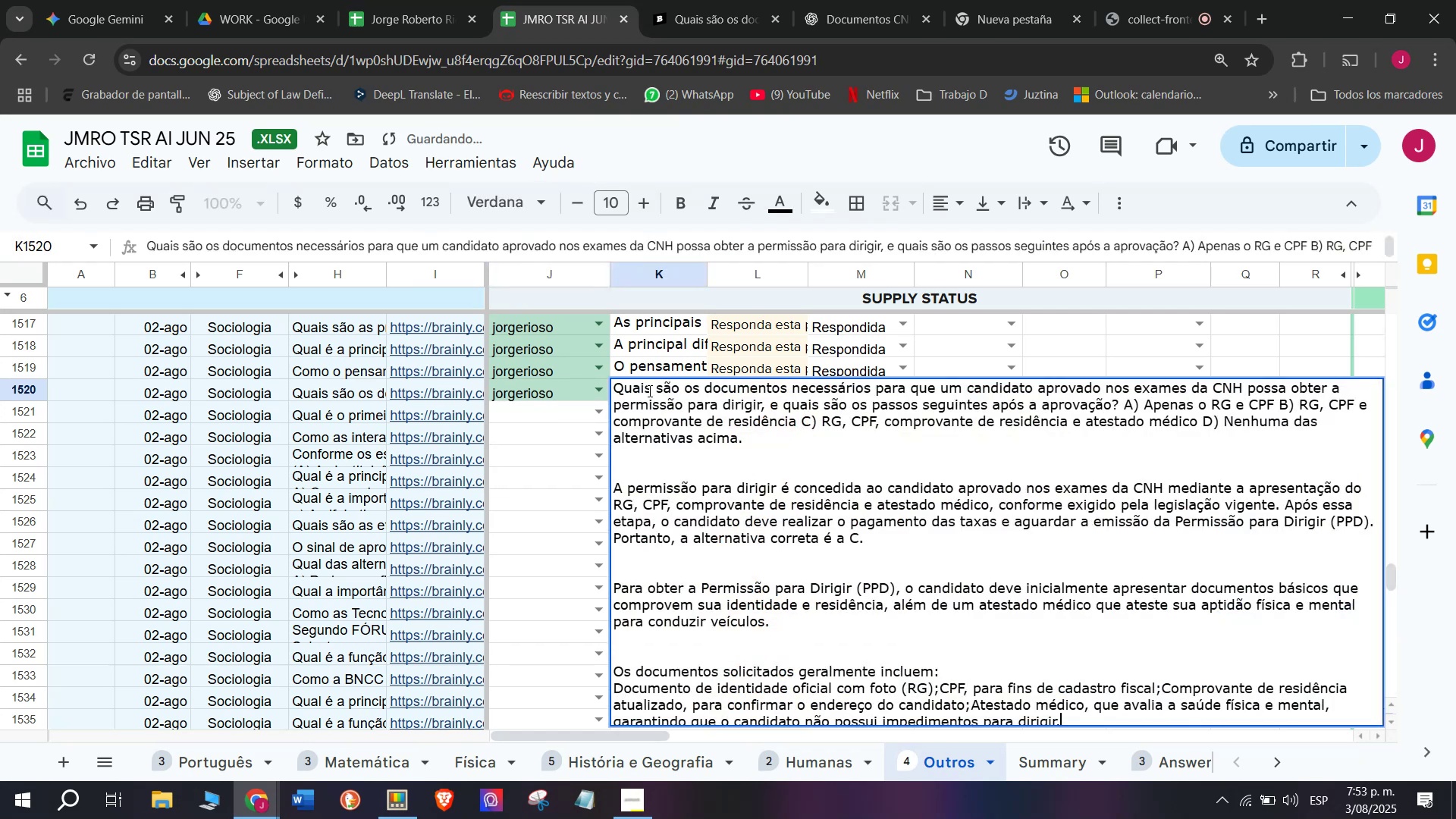 
key(Enter)
 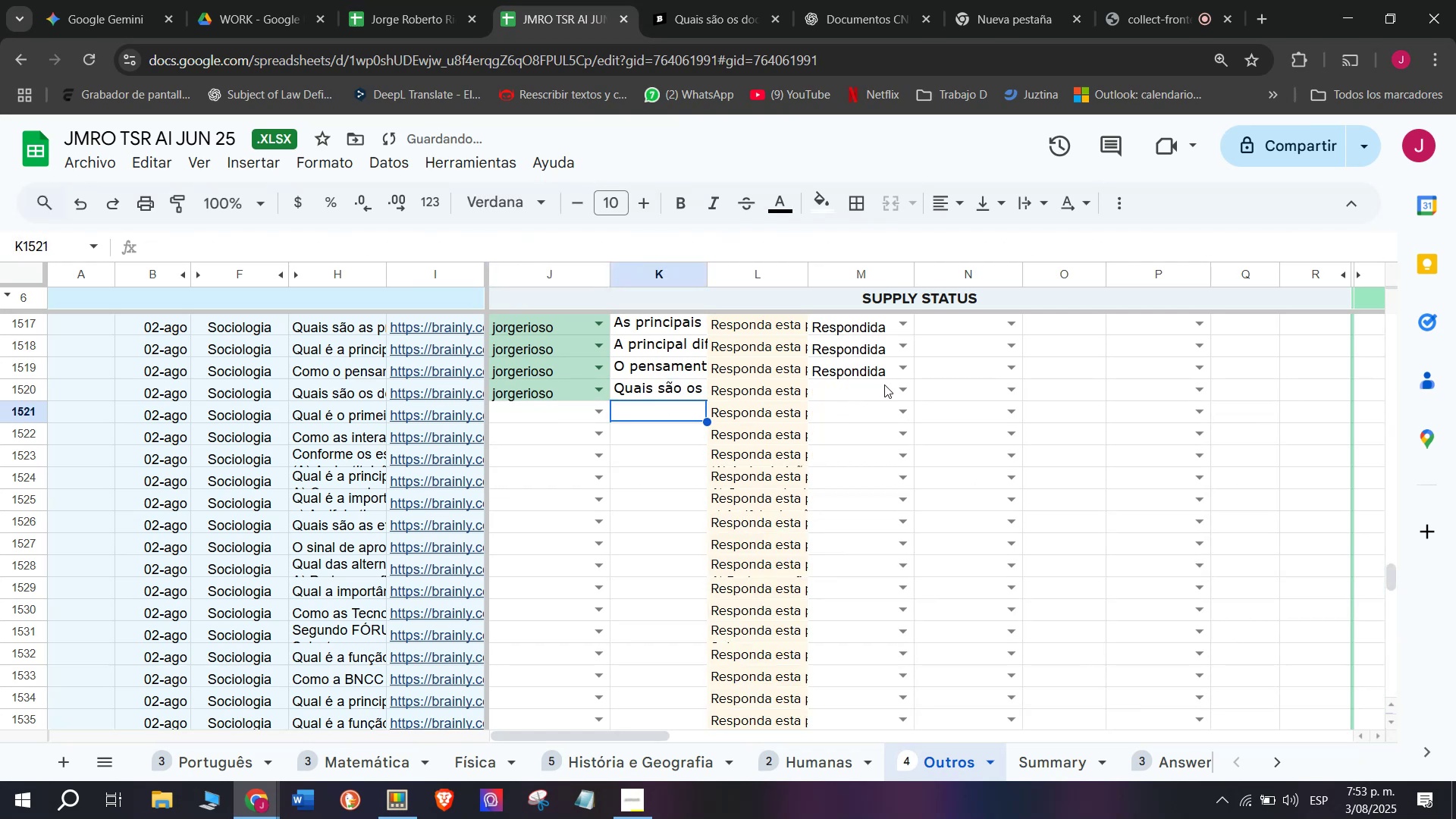 
left_click([905, 392])
 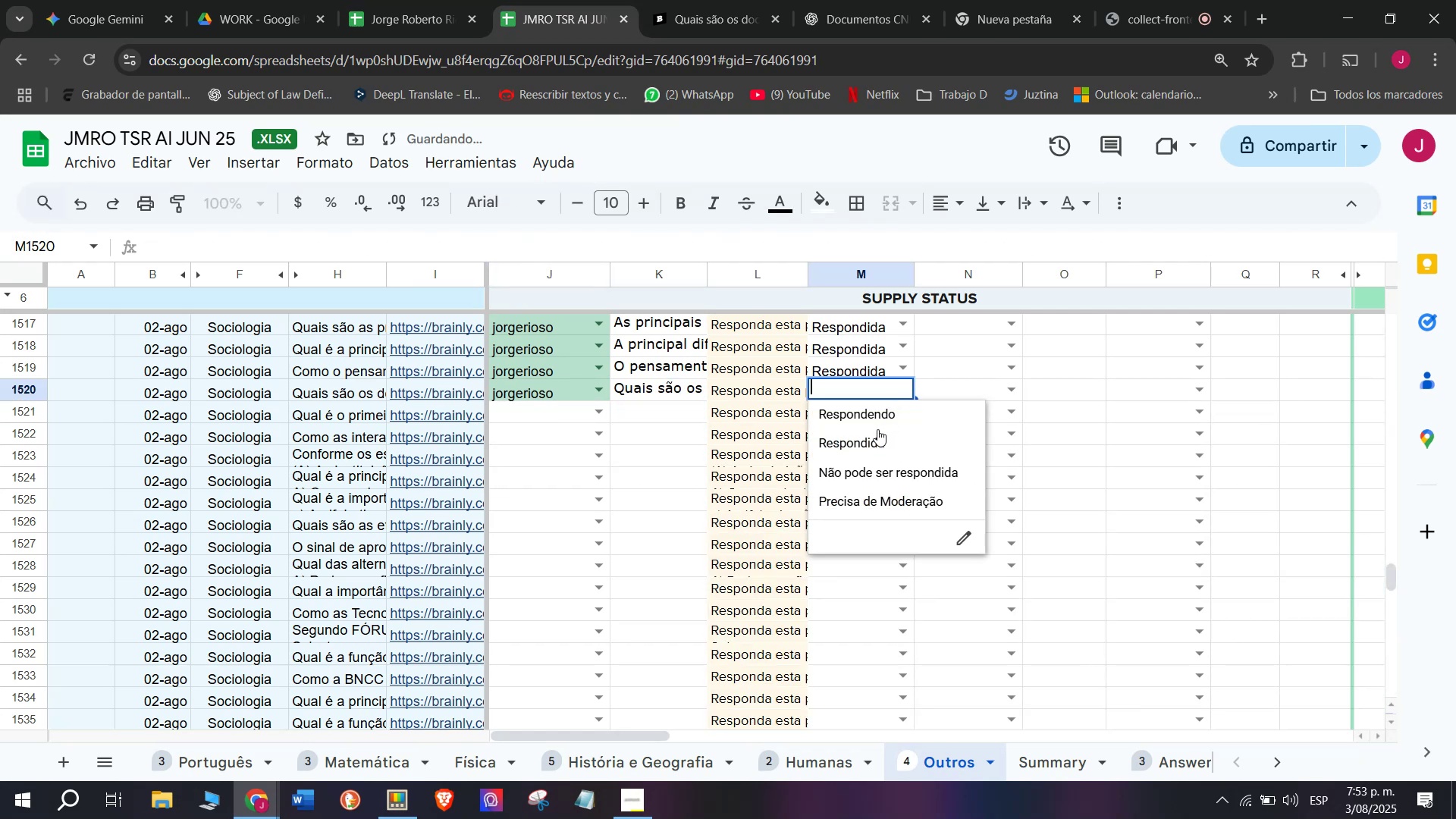 
double_click([877, 429])
 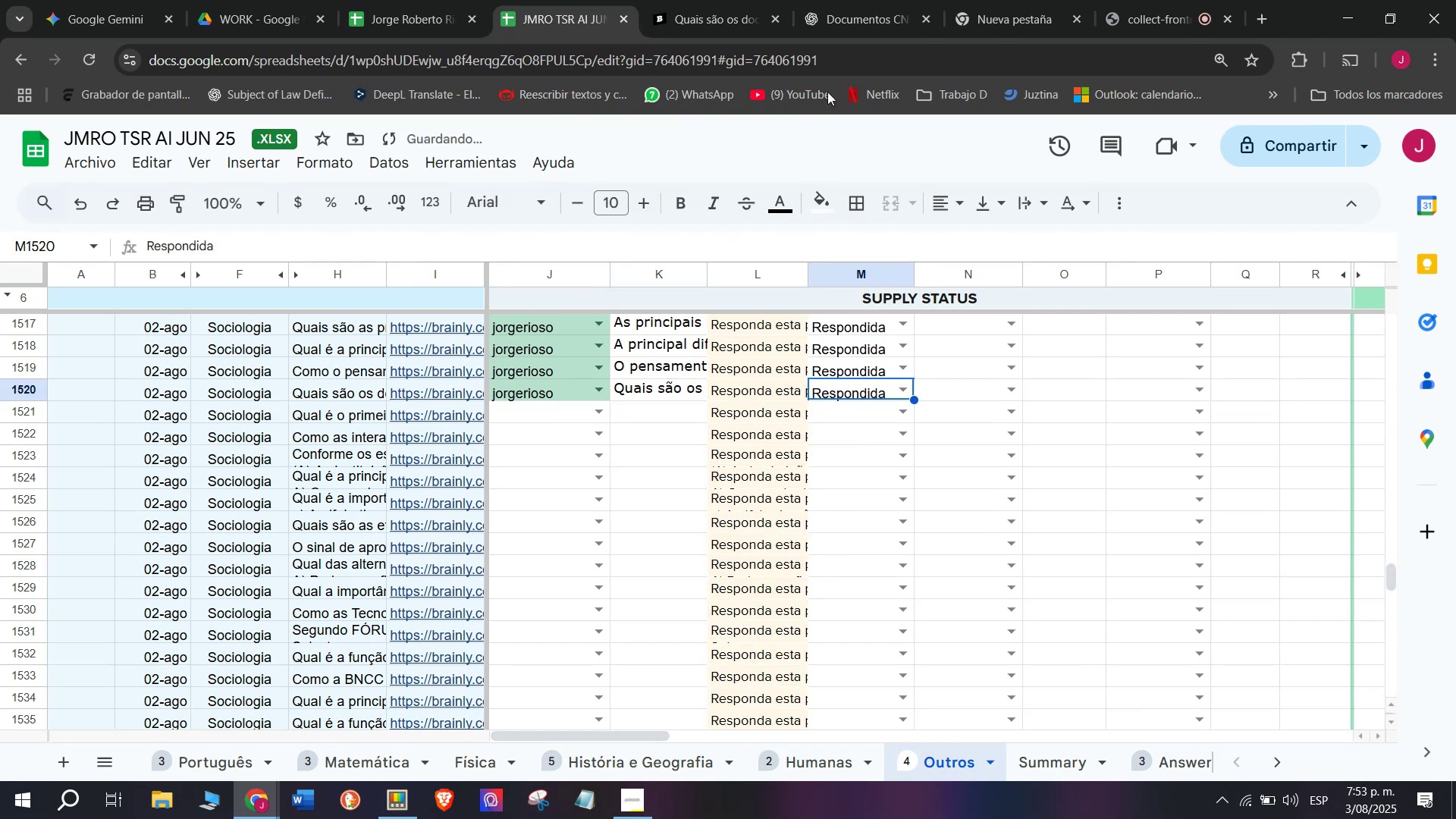 
left_click([851, 0])
 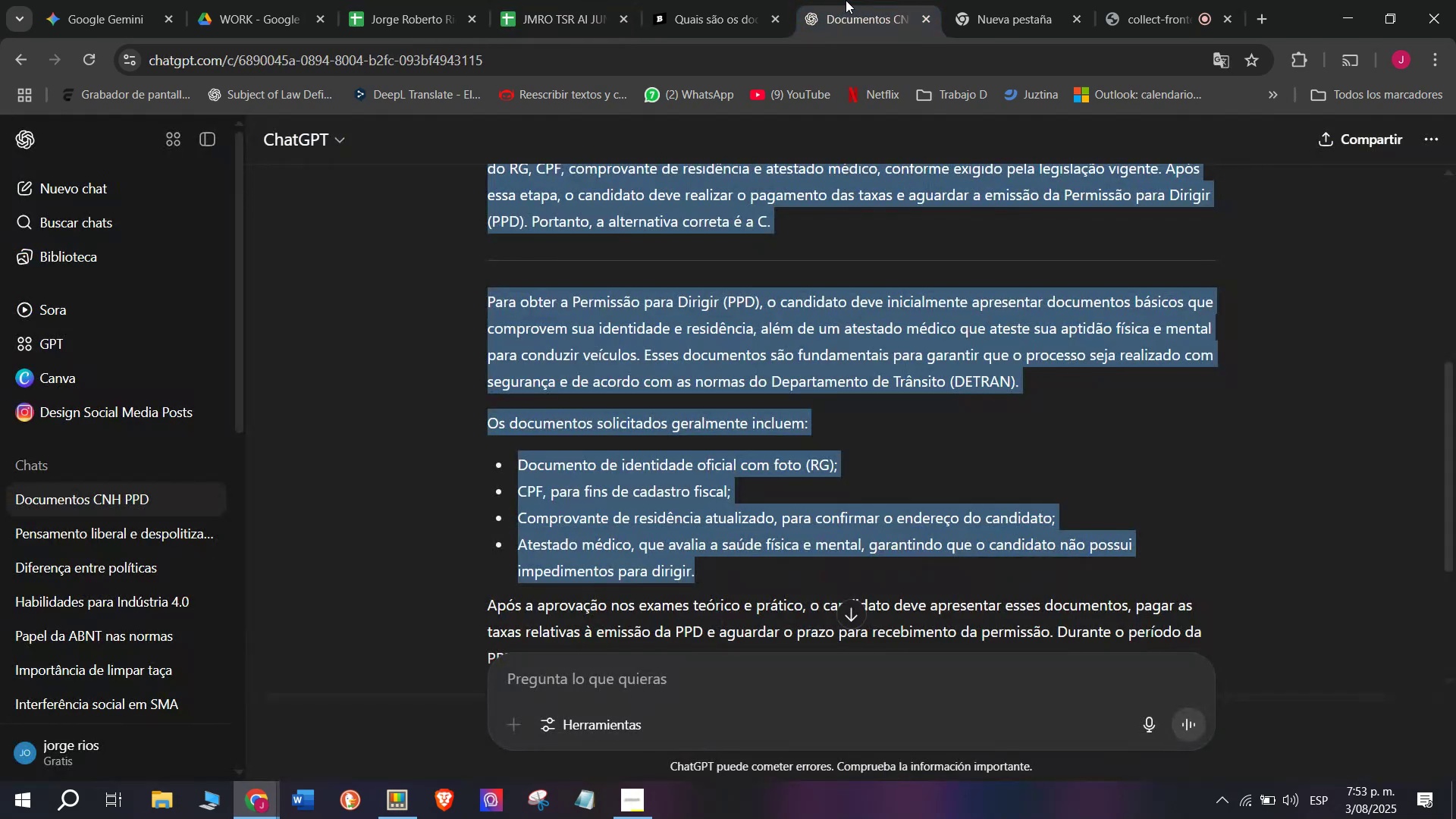 
left_click([698, 0])
 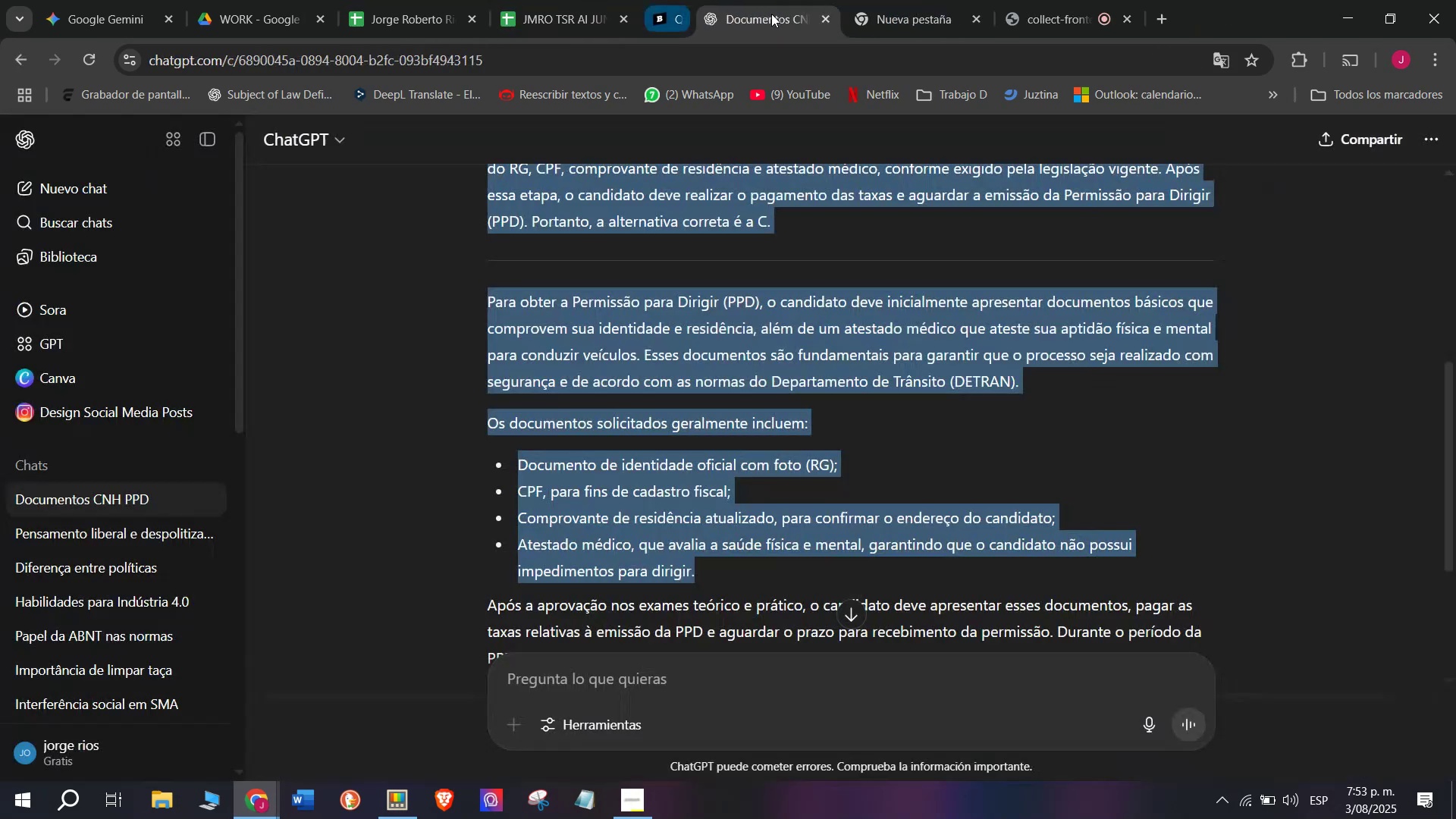 
left_click([819, 0])
 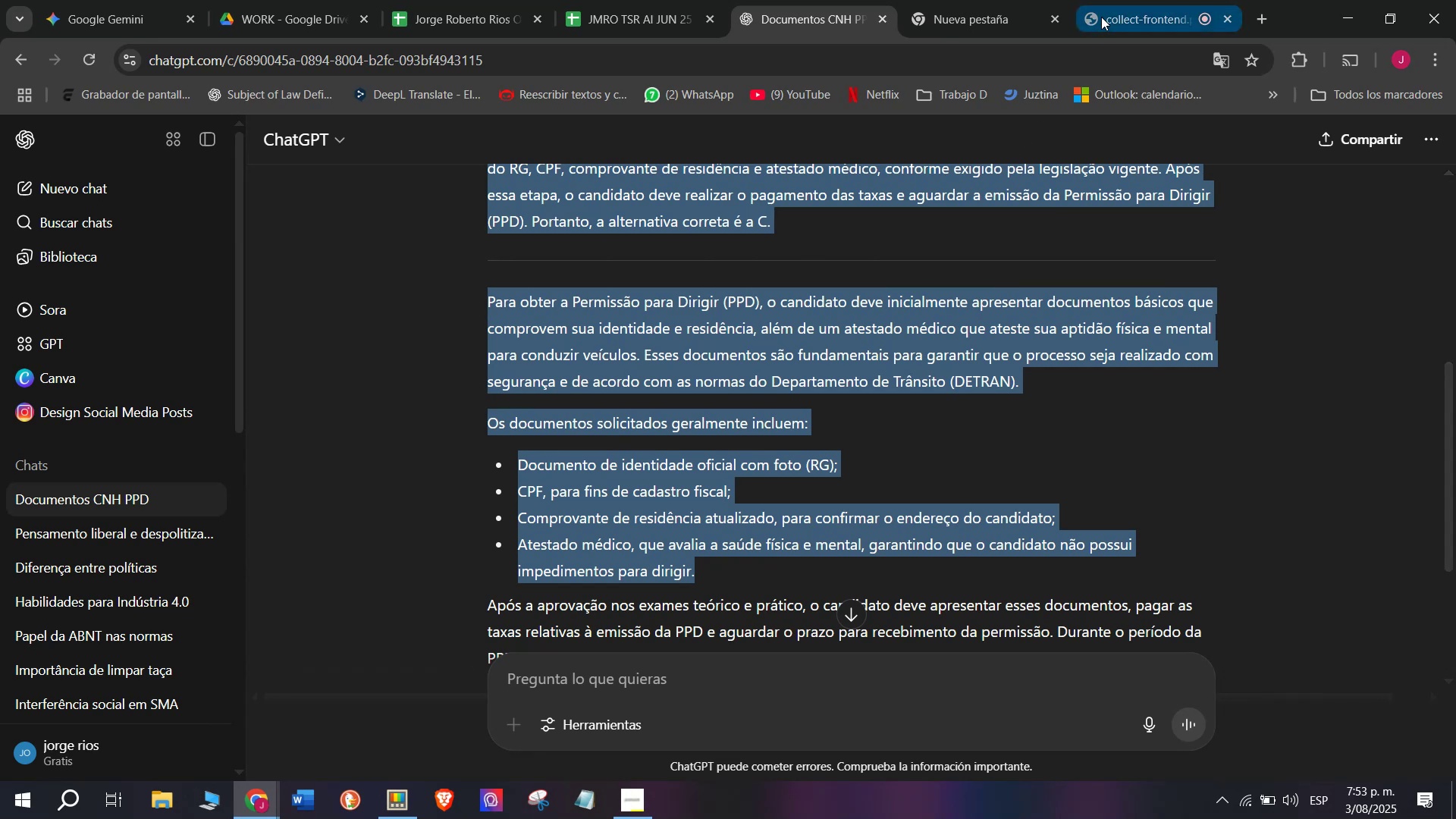 
wait(6.24)
 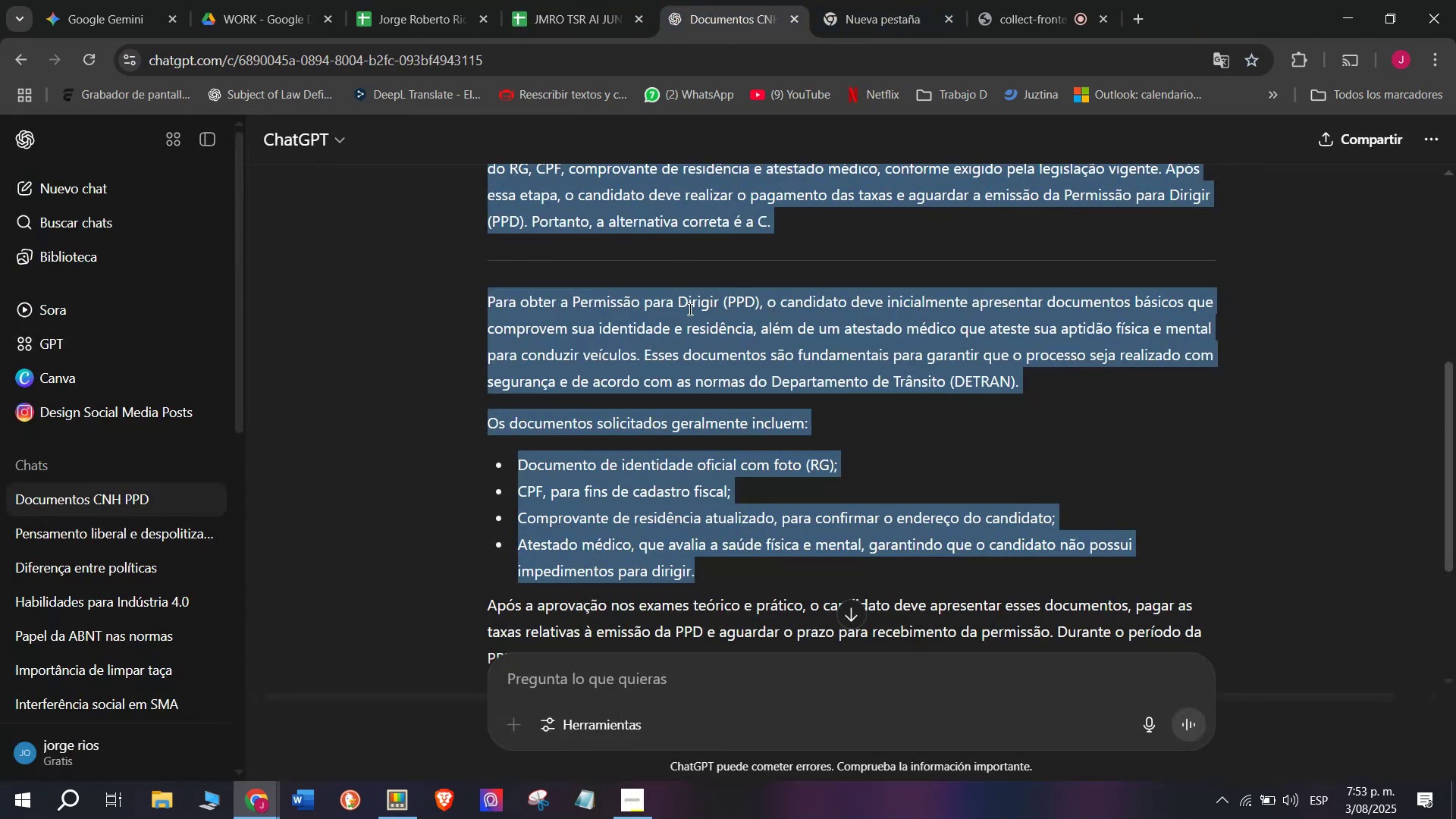 
left_click([609, 0])
 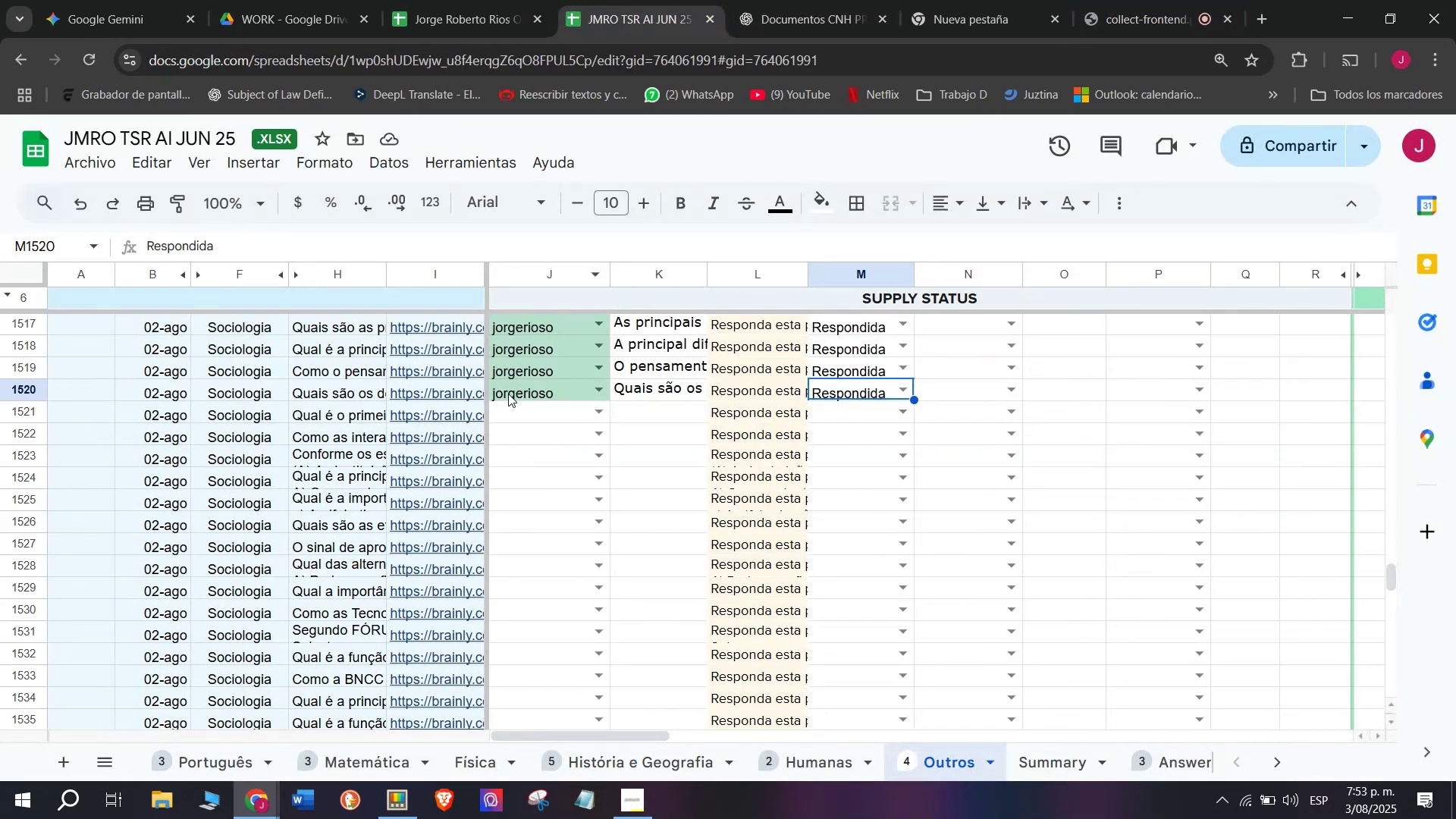 
left_click([466, 411])
 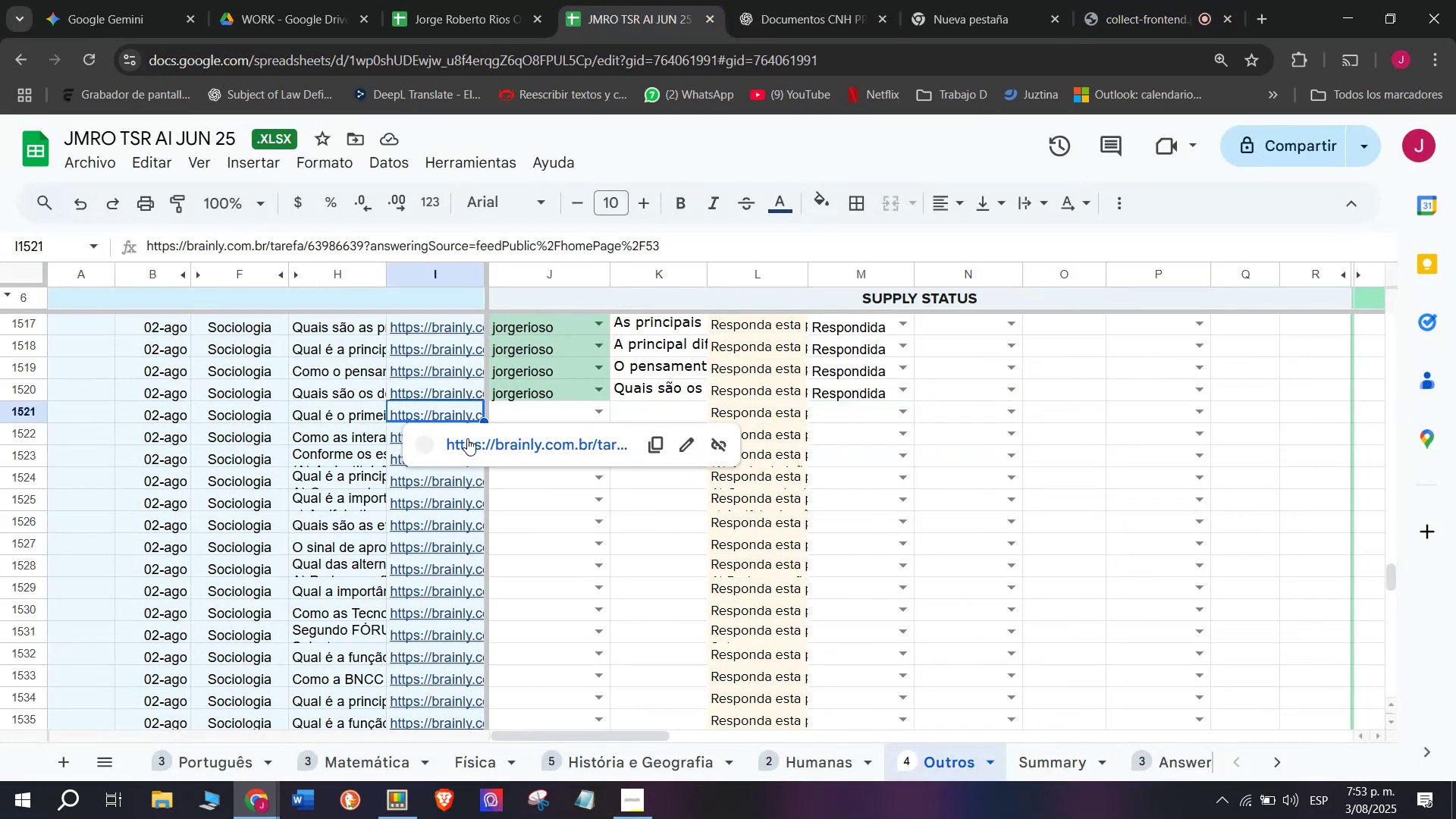 
left_click([467, 444])
 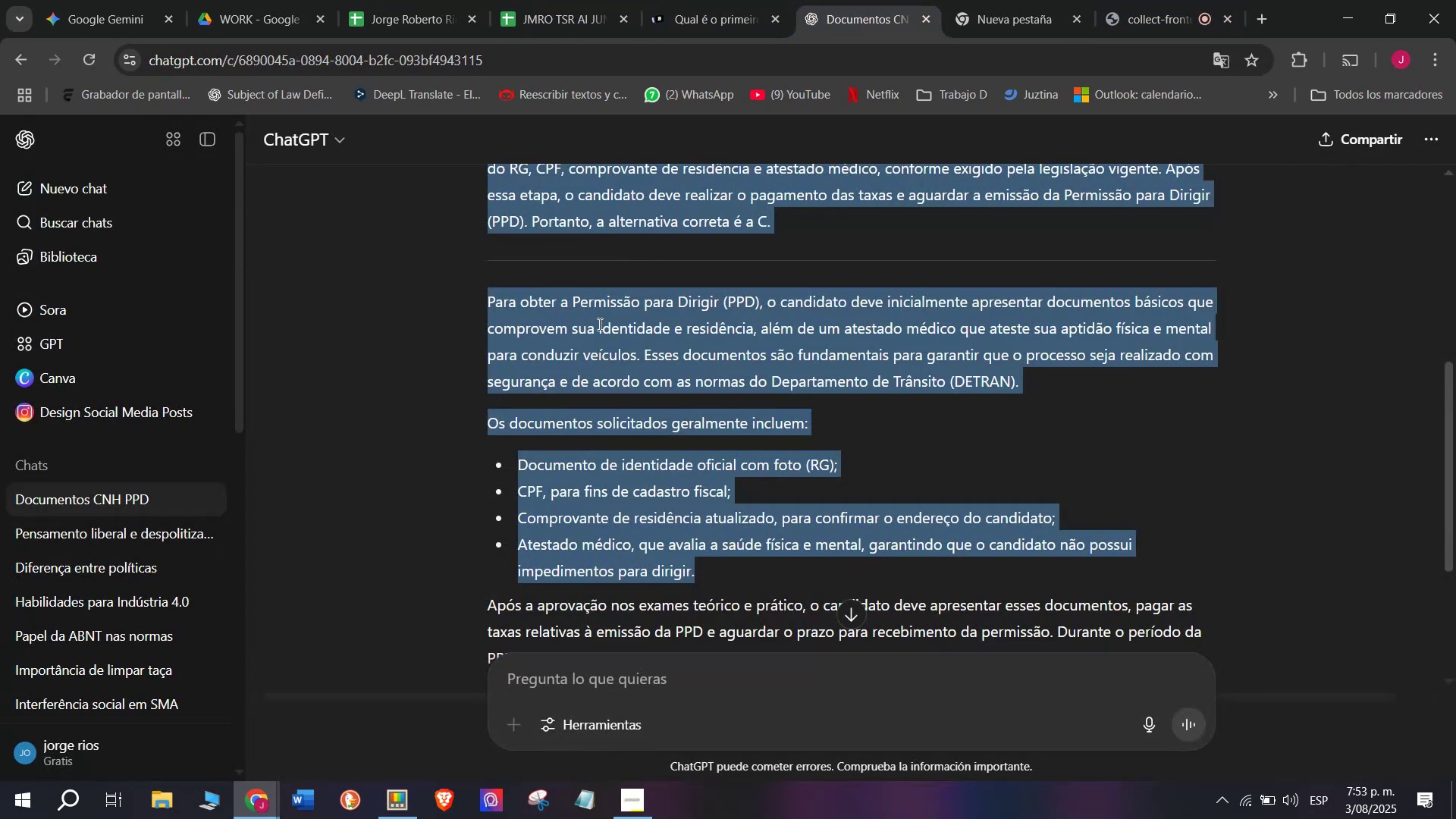 
left_click([684, 0])
 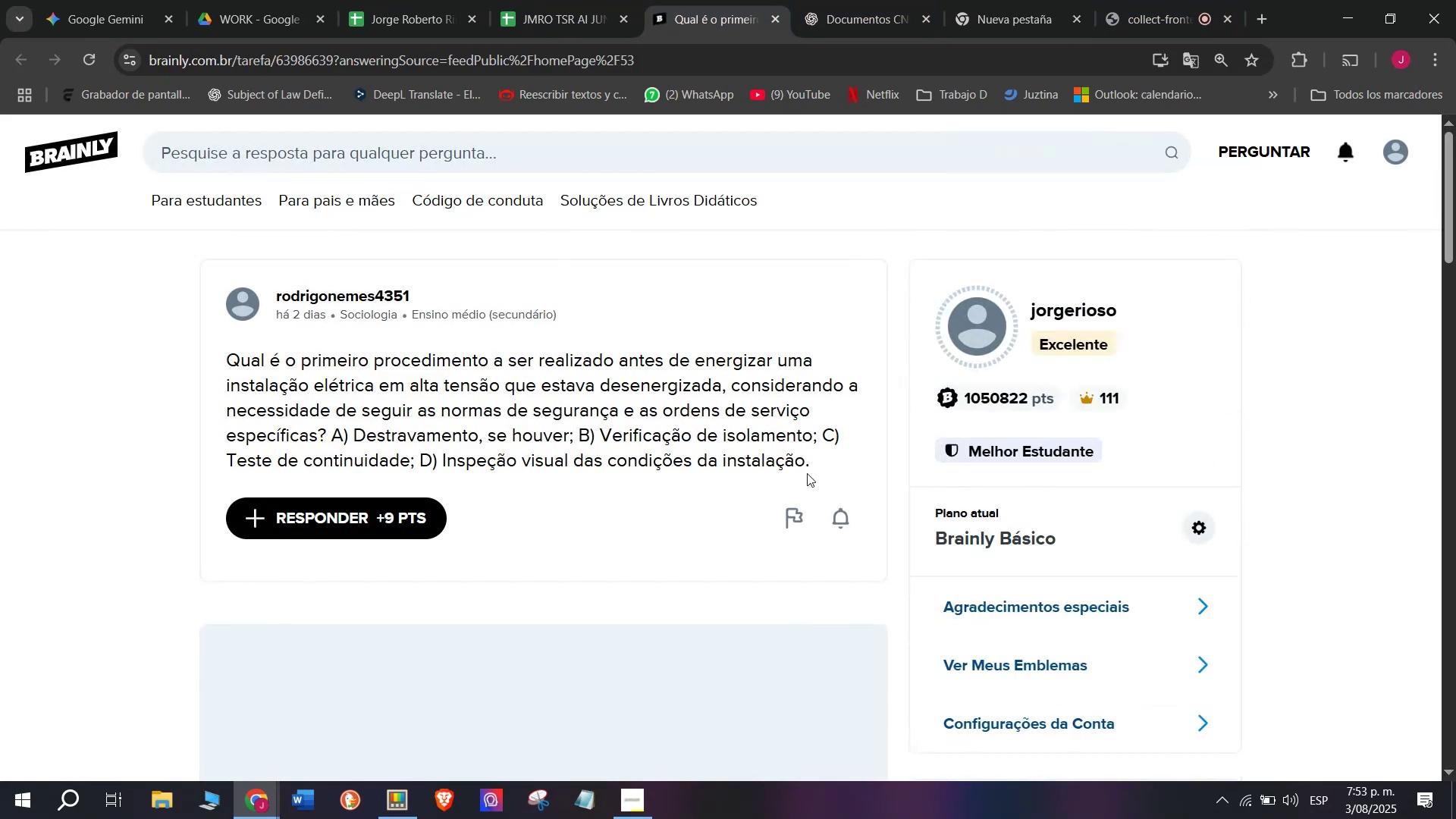 
left_click_drag(start_coordinate=[835, 468], to_coordinate=[228, 370])
 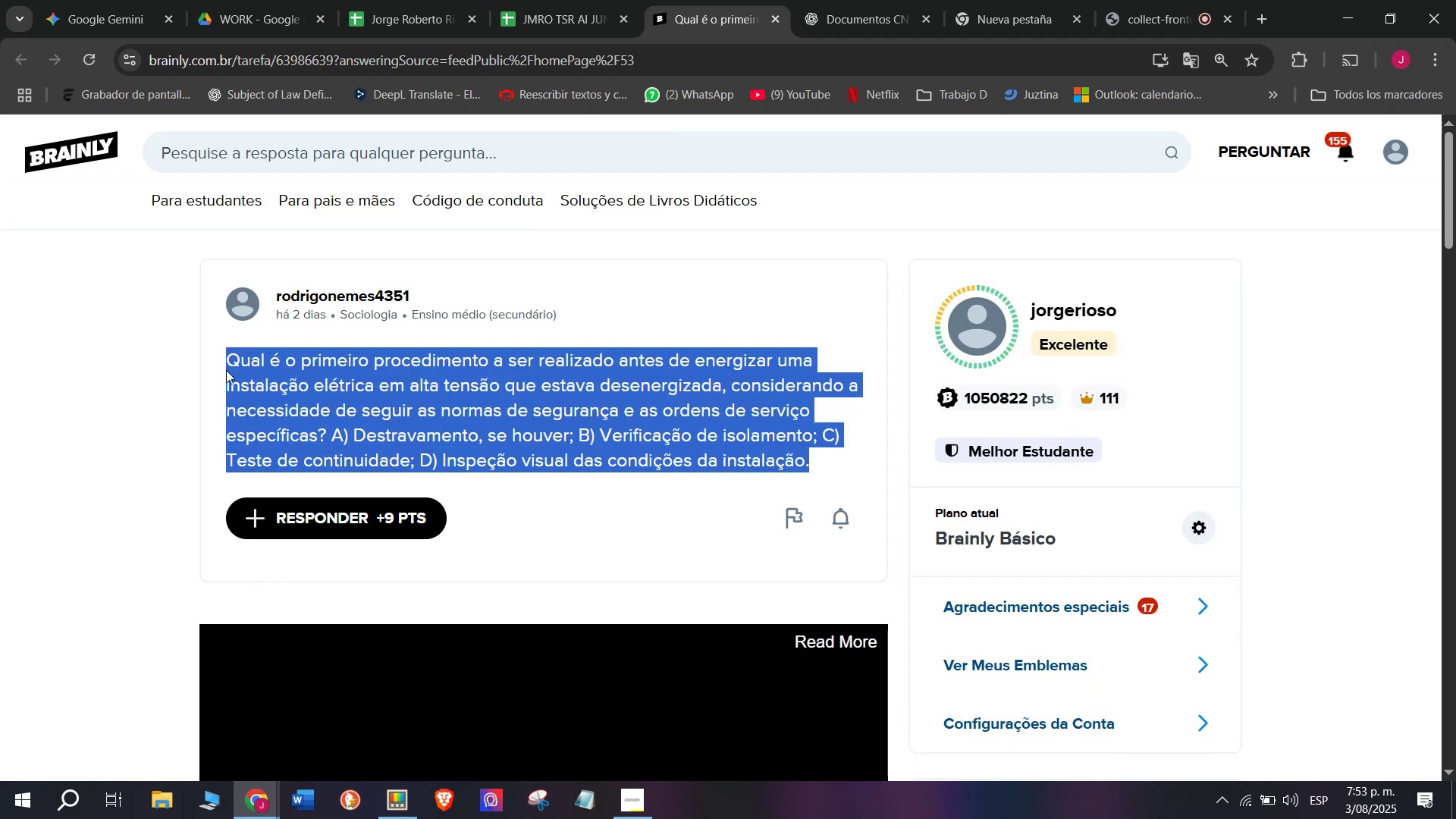 
key(Control+C)
 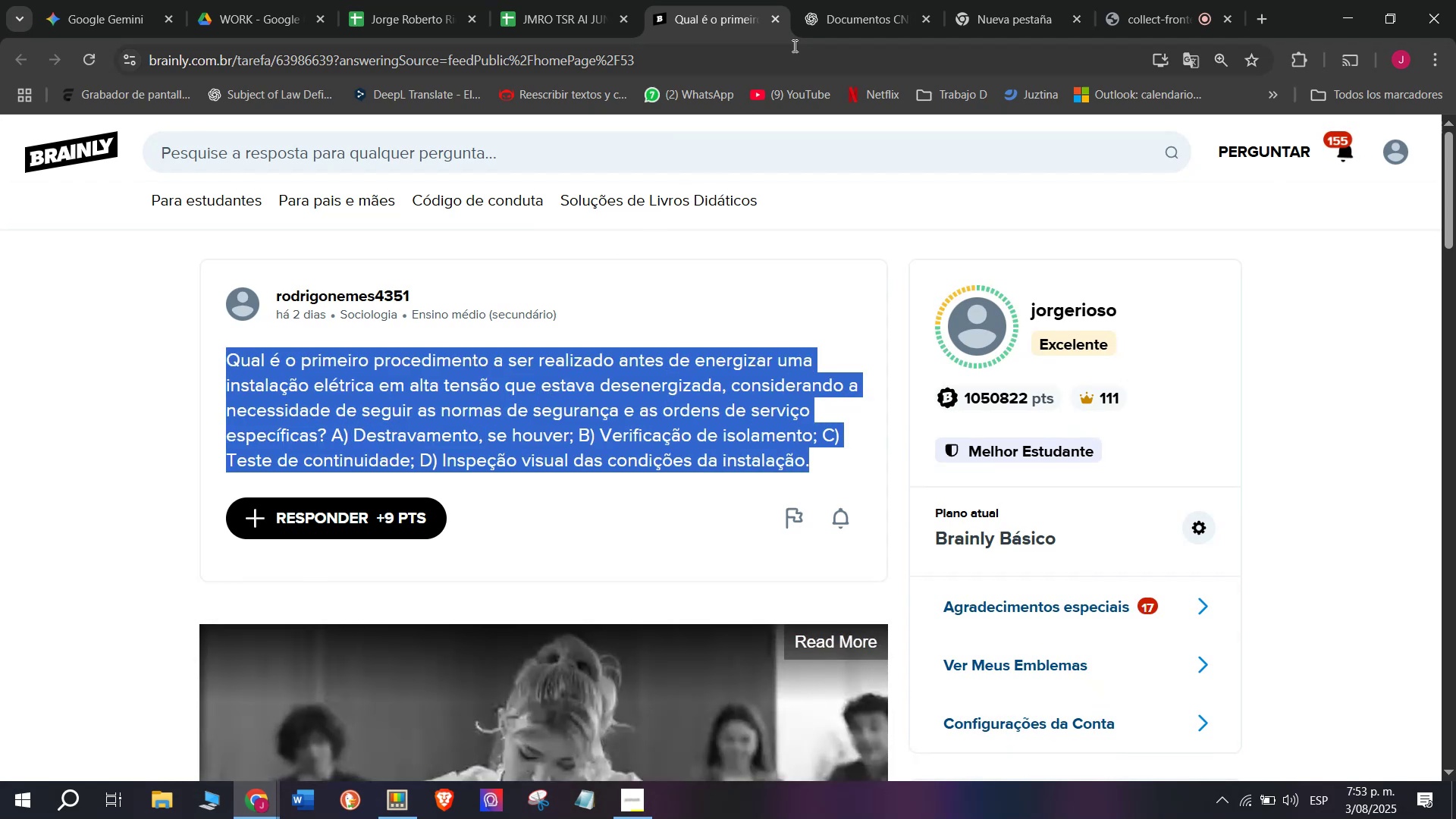 
left_click([843, 0])
 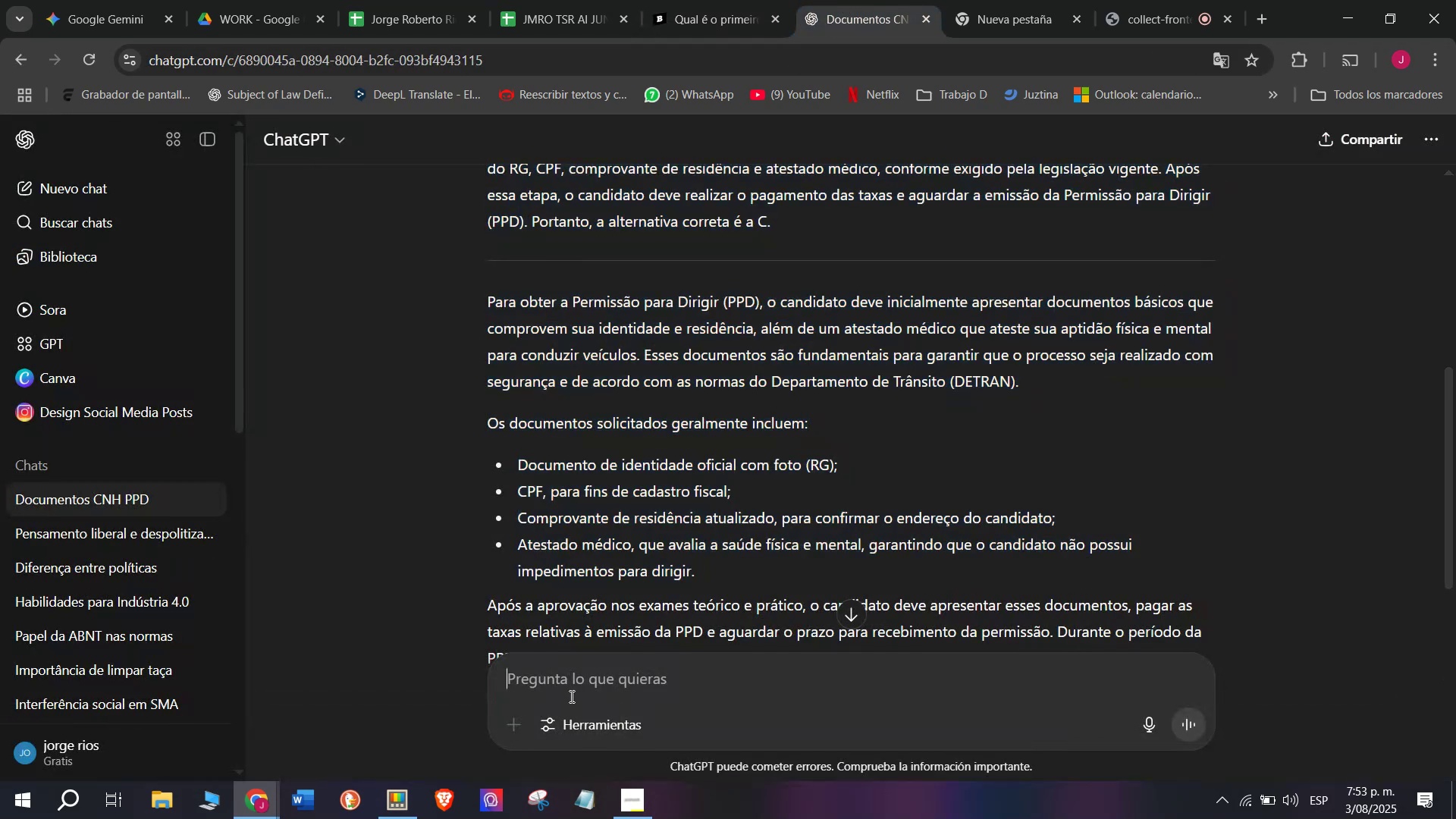 
key(Meta+MetaLeft)
 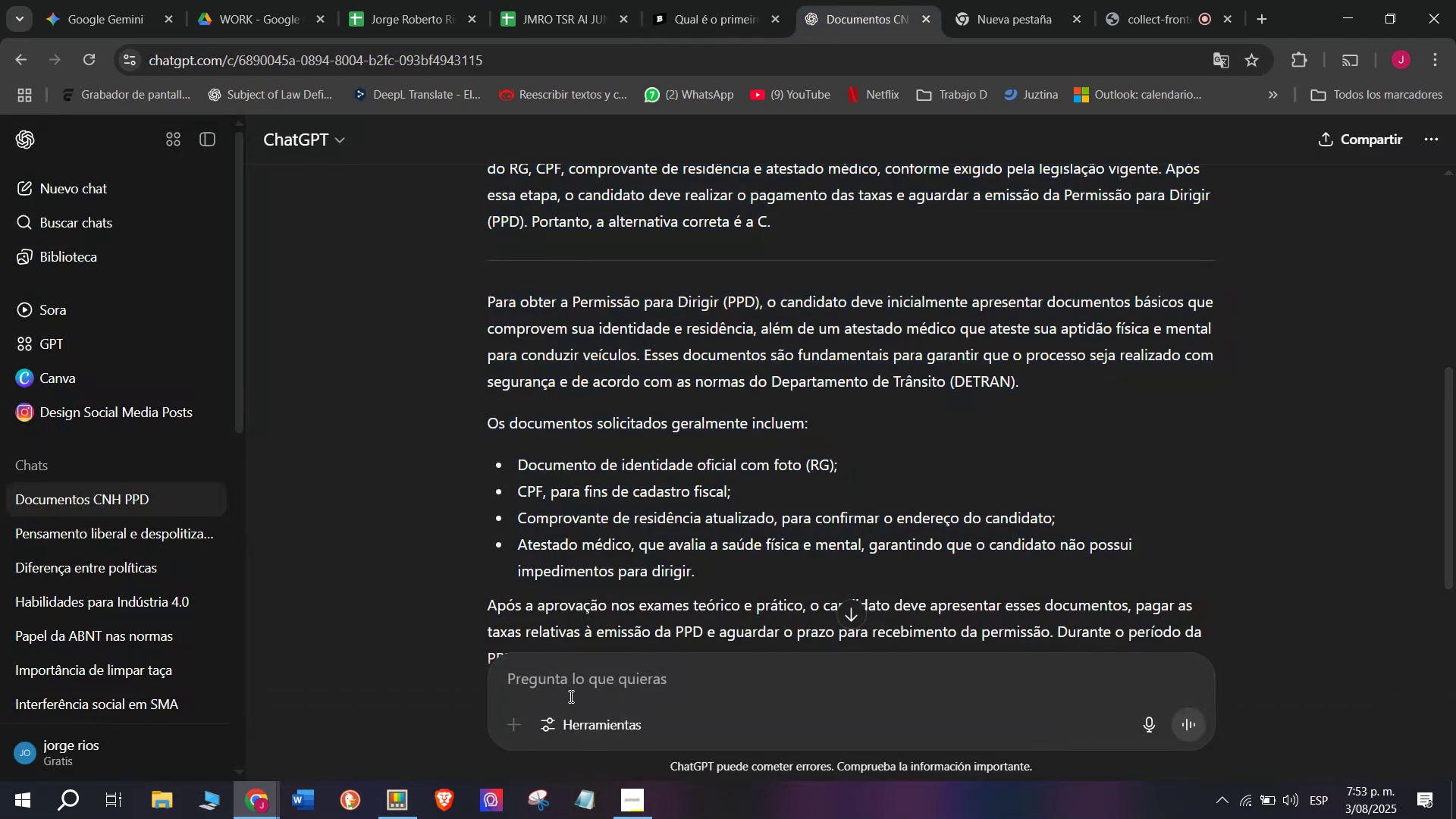 
key(Meta+V)
 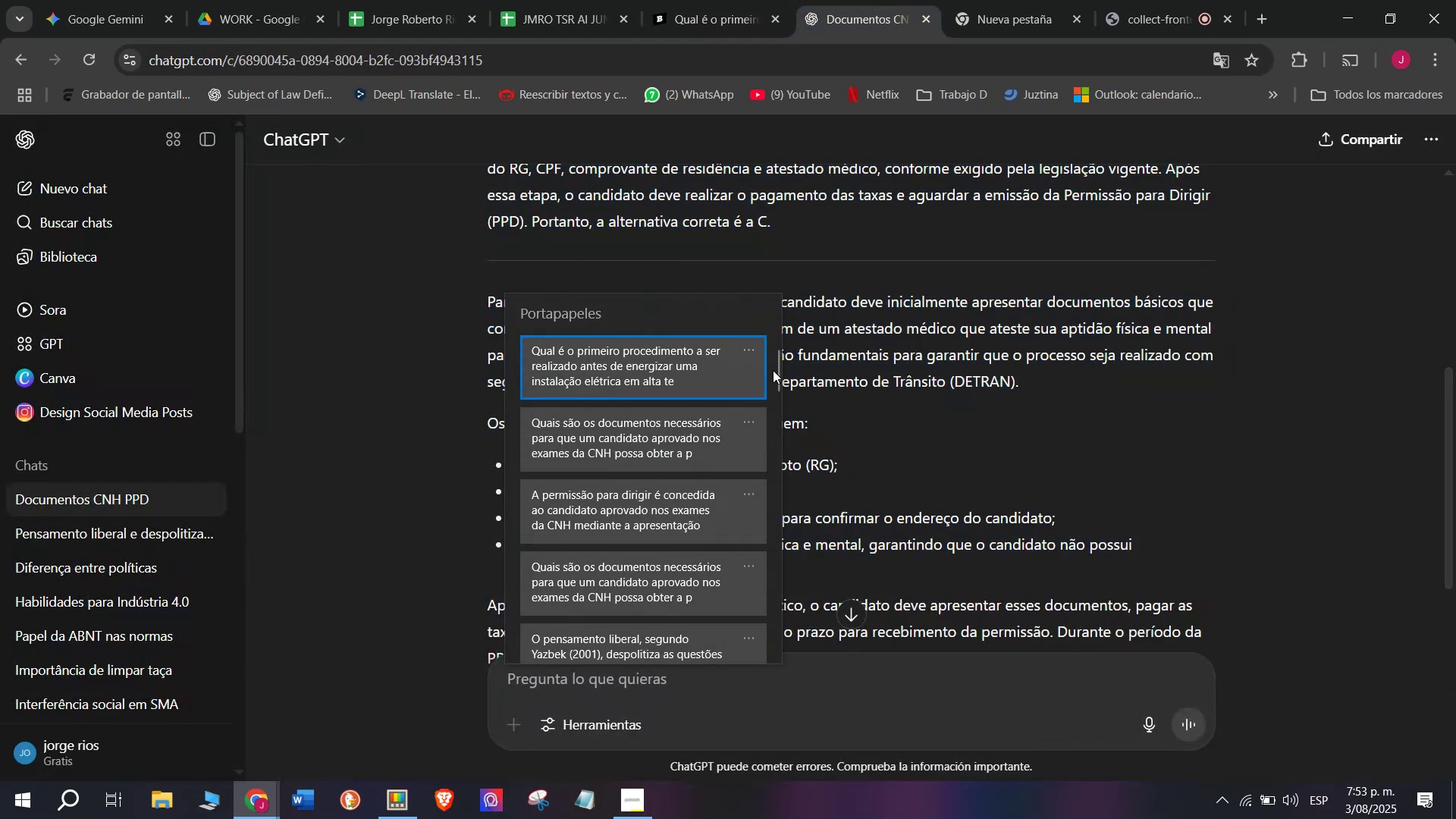 
left_click_drag(start_coordinate=[773, 371], to_coordinate=[734, 731])
 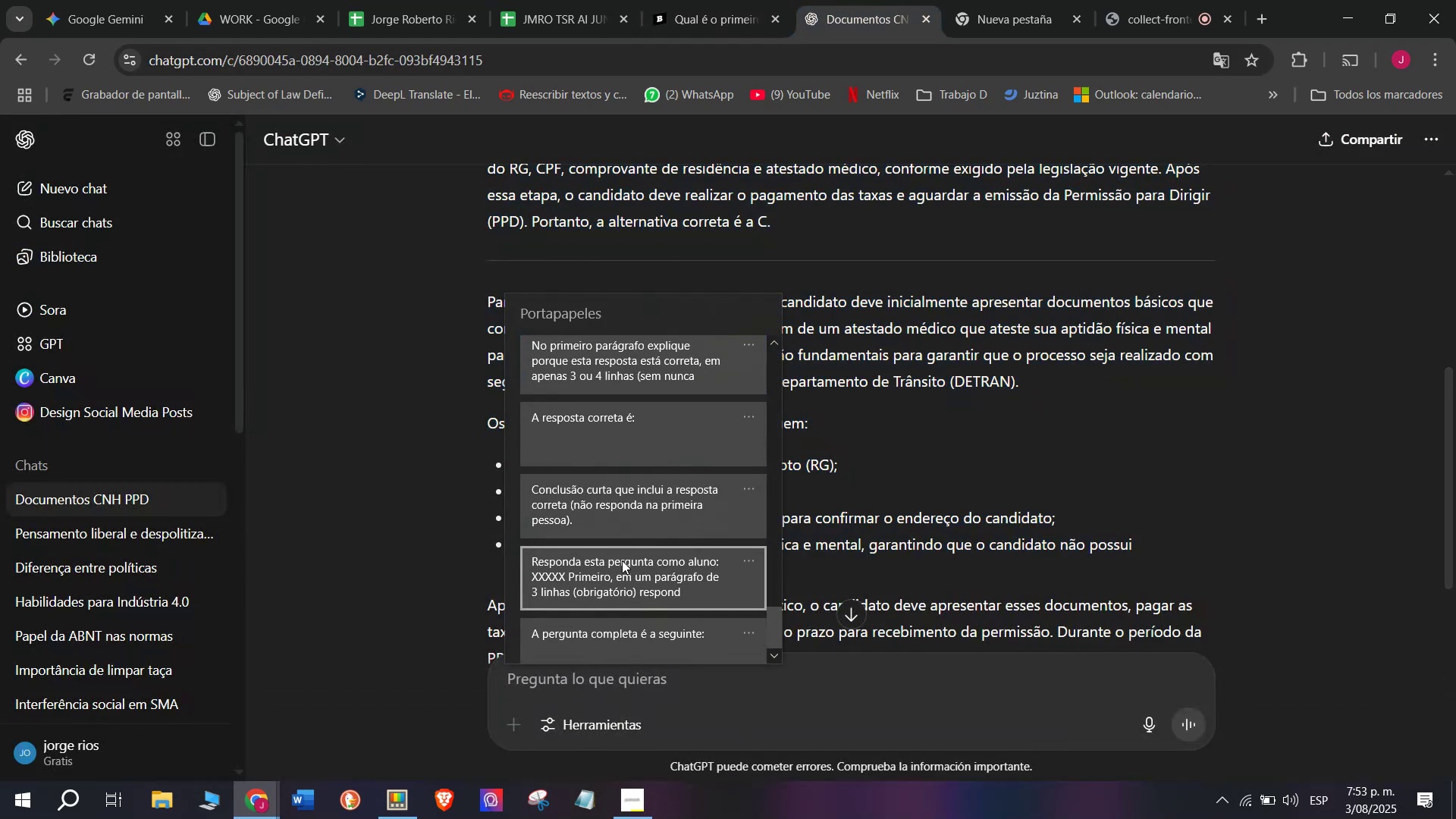 
key(Control+ControlLeft)
 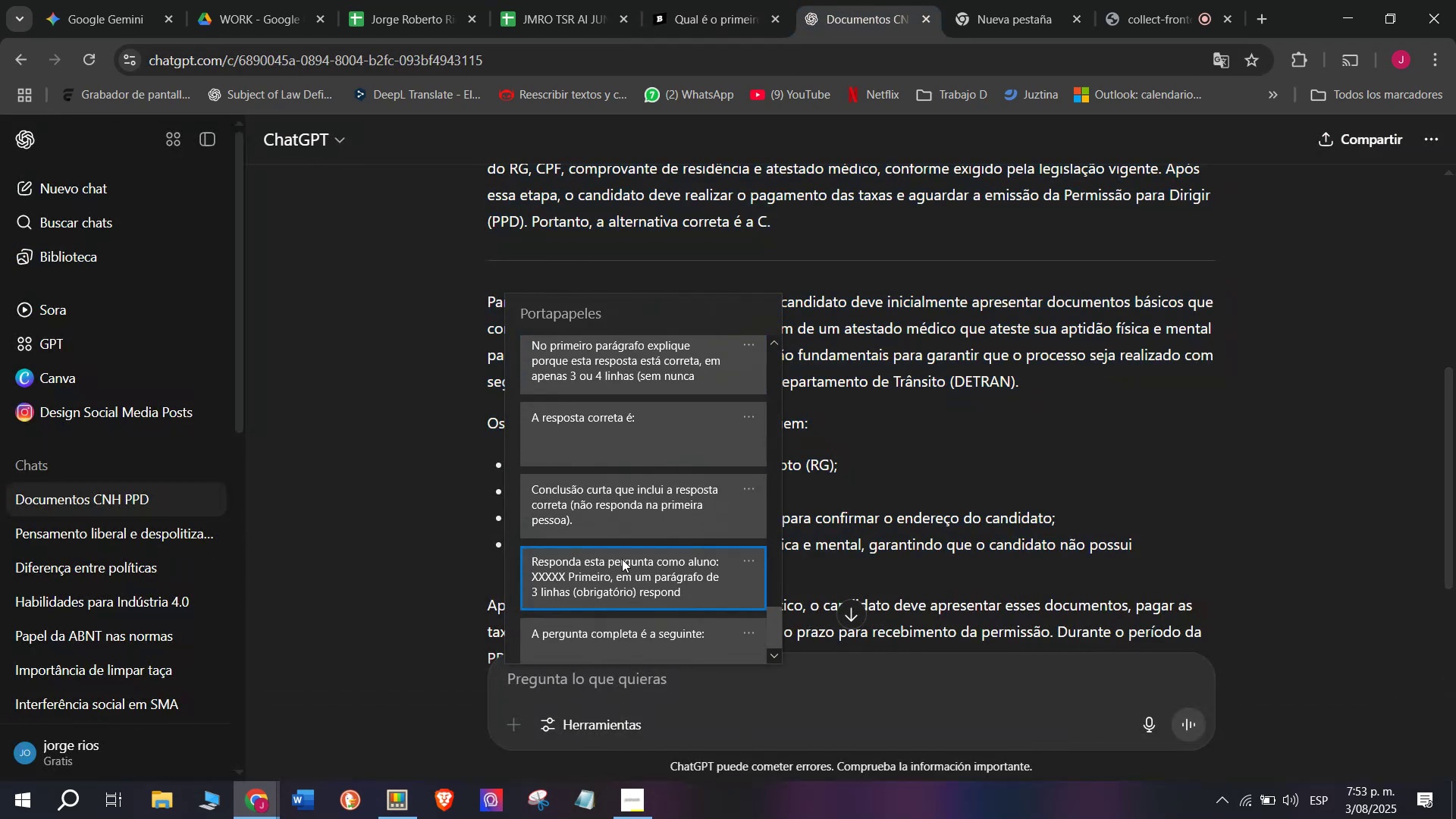 
key(Control+V)
 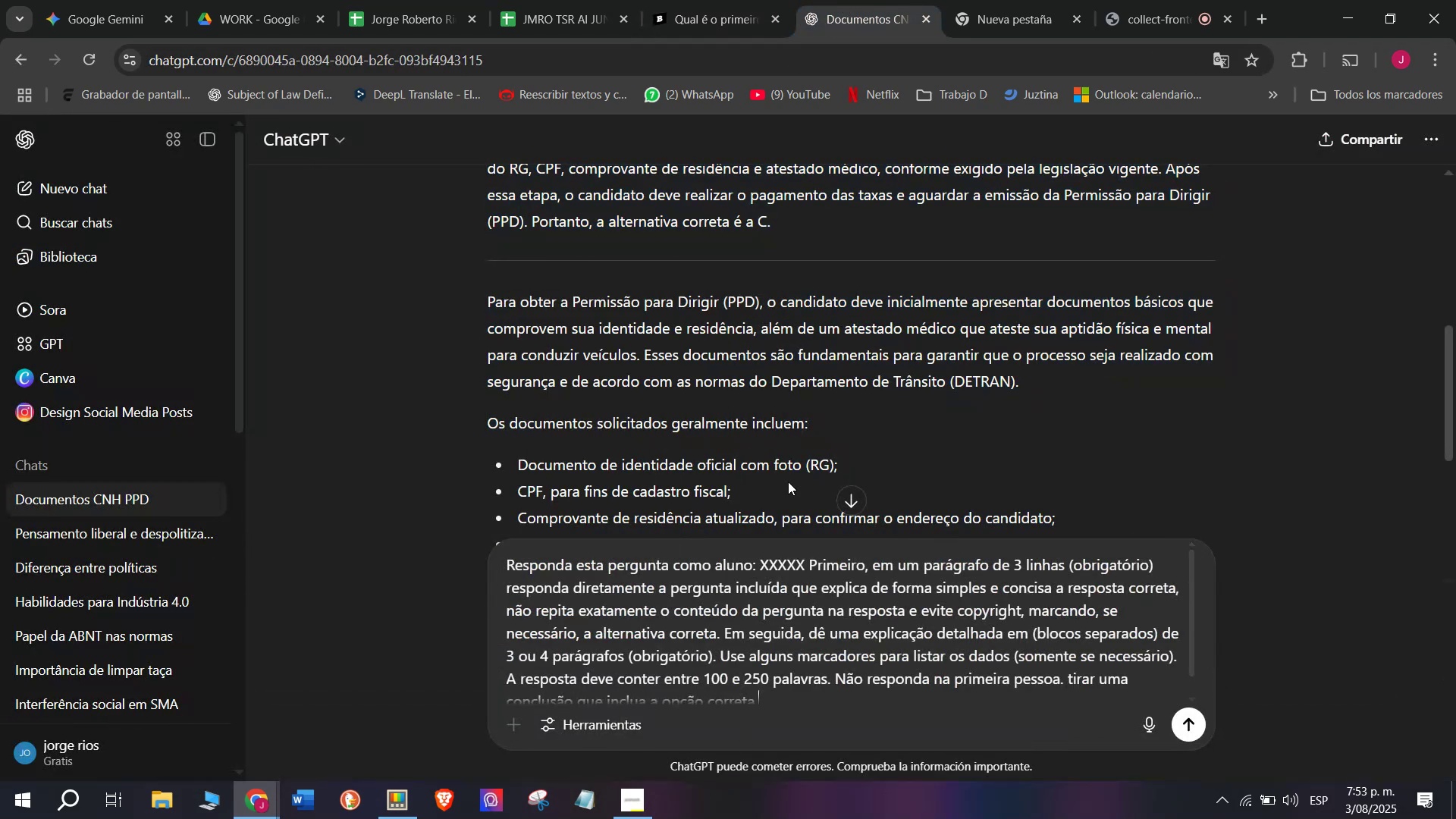 
left_click_drag(start_coordinate=[811, 531], to_coordinate=[805, 548])
 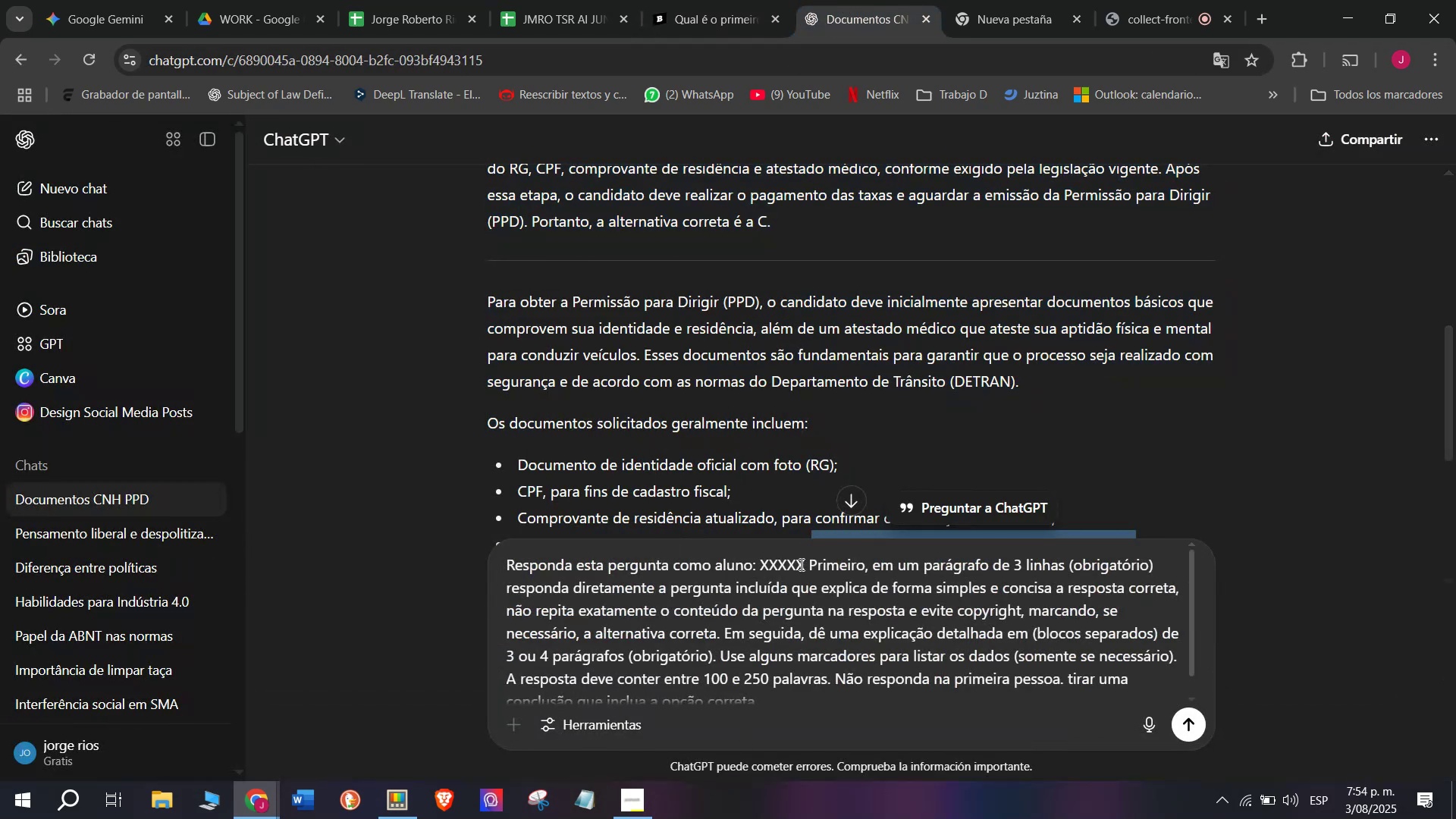 
left_click_drag(start_coordinate=[806, 569], to_coordinate=[761, 561])
 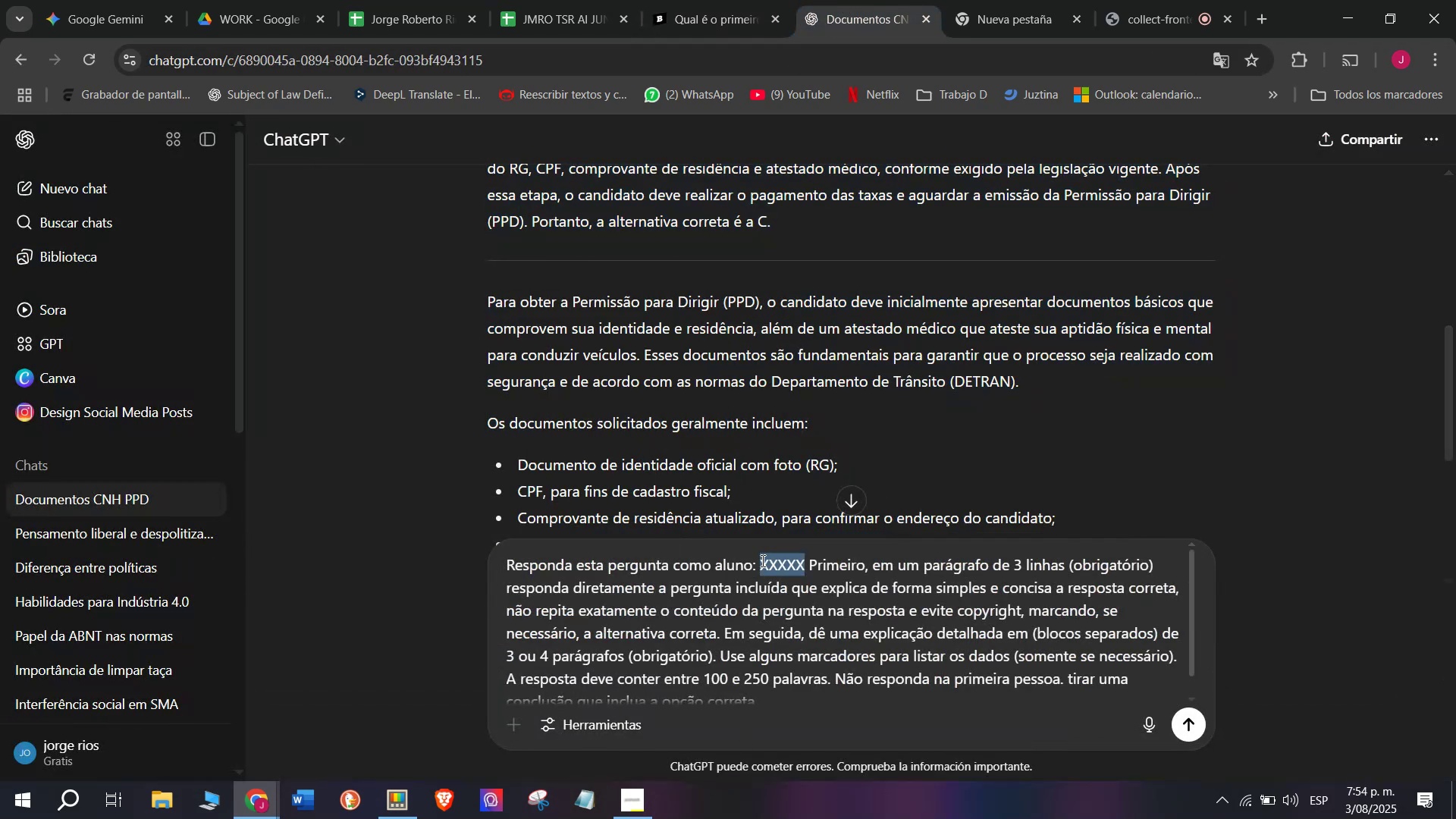 
key(Meta+V)
 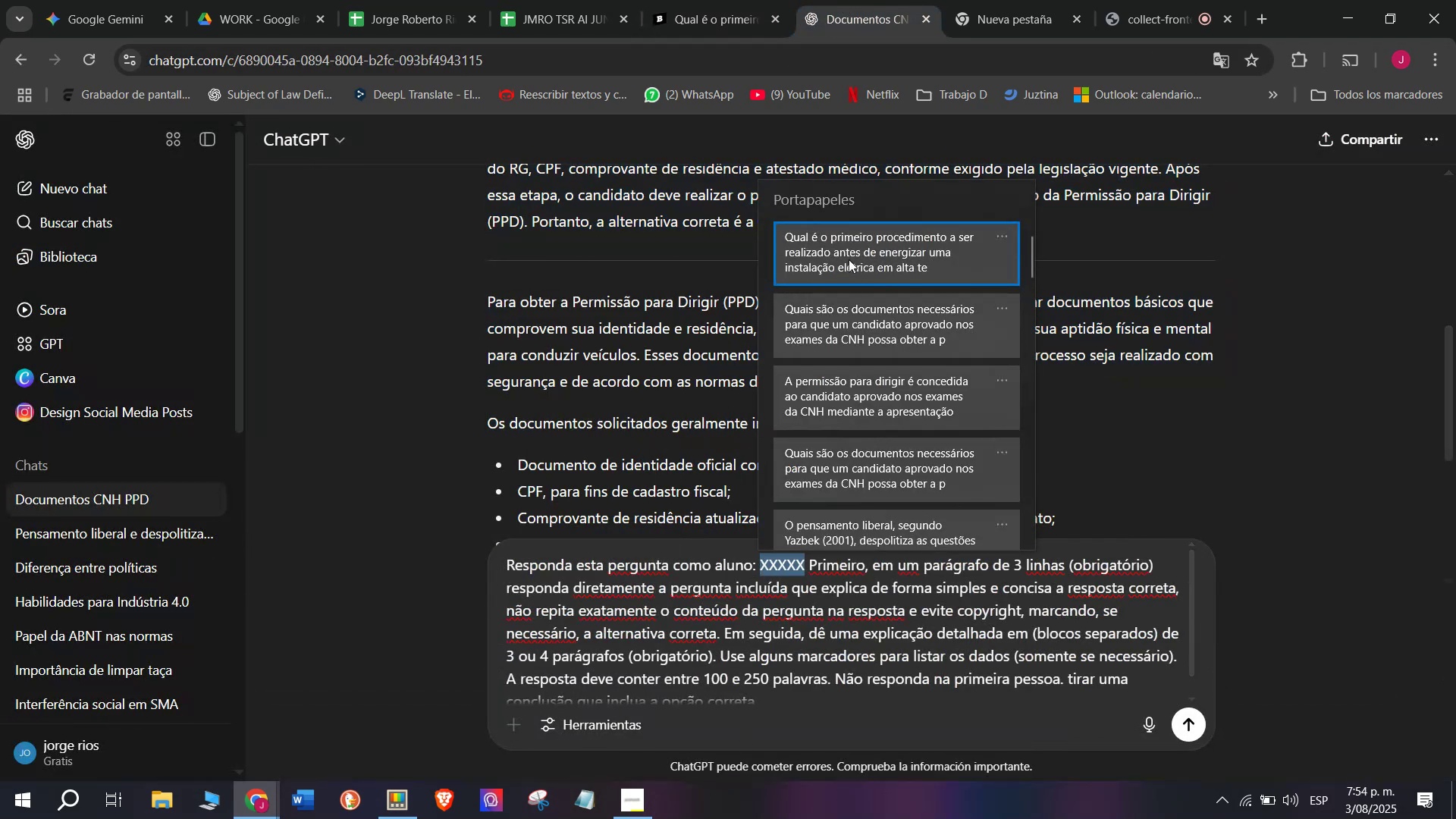 
key(Control+ControlLeft)
 